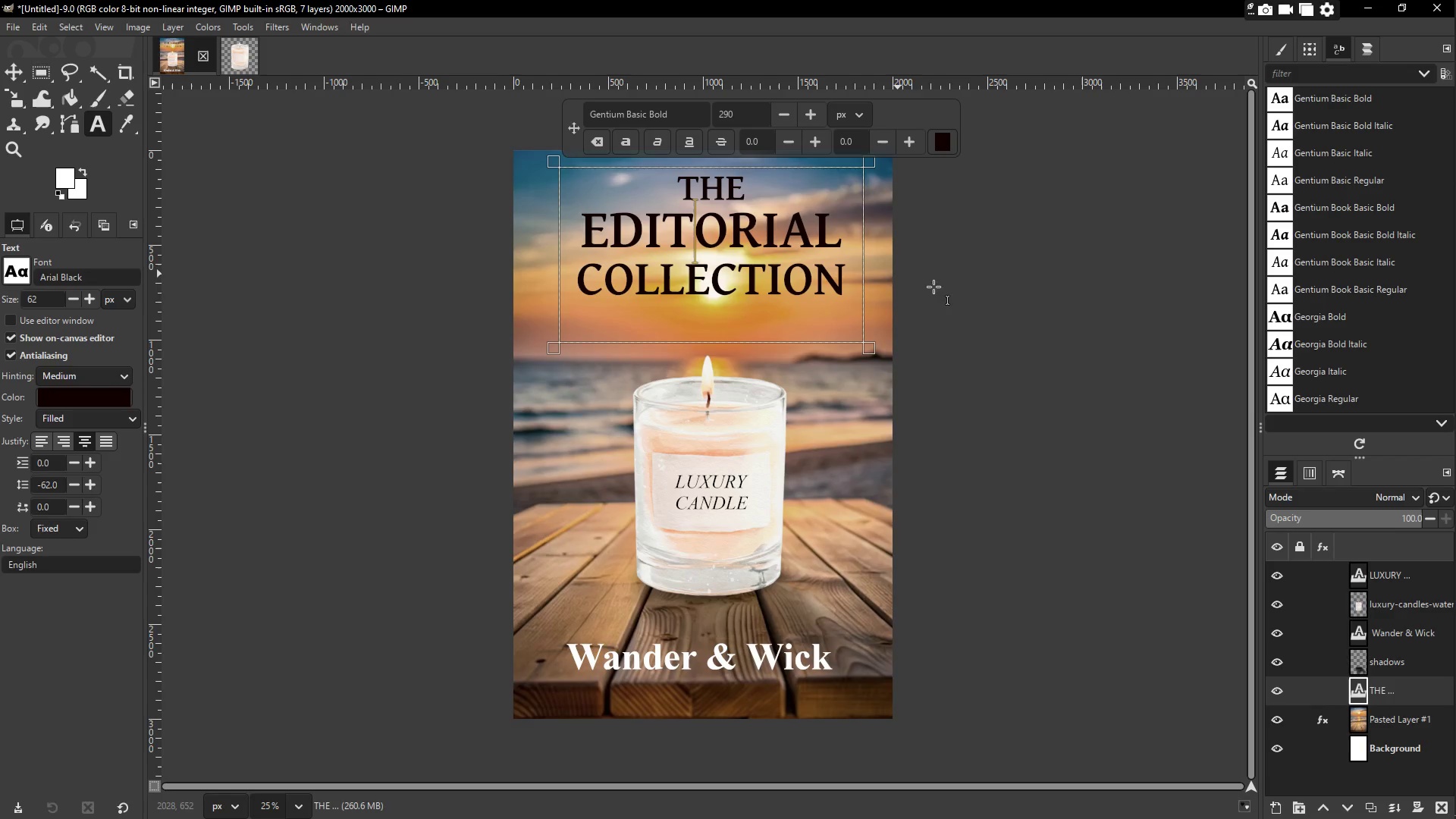 
left_click([993, 307])
 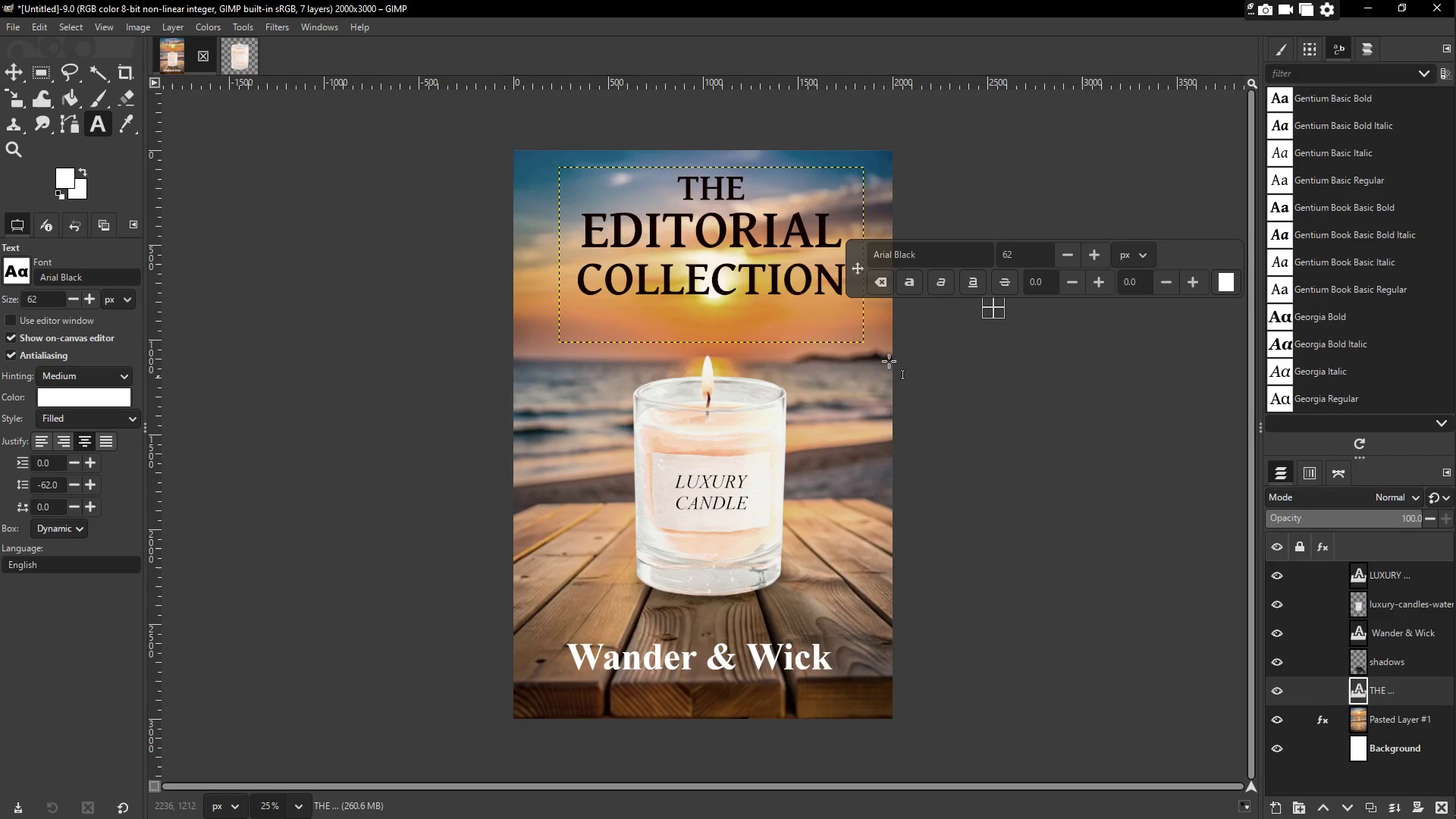 
left_click([752, 246])
 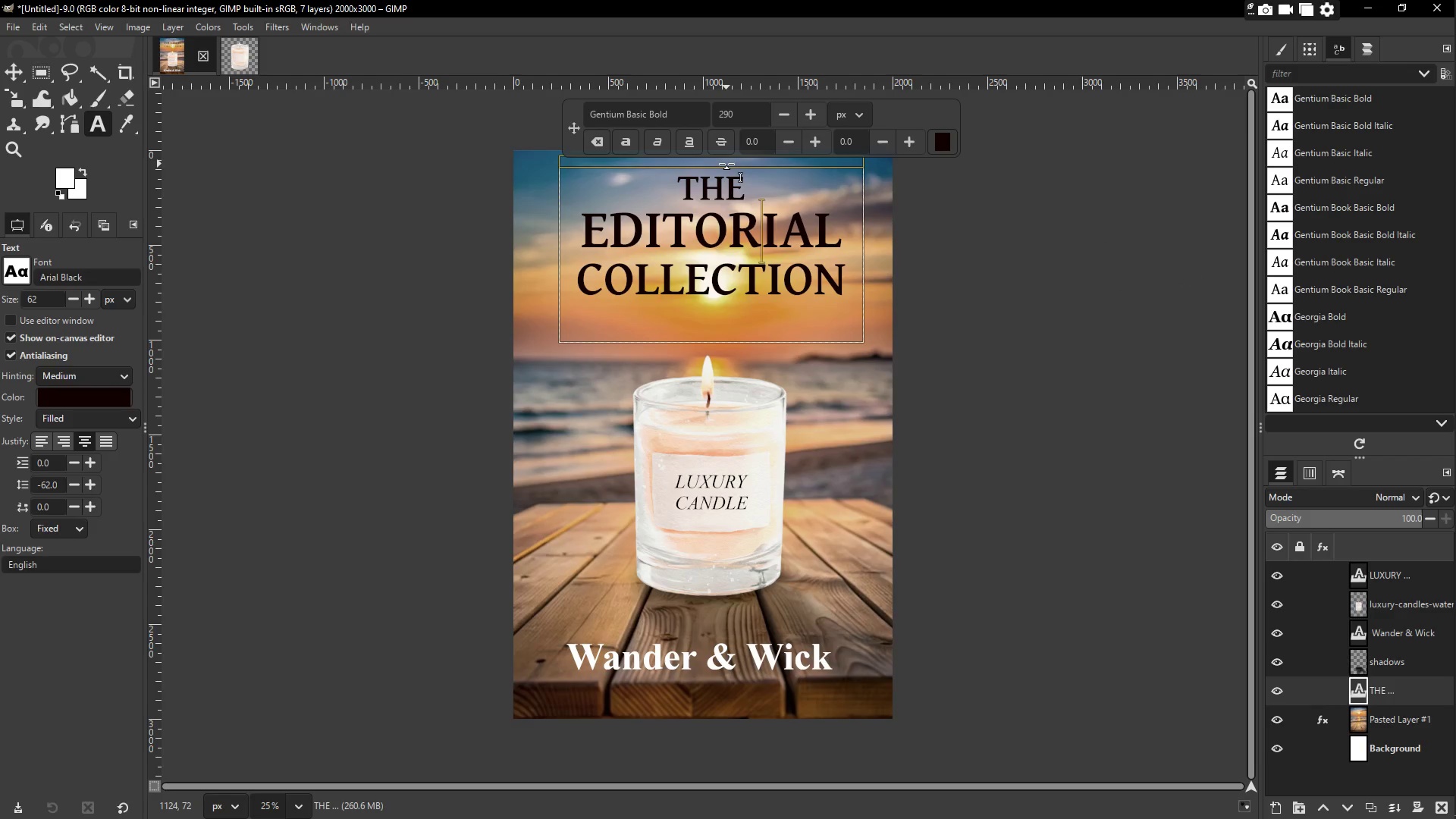 
left_click_drag(start_coordinate=[723, 165], to_coordinate=[715, 174])
 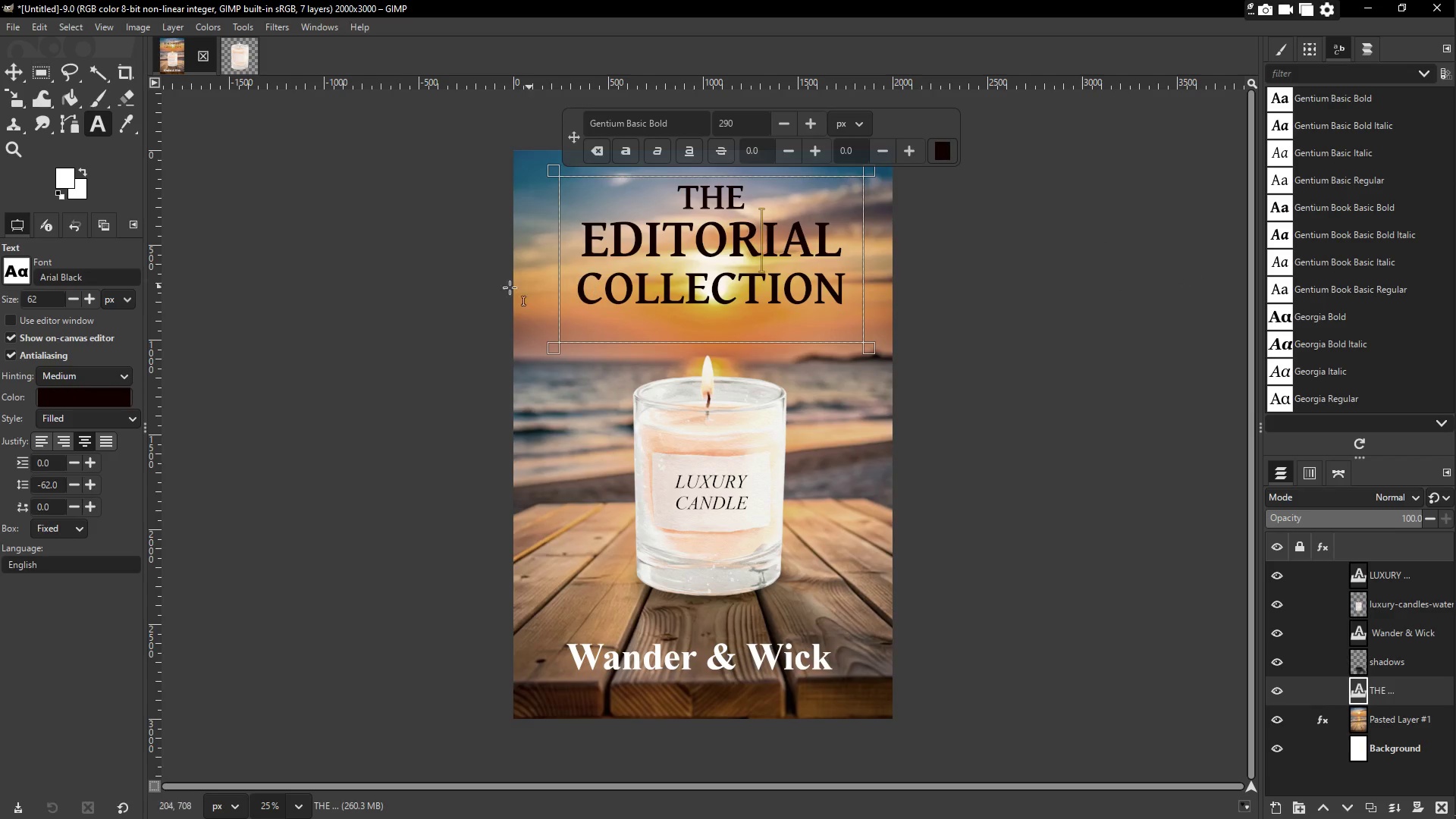 
left_click([406, 273])
 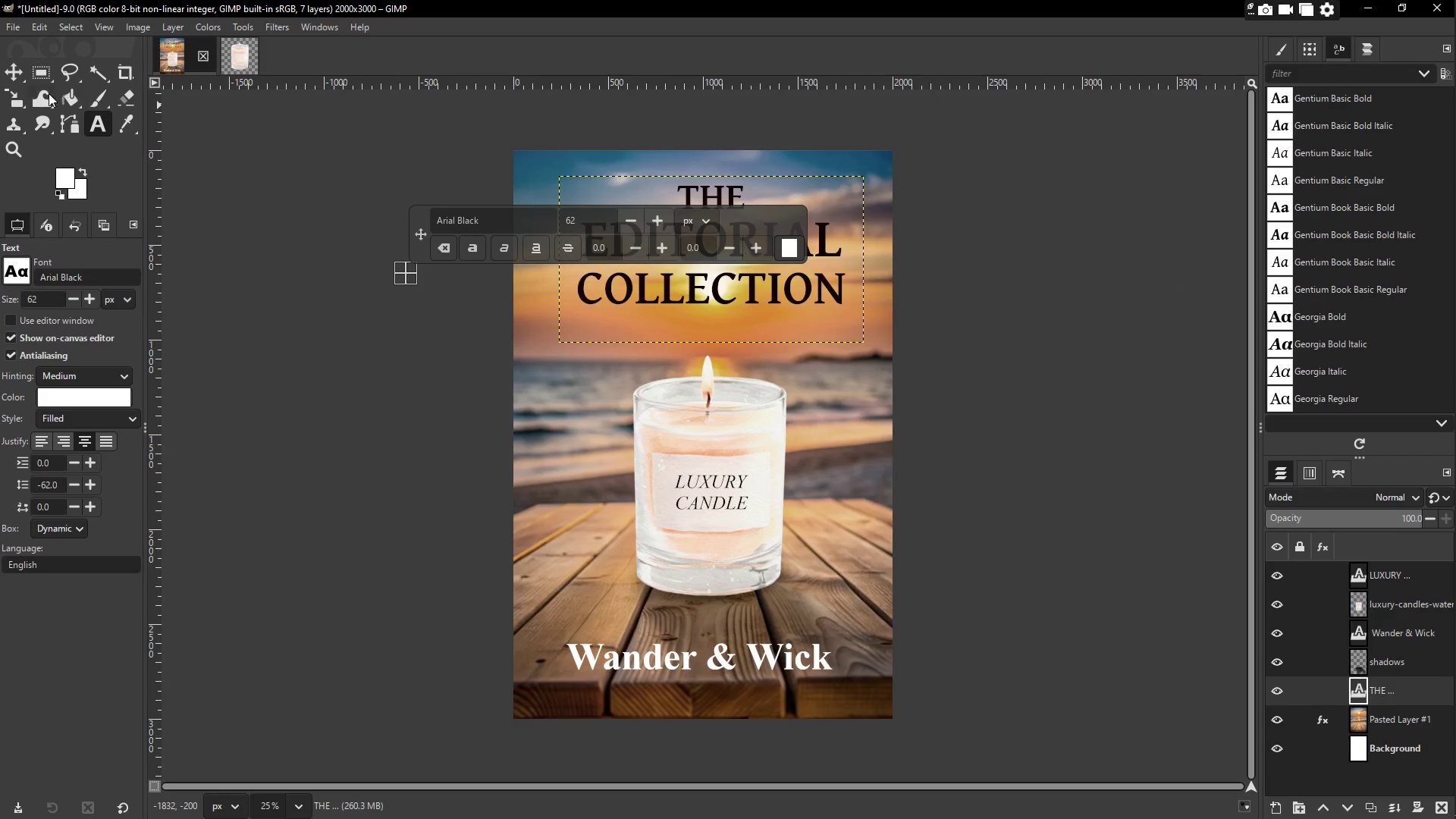 
left_click([17, 74])
 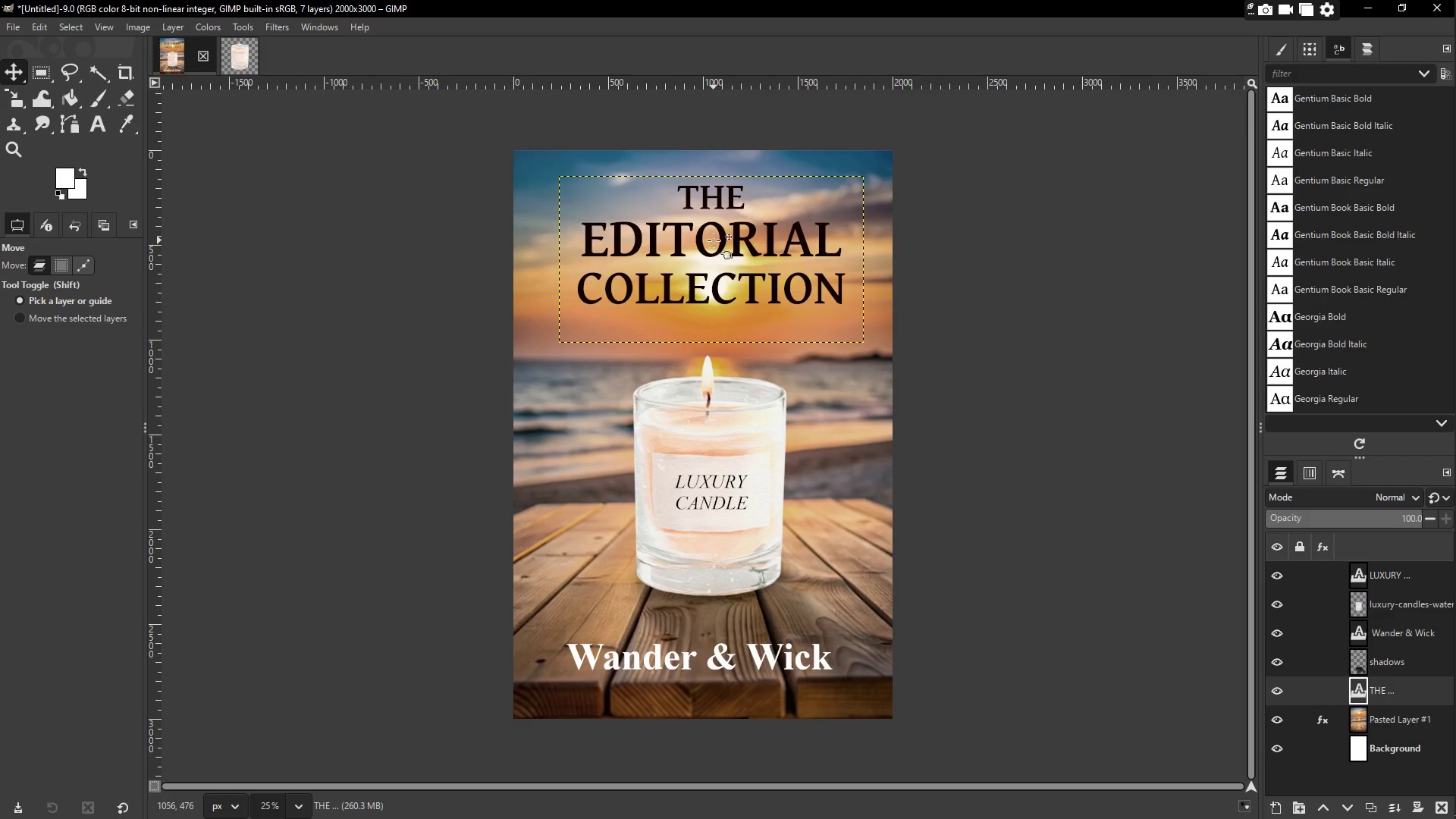 
left_click_drag(start_coordinate=[721, 242], to_coordinate=[714, 249])
 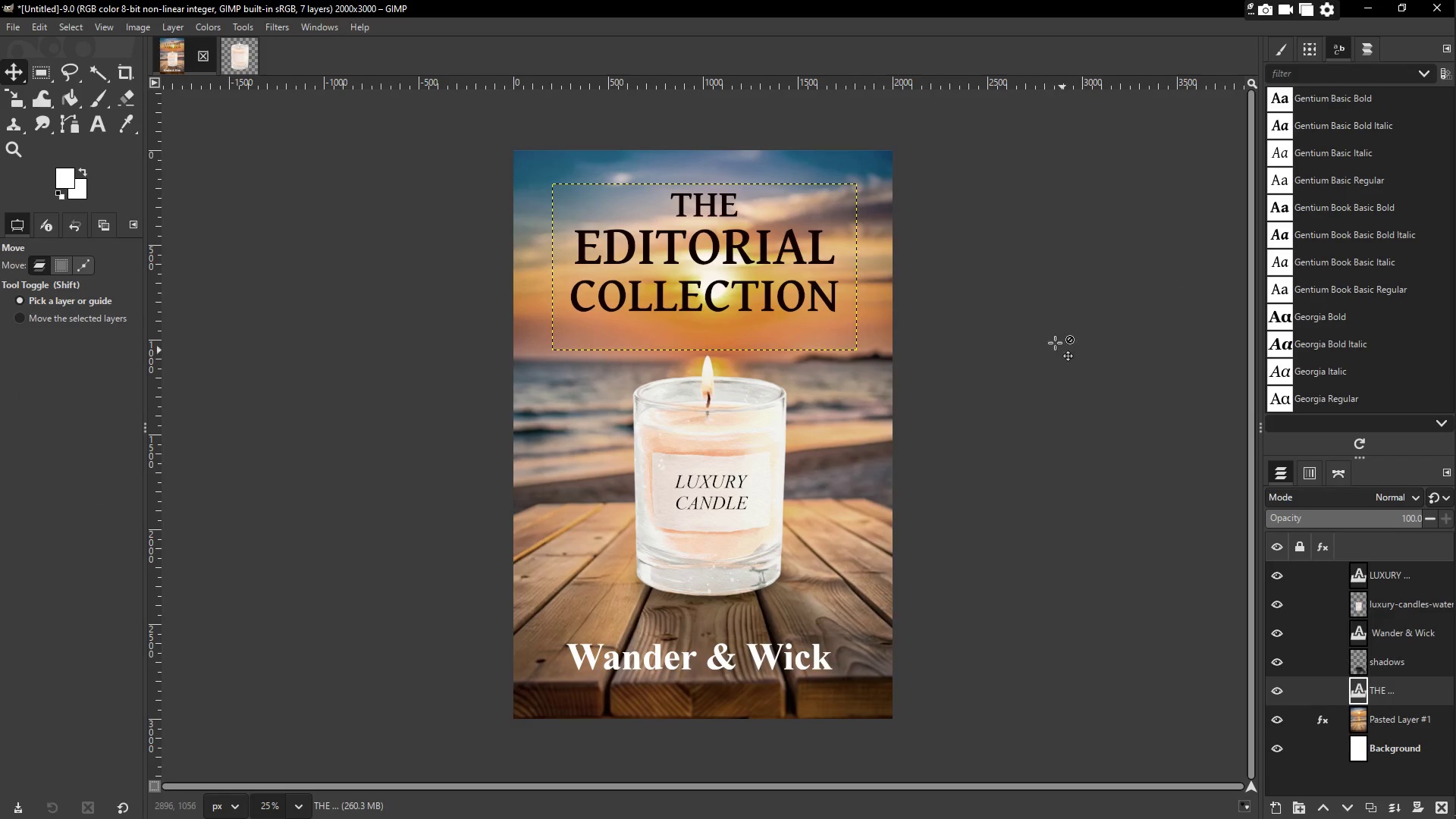 
left_click([1052, 340])
 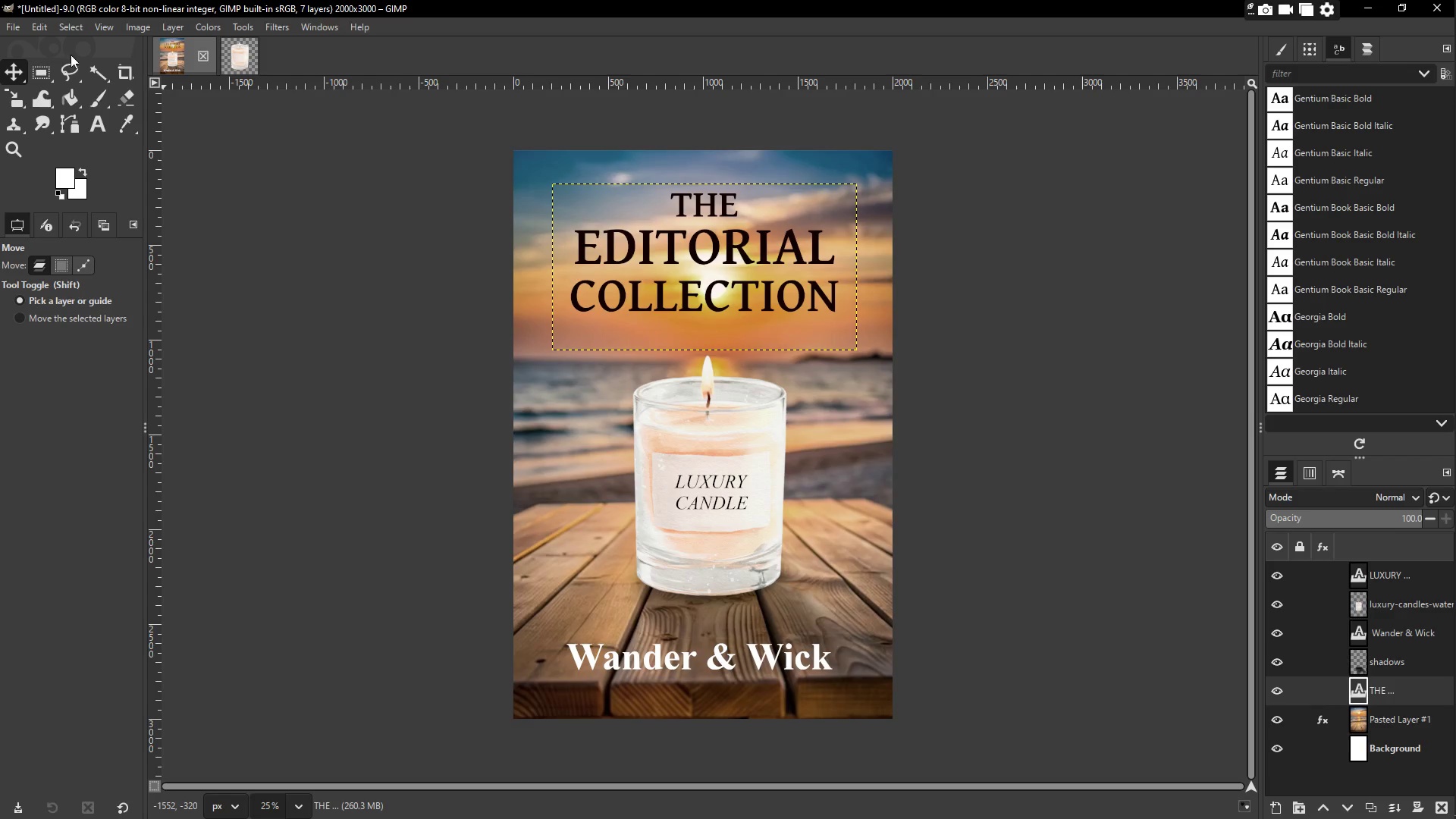 
left_click([1395, 622])
 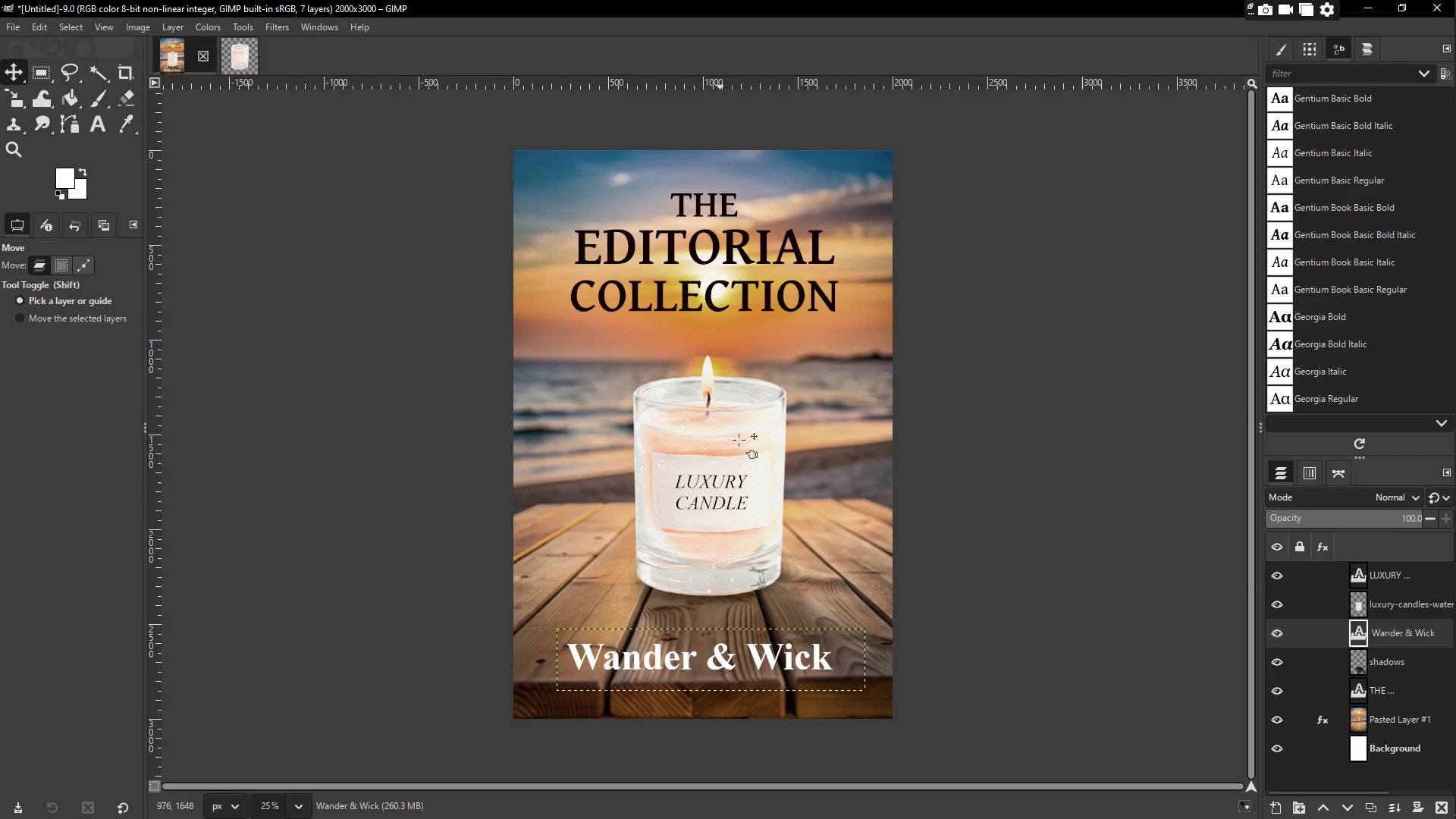 
left_click([994, 282])
 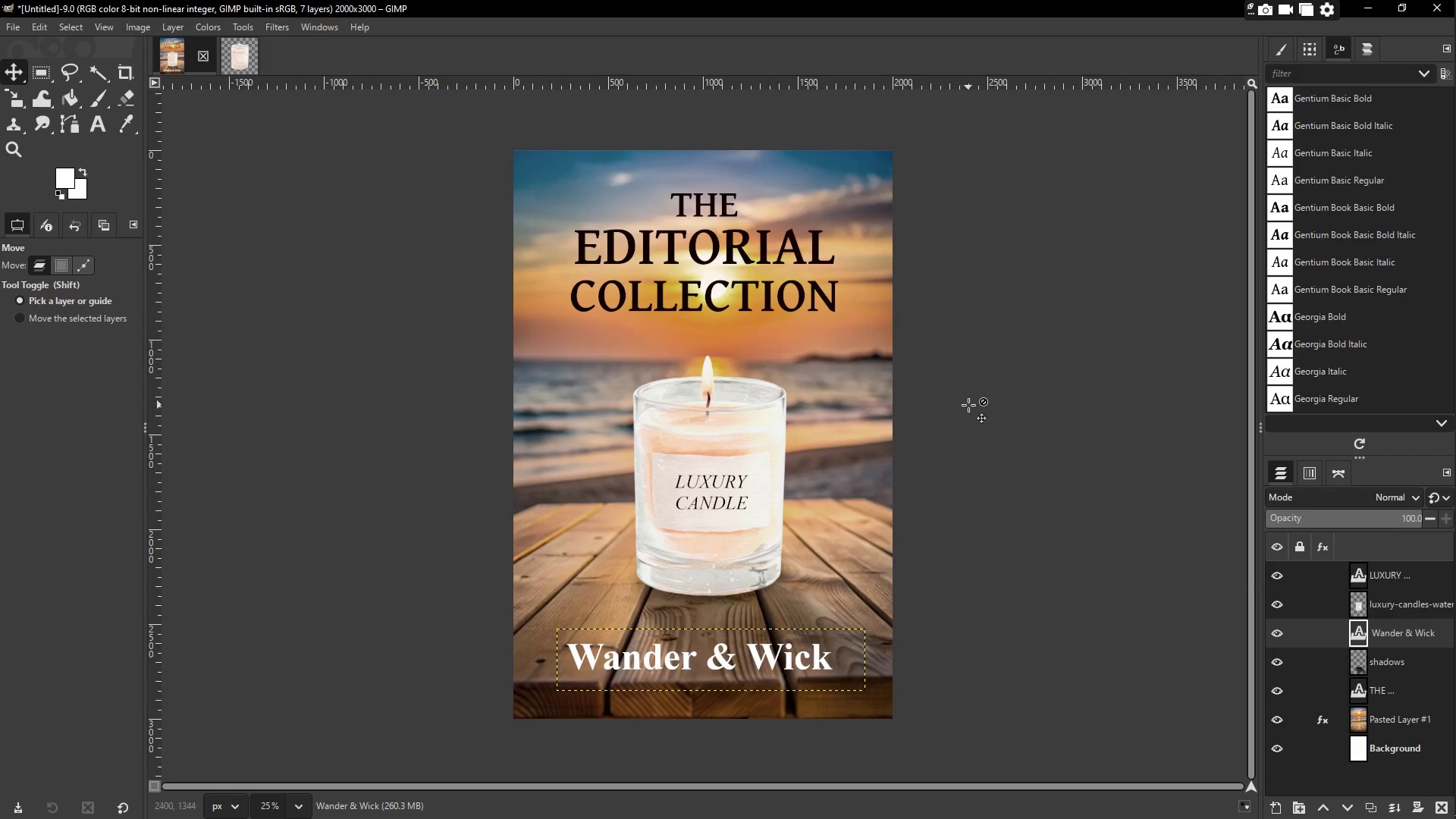 
left_click([1375, 571])
 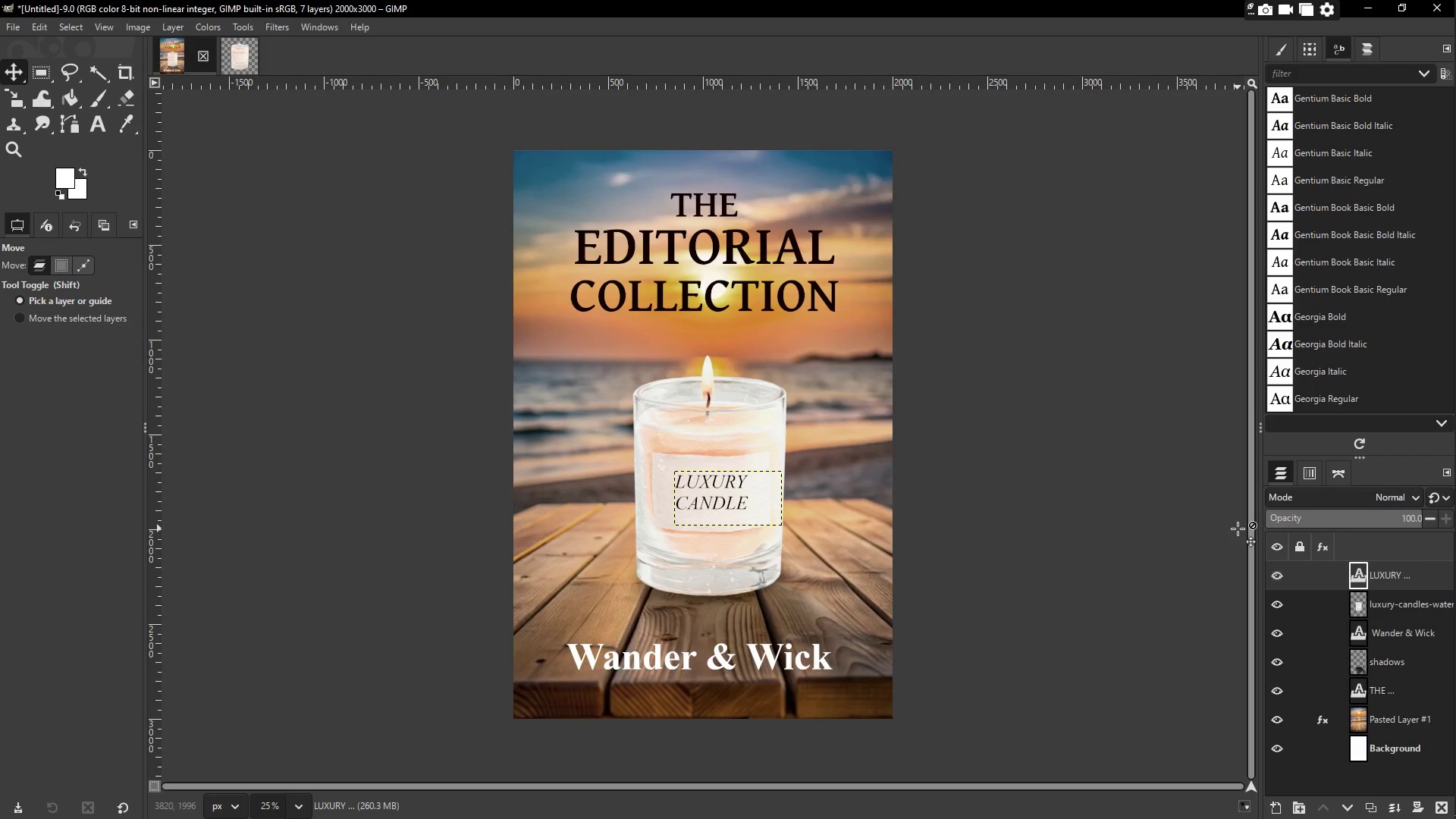 
wait(18.31)
 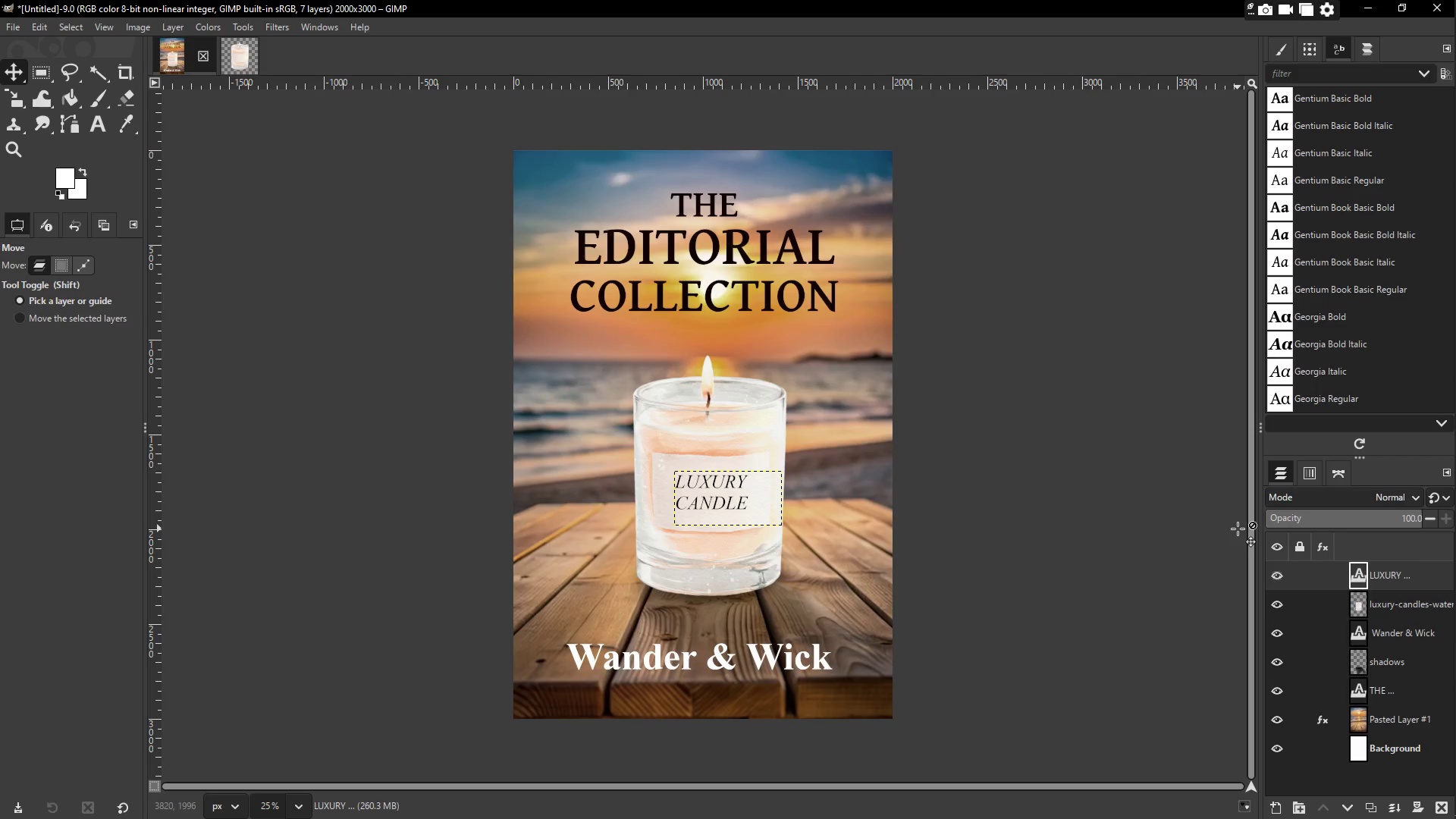 
left_click([9, 30])
 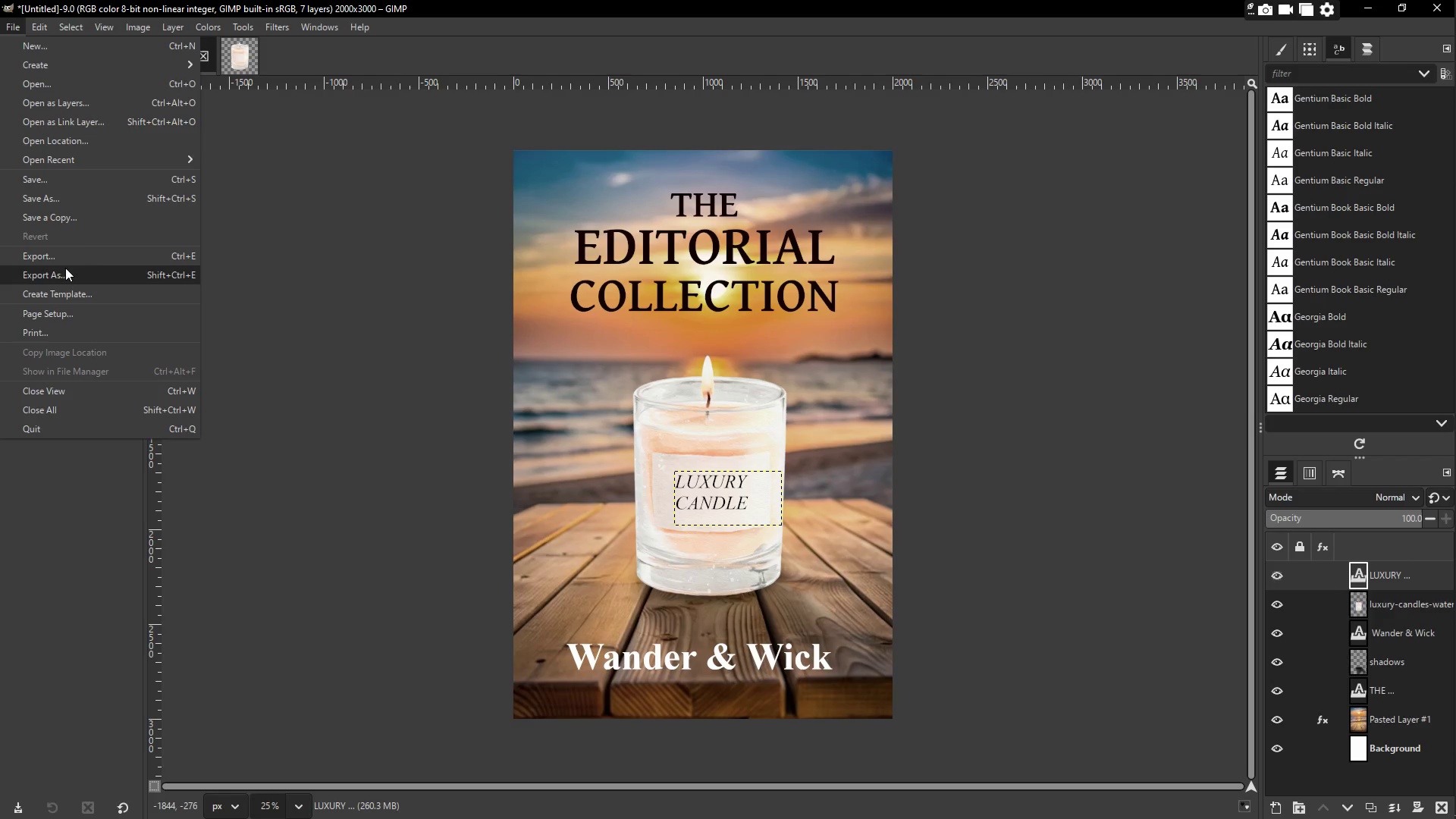 
left_click([68, 272])
 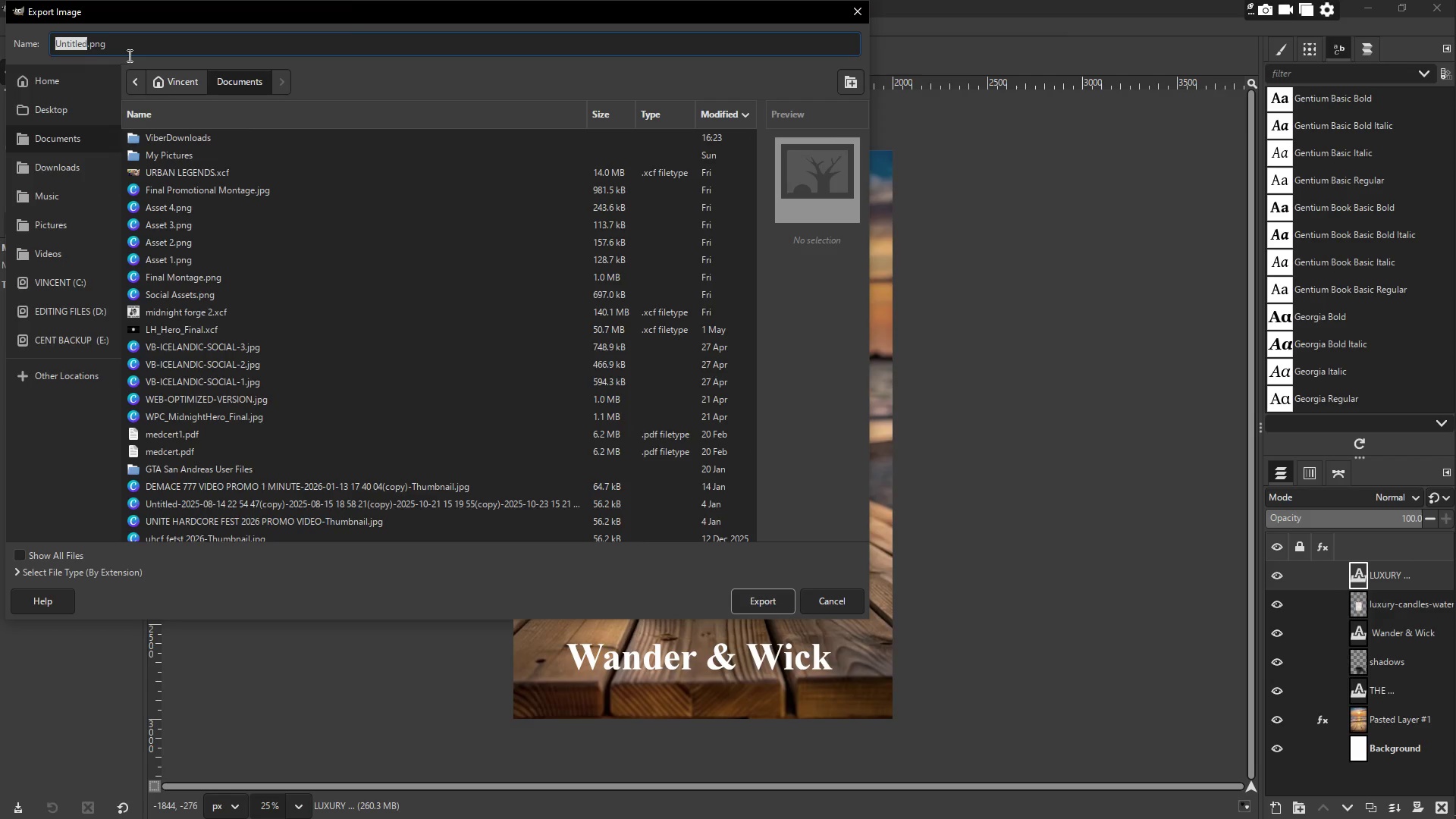 
wait(5.03)
 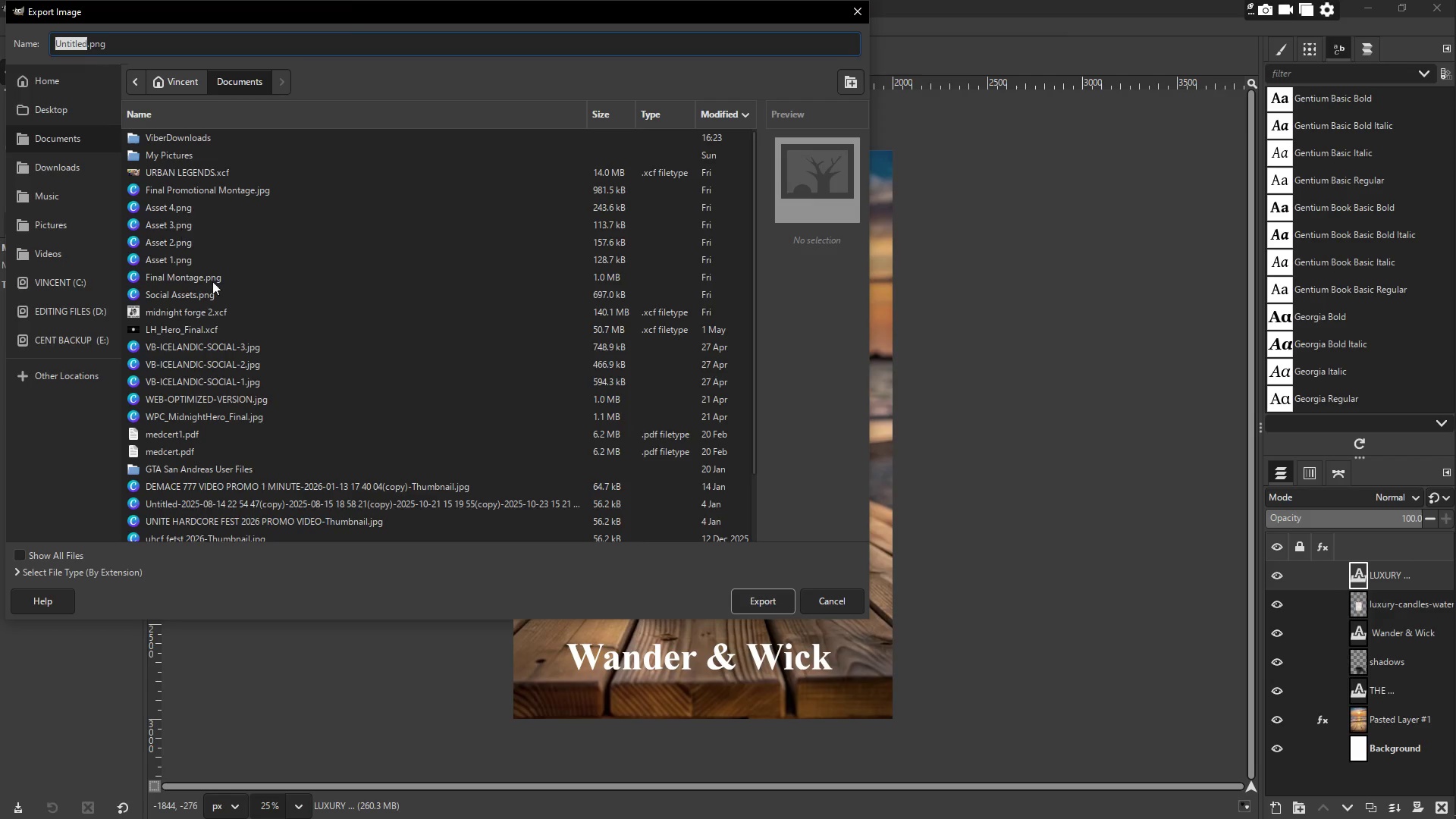 
type(BRAND AN)
key(Backspace)
type(RTWORK)
 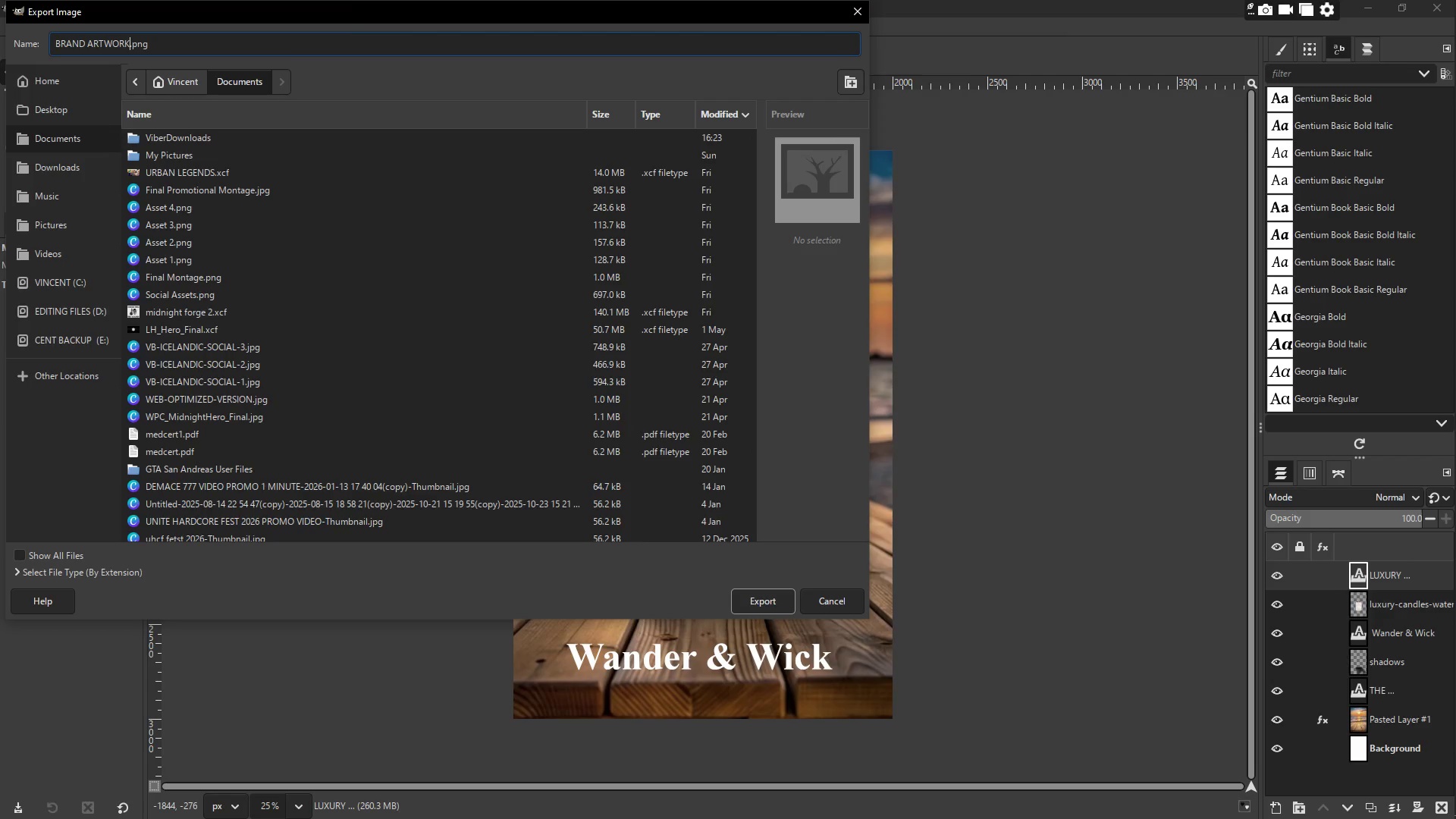 
key(Enter)
 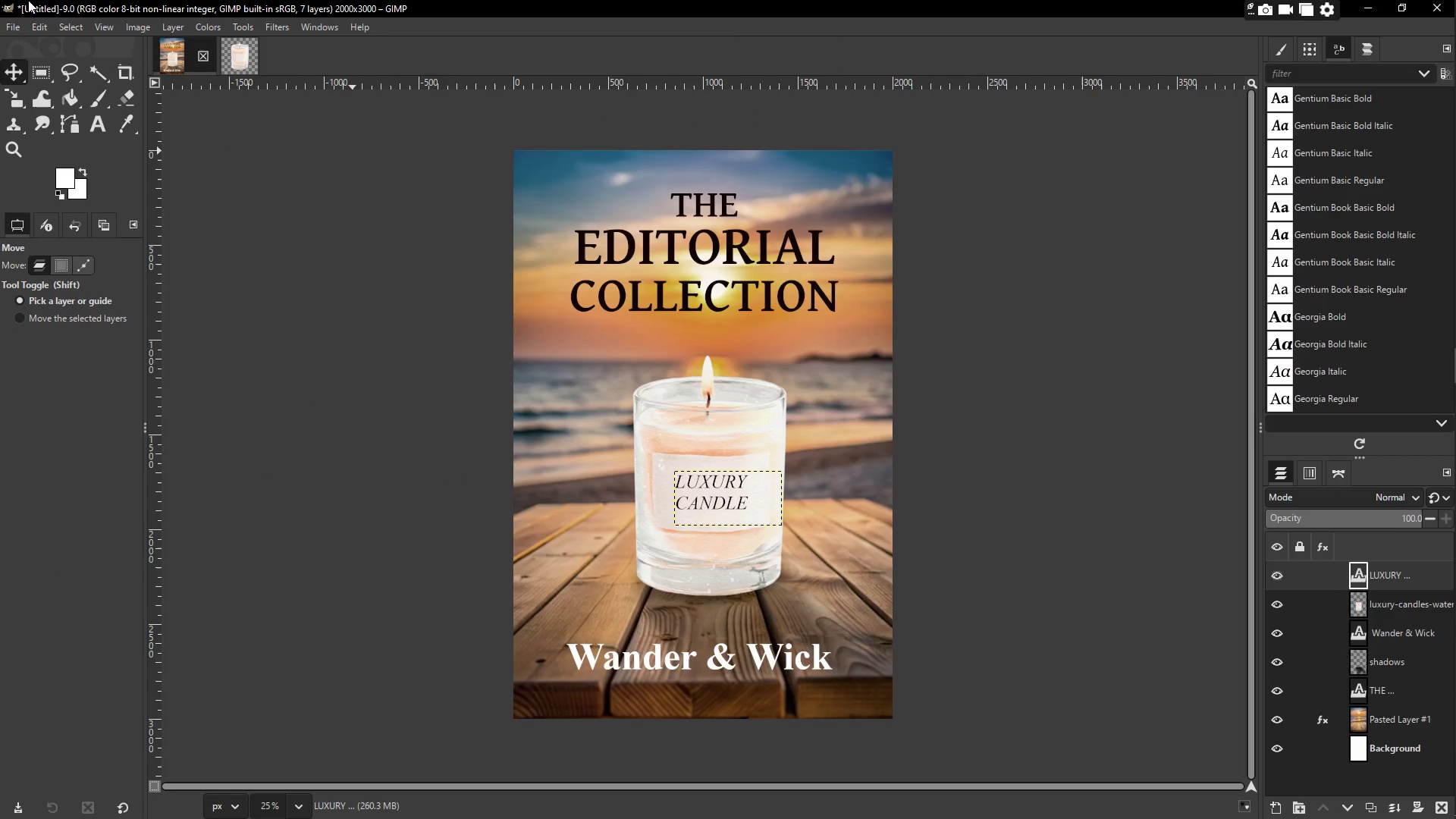 
left_click([11, 28])
 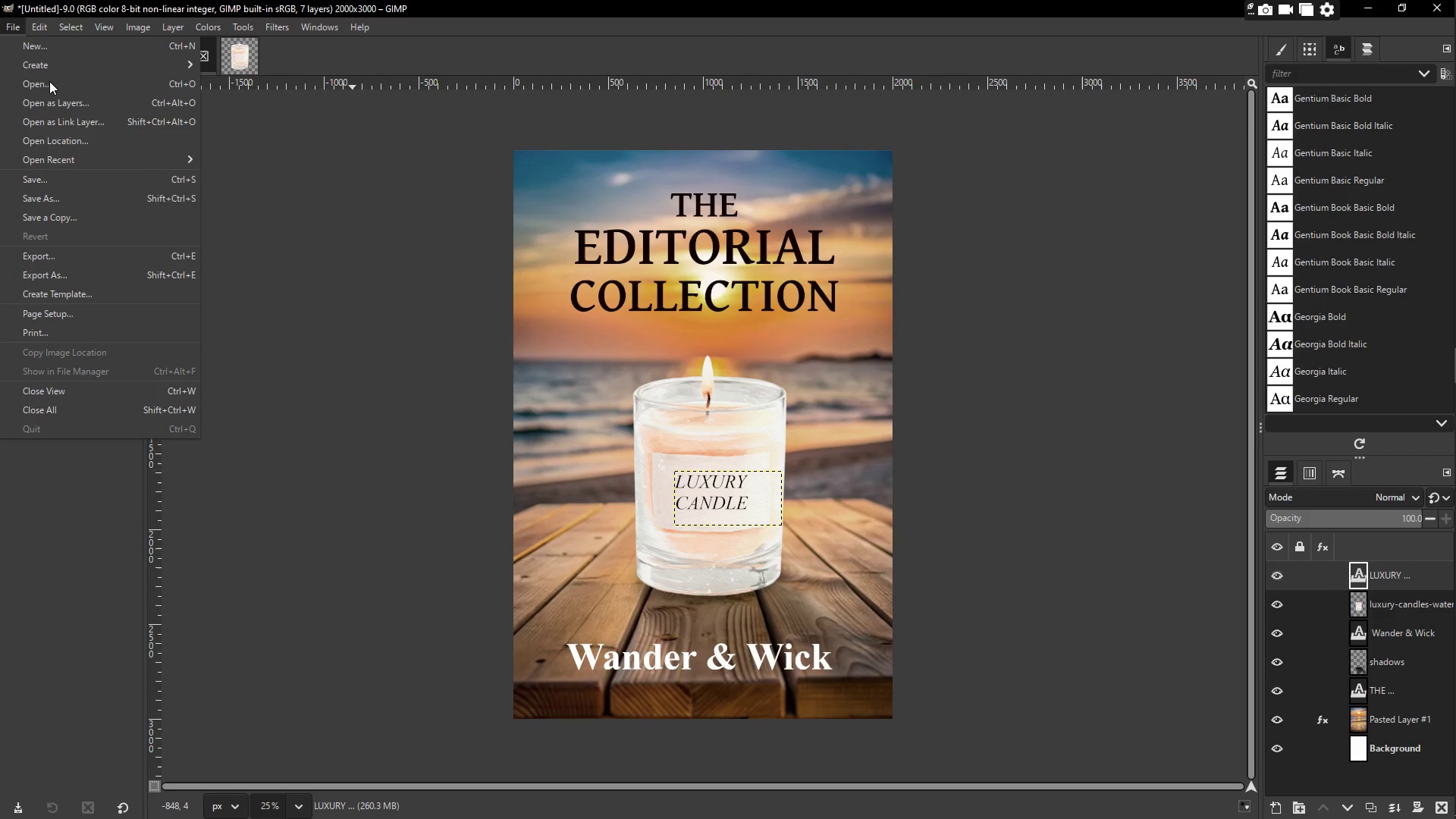 
left_click([52, 85])
 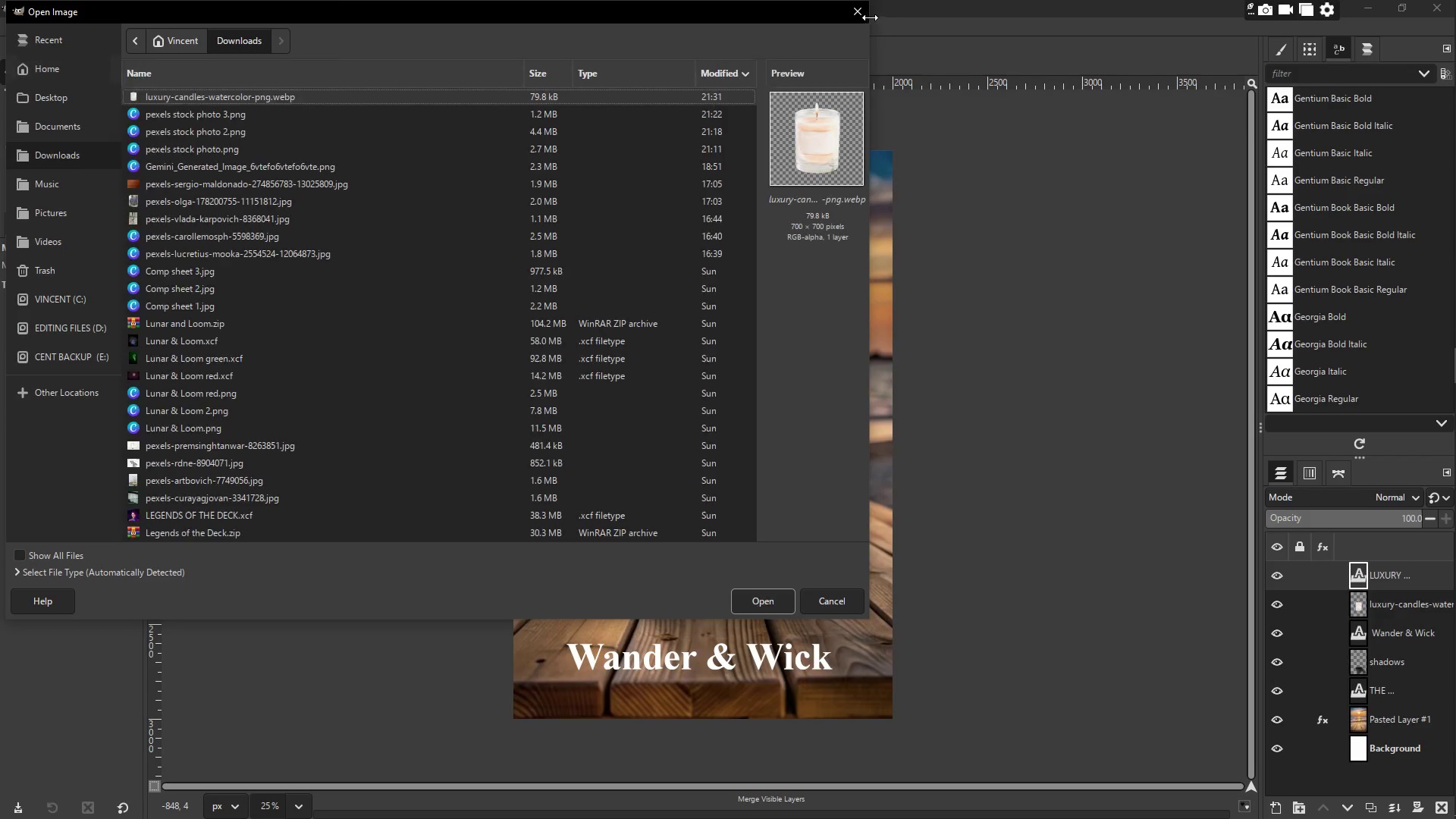 
left_click([858, 13])
 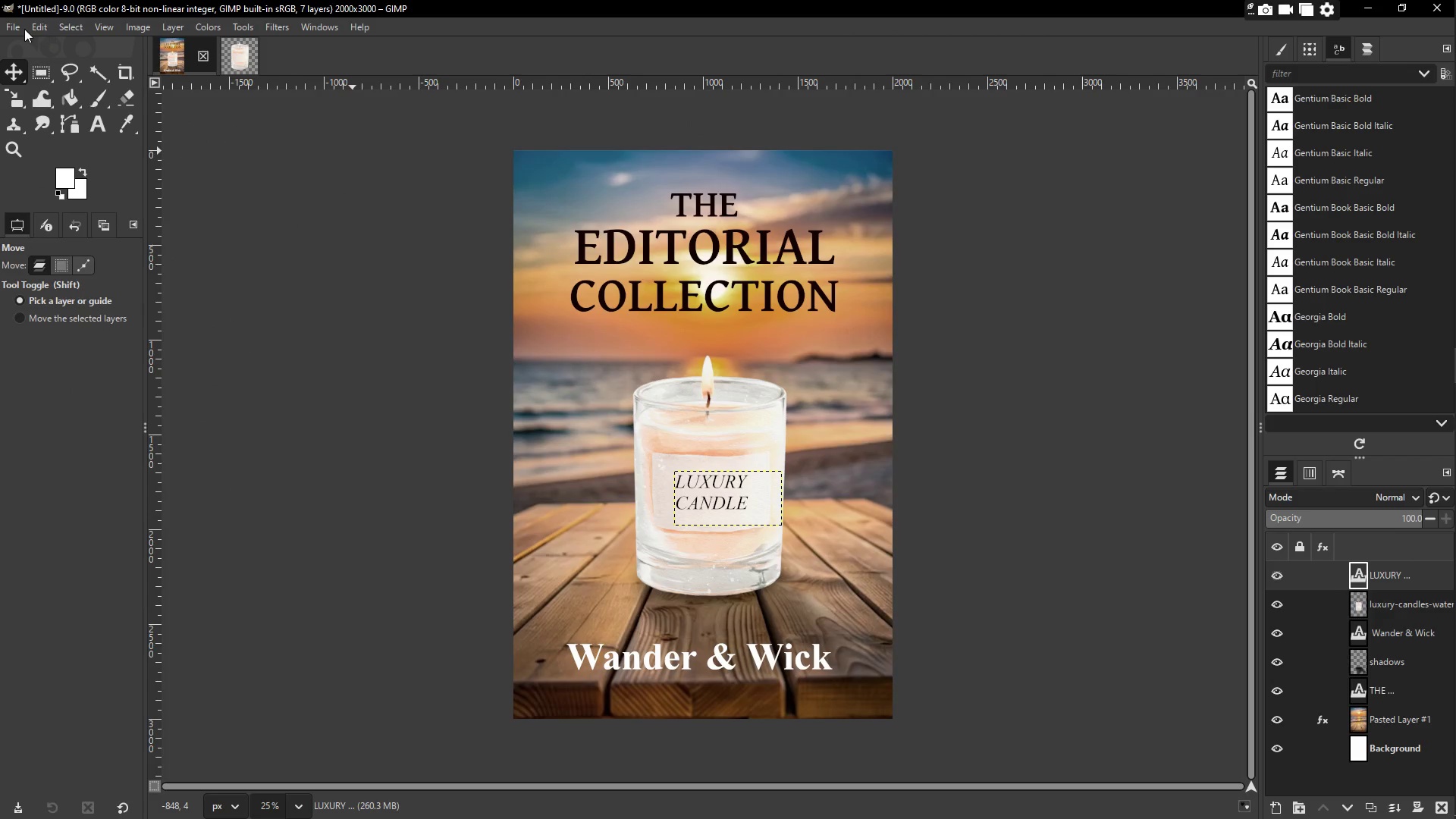 
left_click([16, 27])
 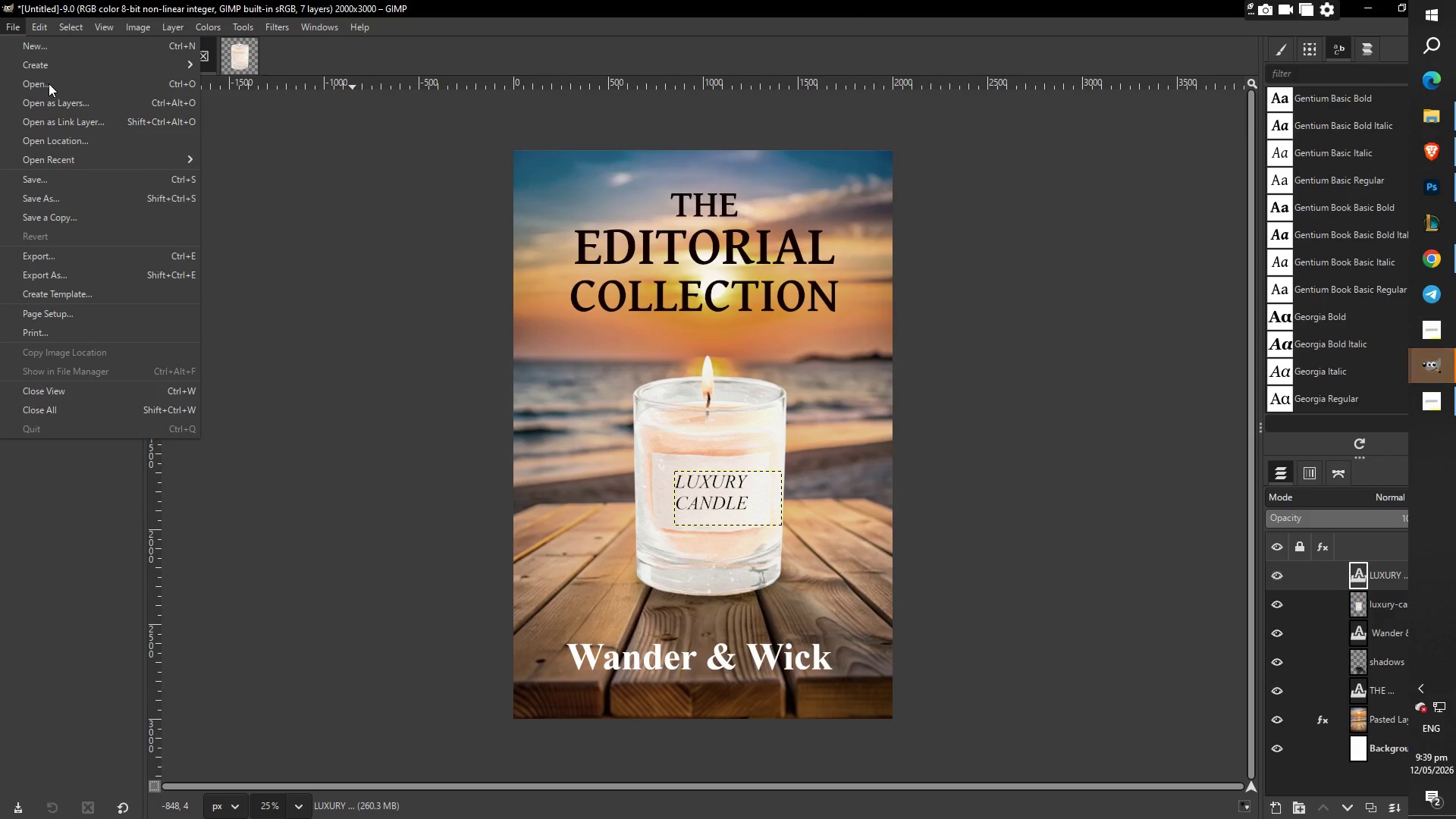 
left_click([52, 80])
 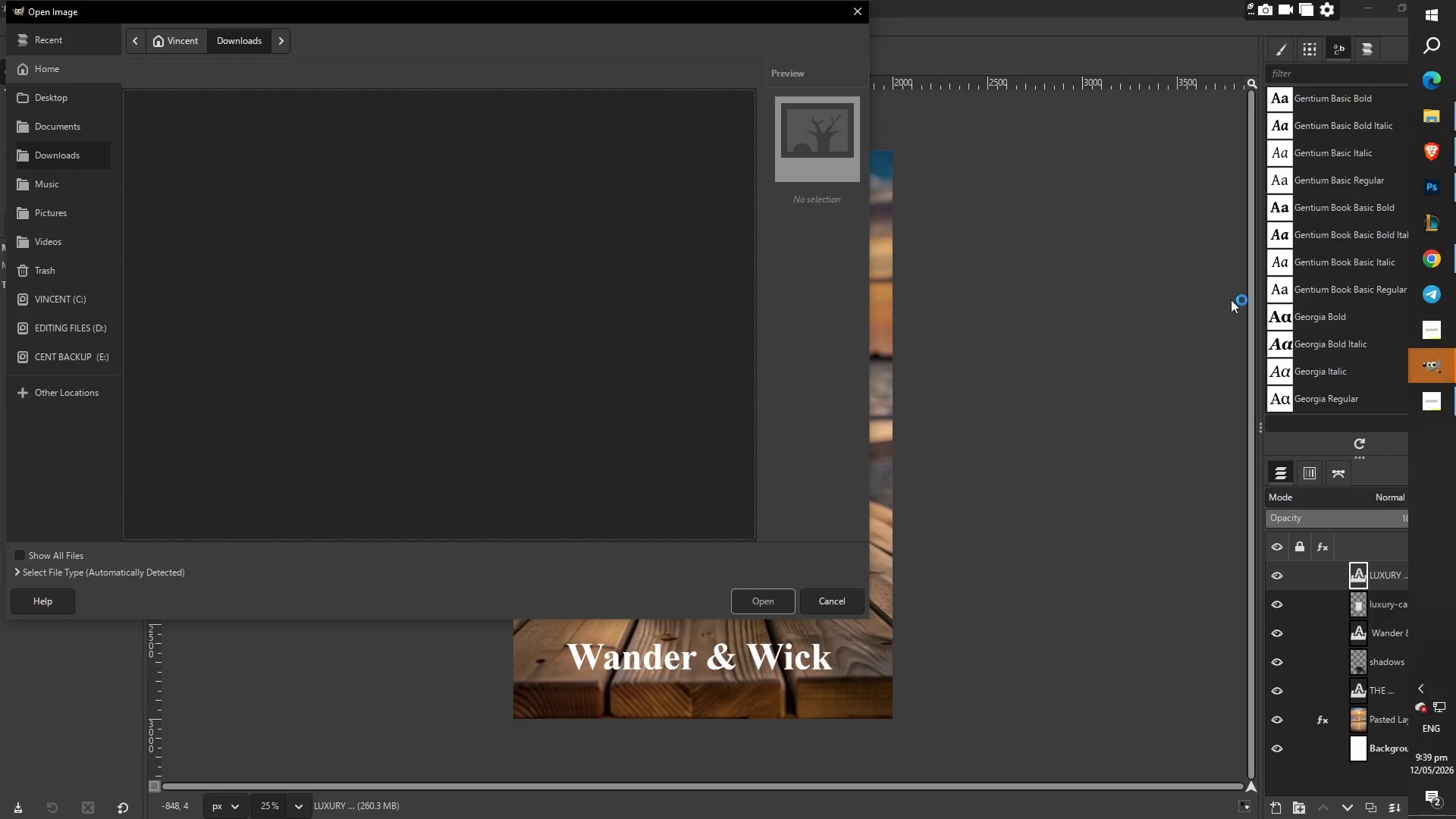 
left_click([1415, 365])
 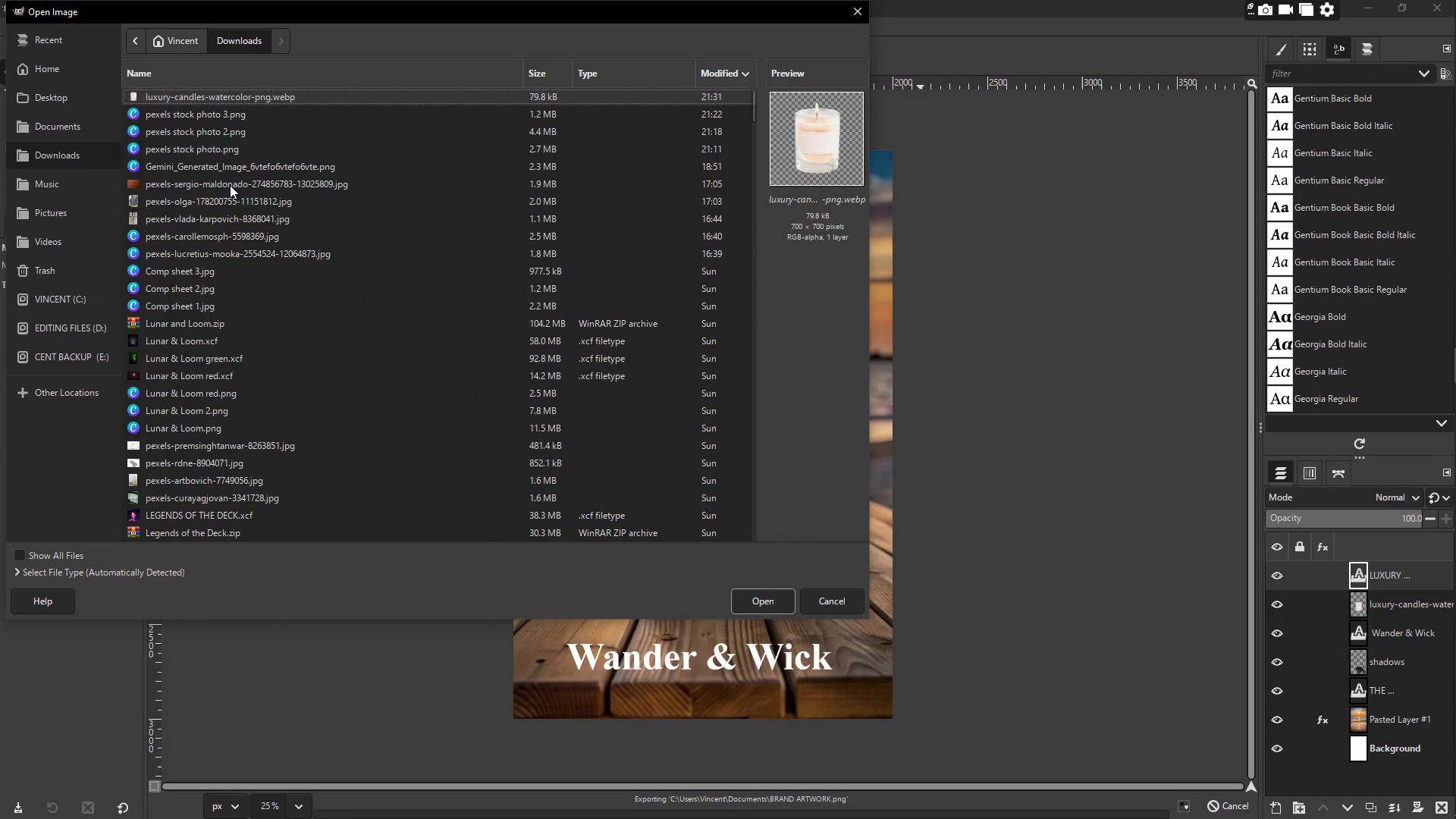 
left_click([212, 152])
 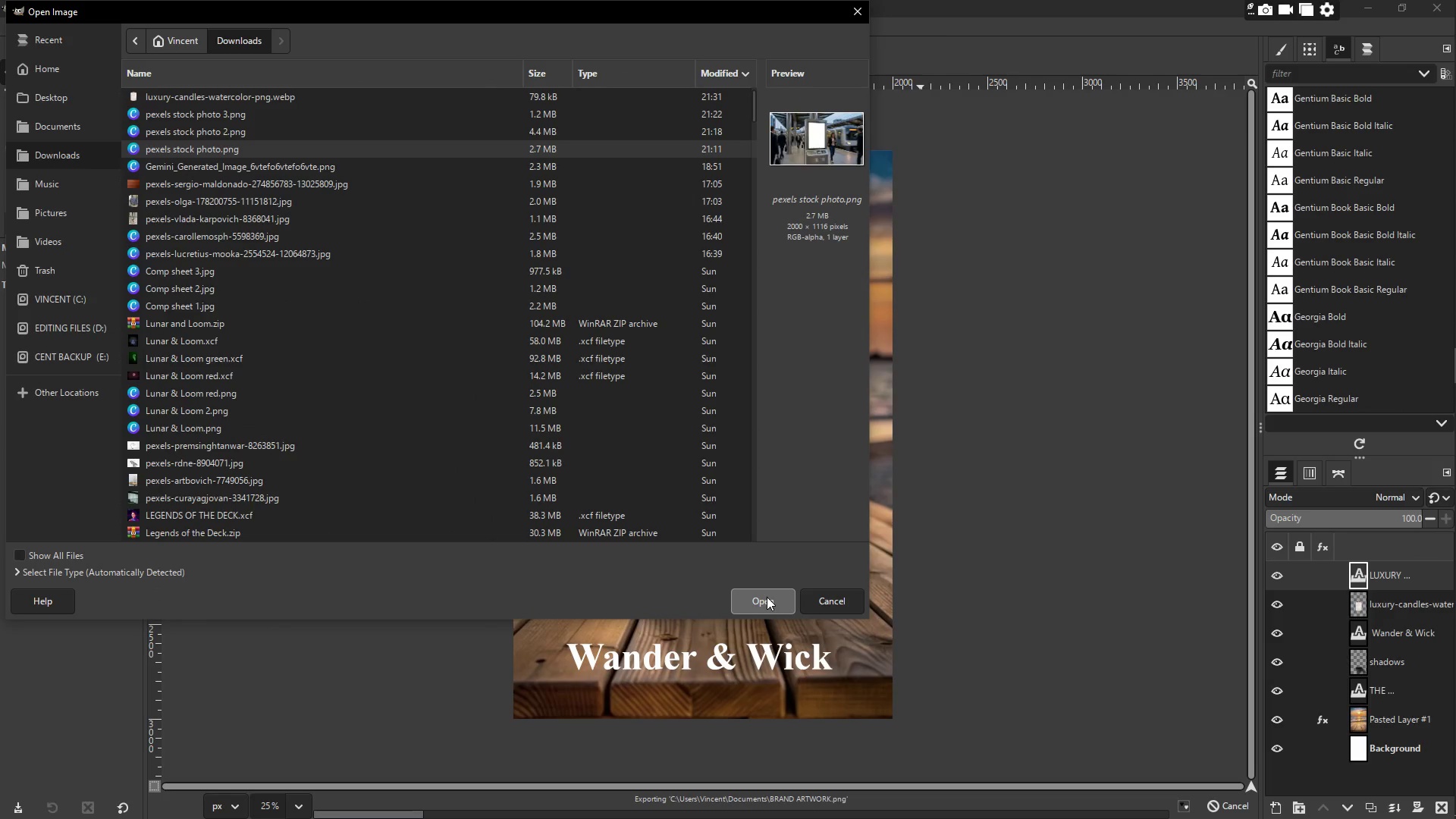 
left_click([767, 597])
 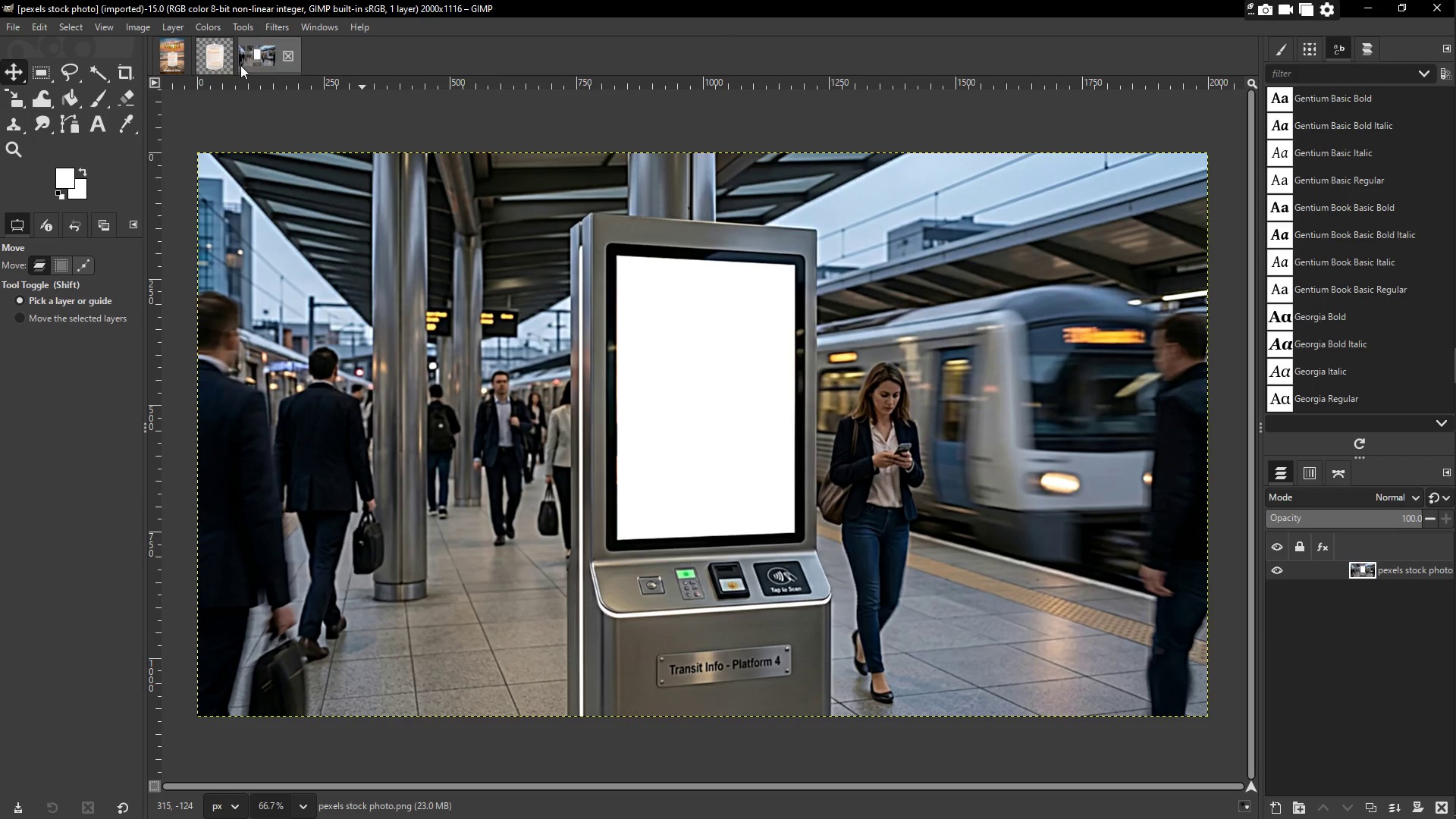 
left_click([213, 58])
 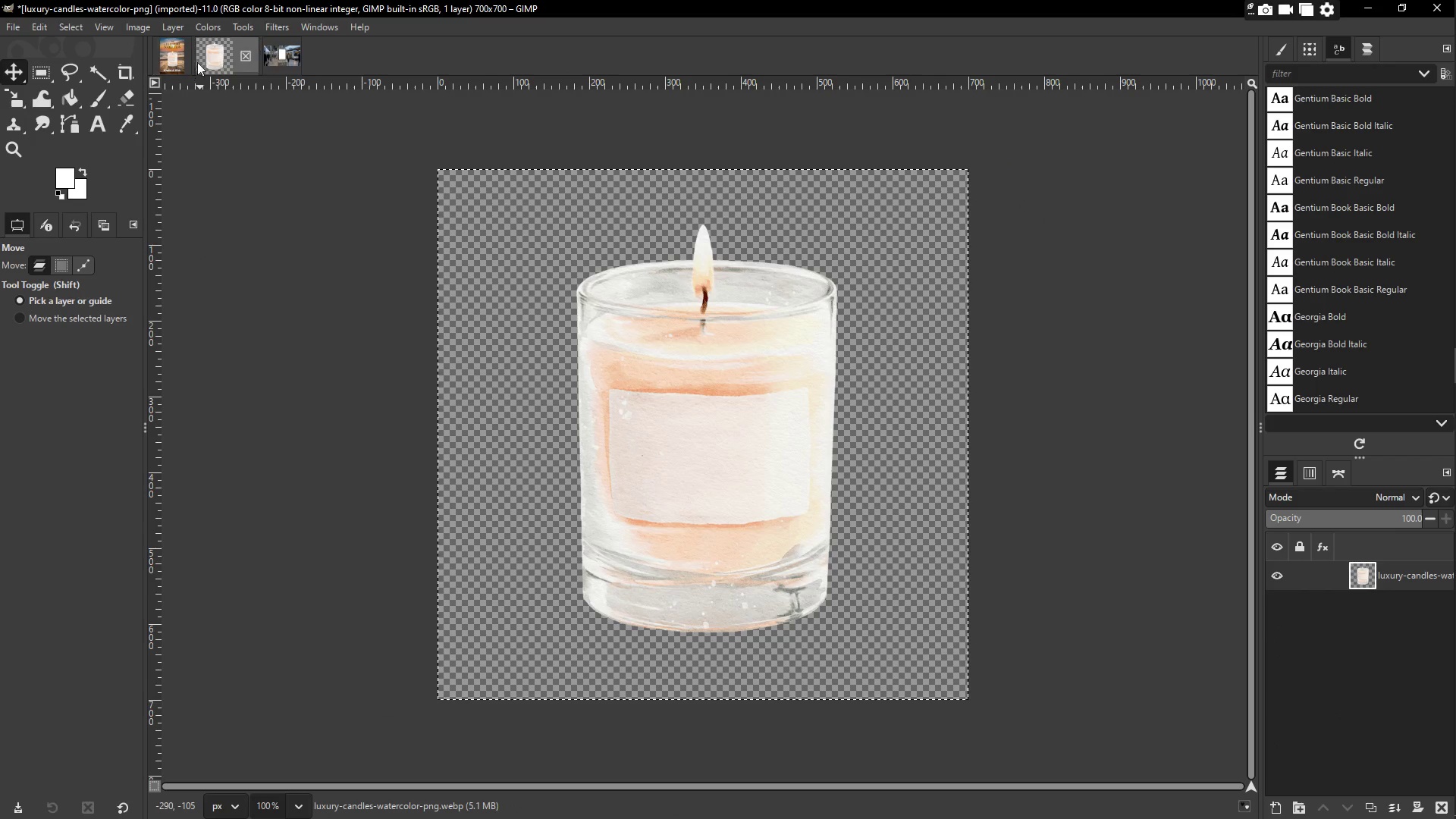 
left_click([241, 58])
 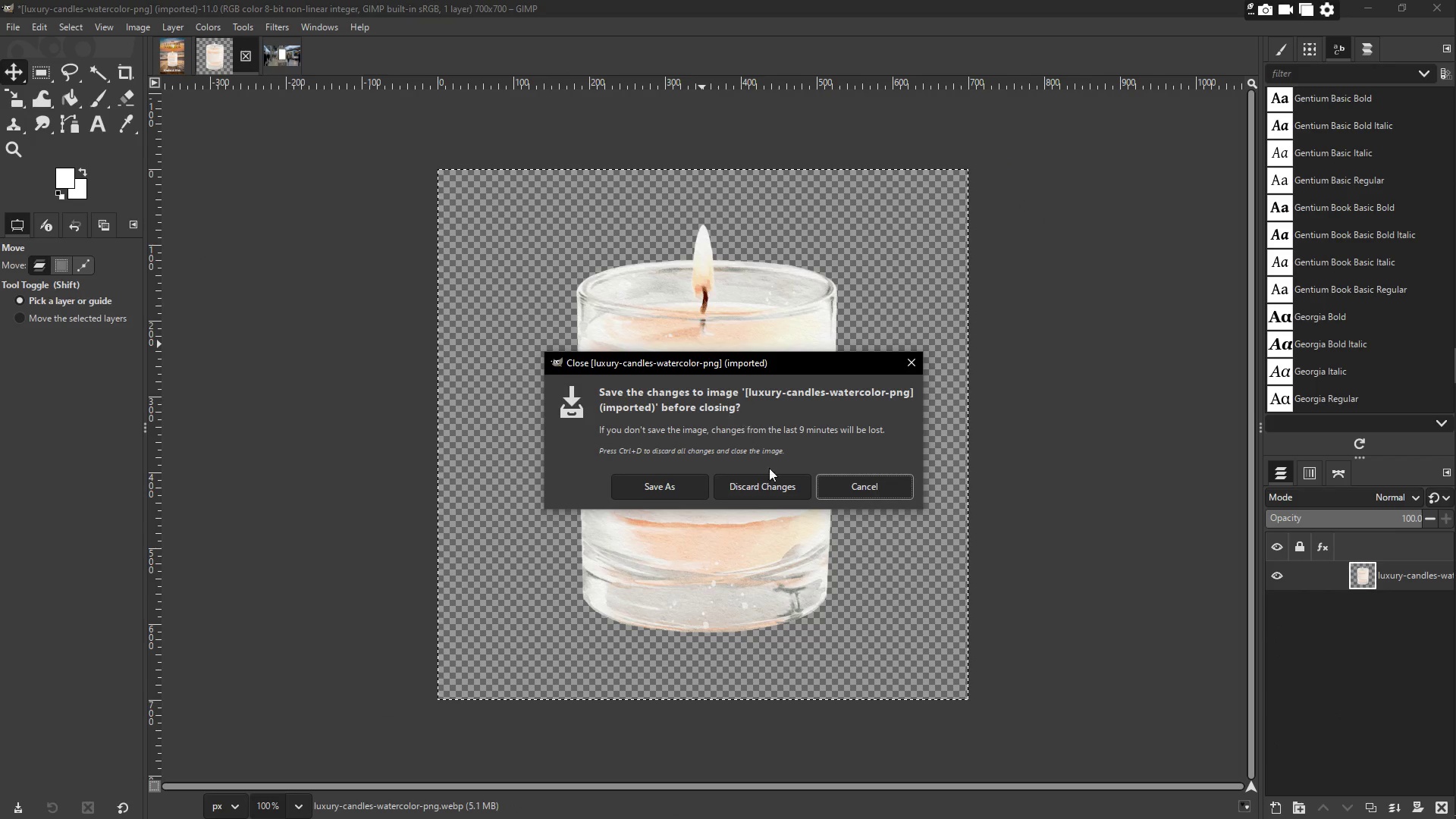 
left_click([780, 478])
 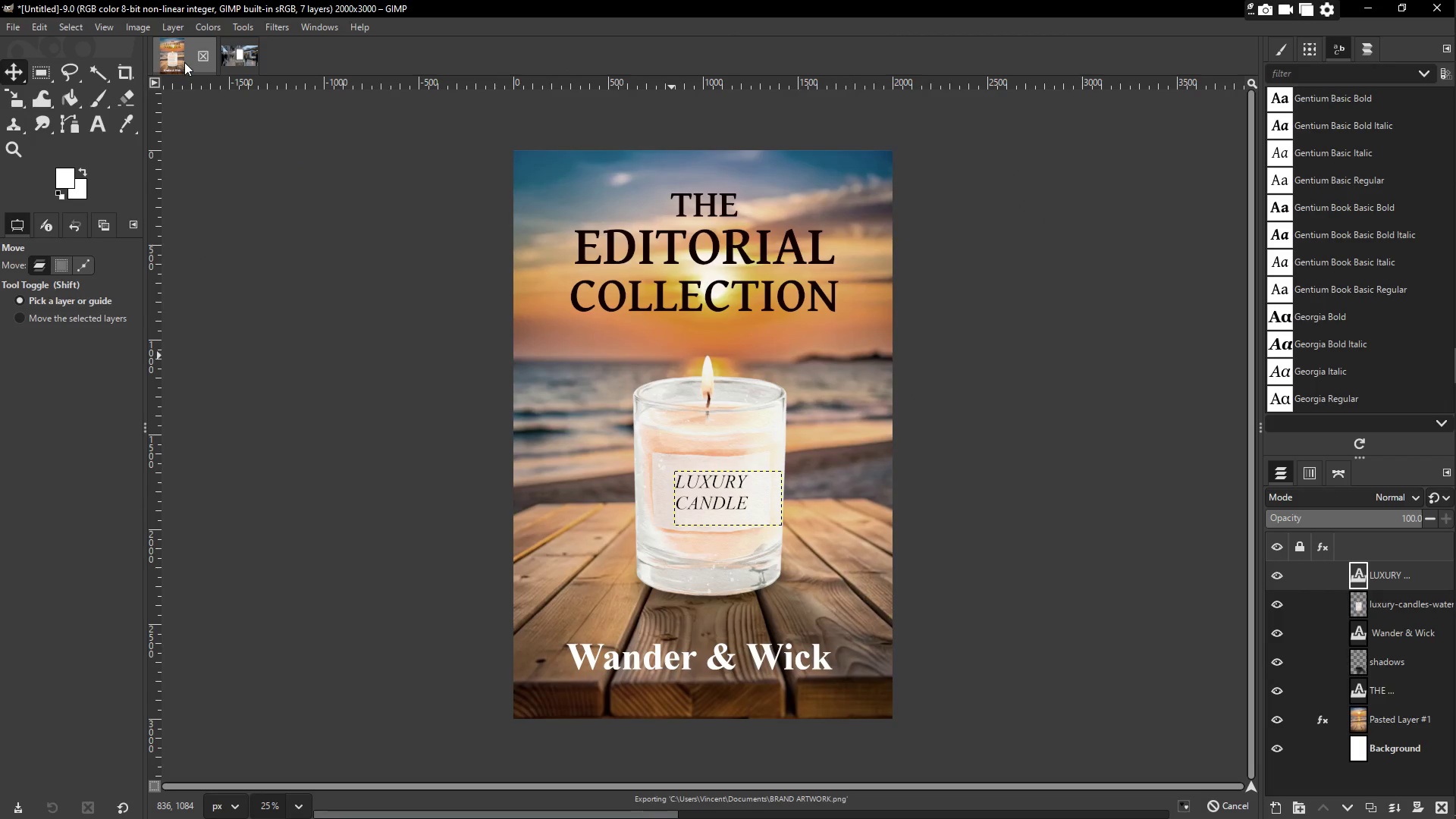 
left_click([169, 55])
 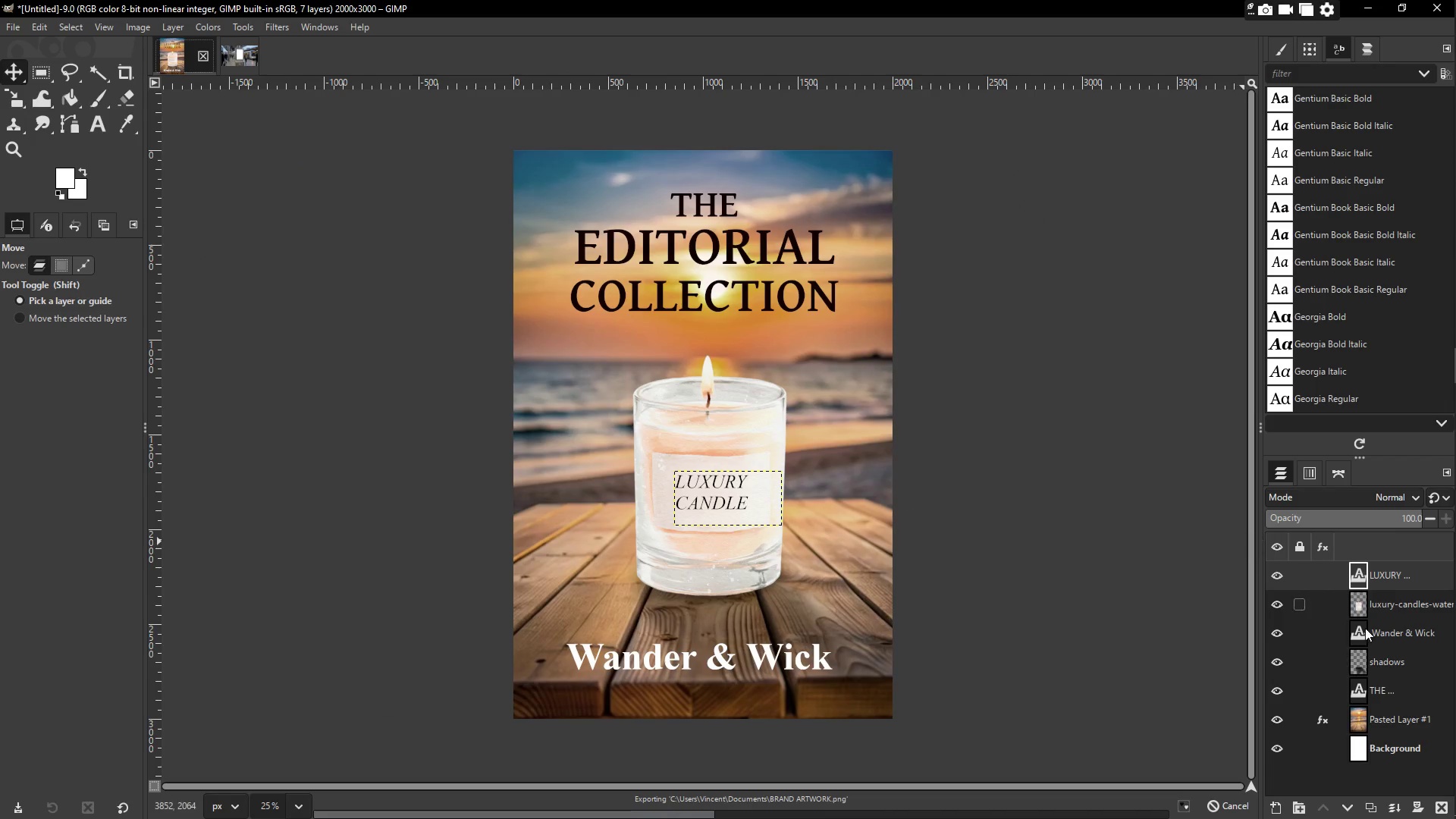 
right_click([1400, 585])
 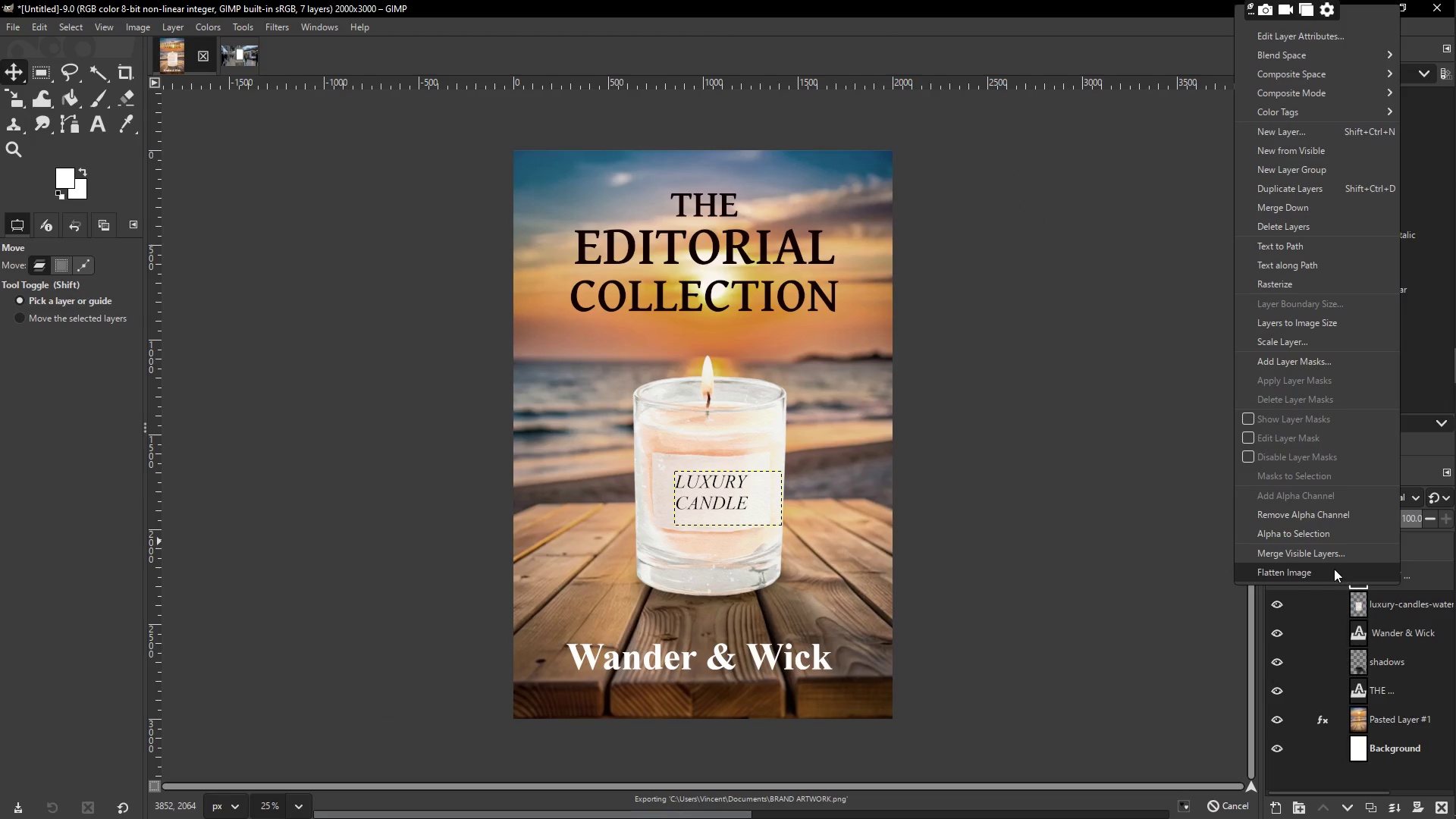 
left_click([1334, 569])
 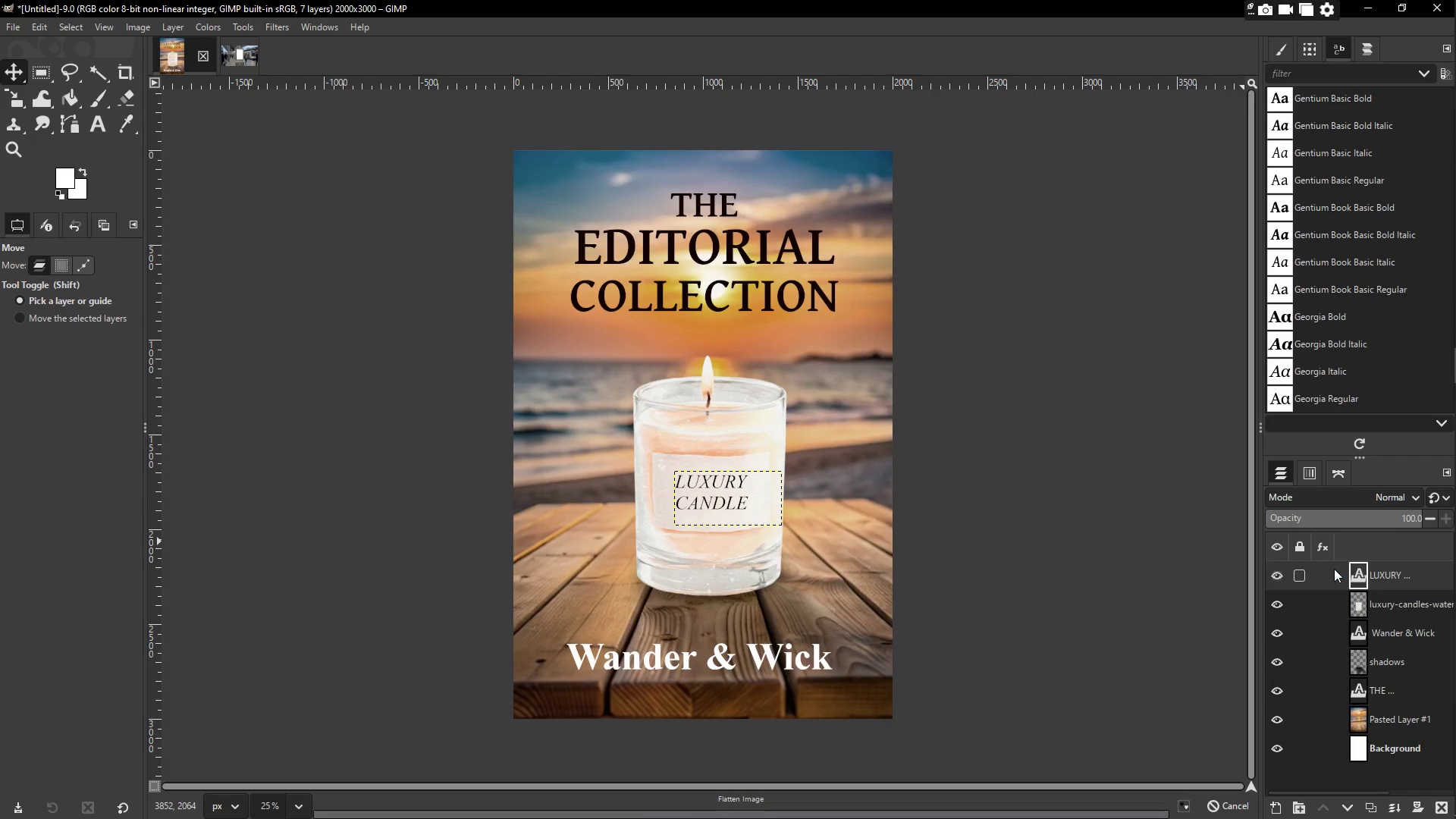 
key(Control+A)
 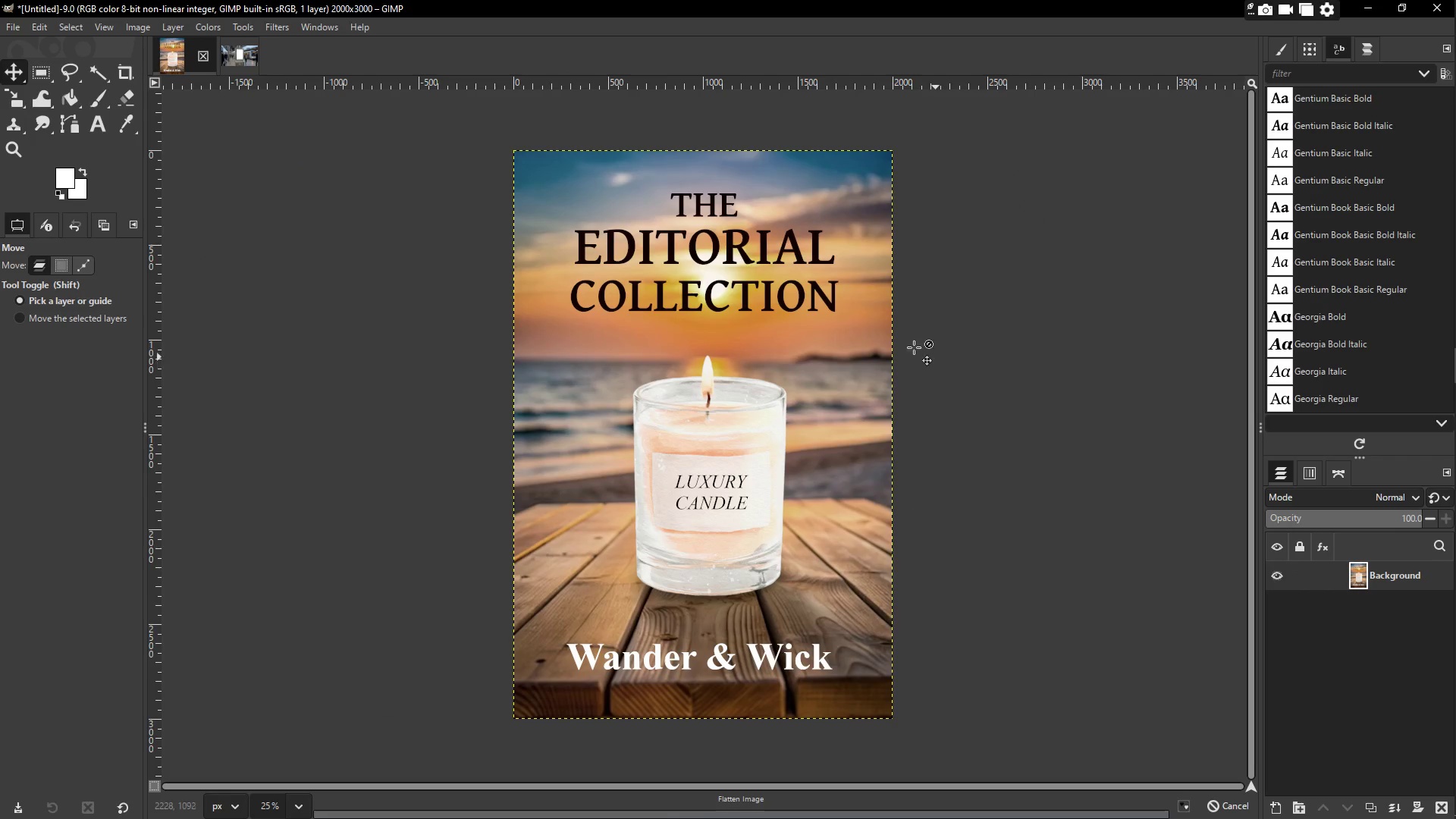 
key(Control+C)
 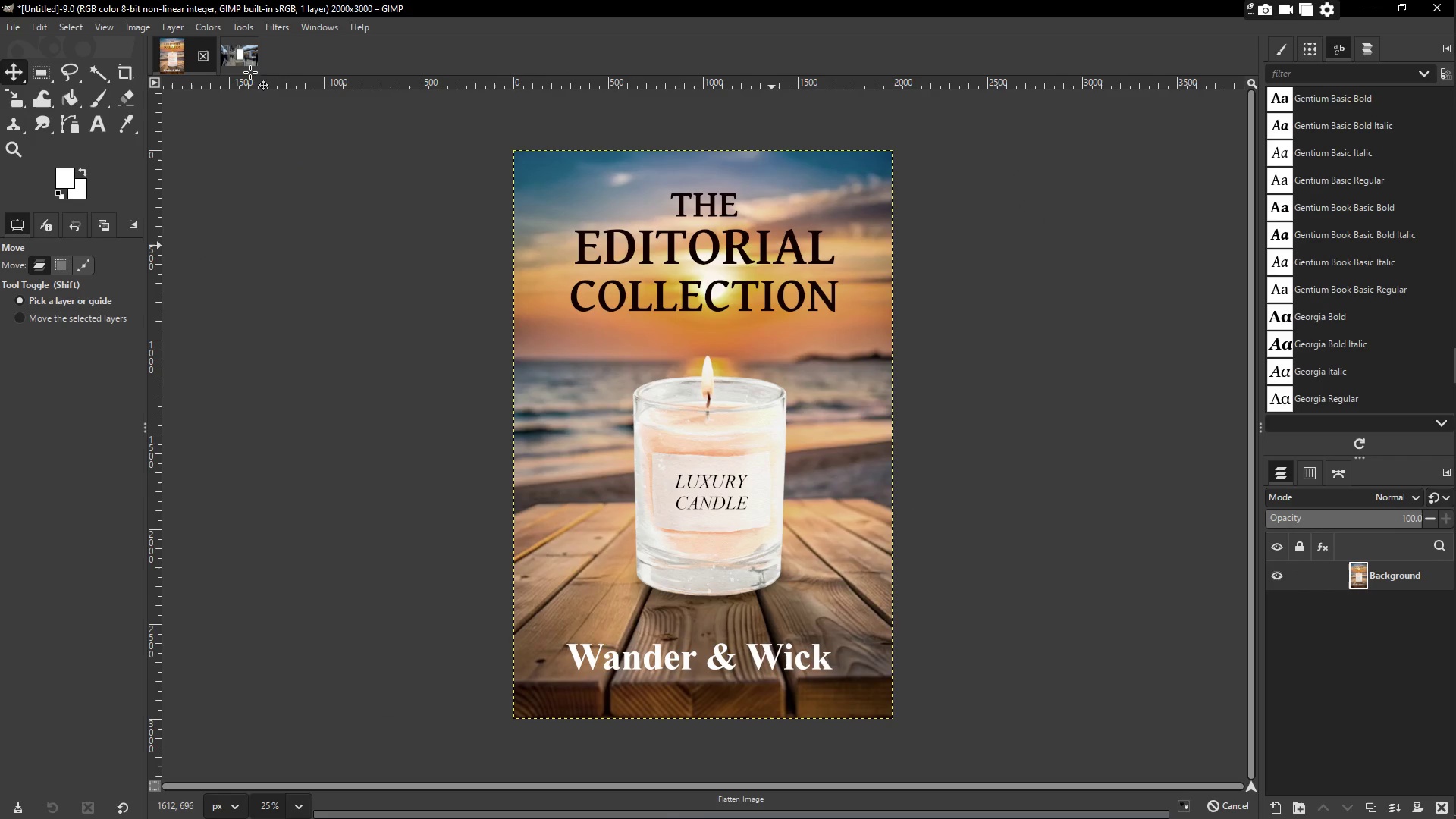 
left_click([238, 62])
 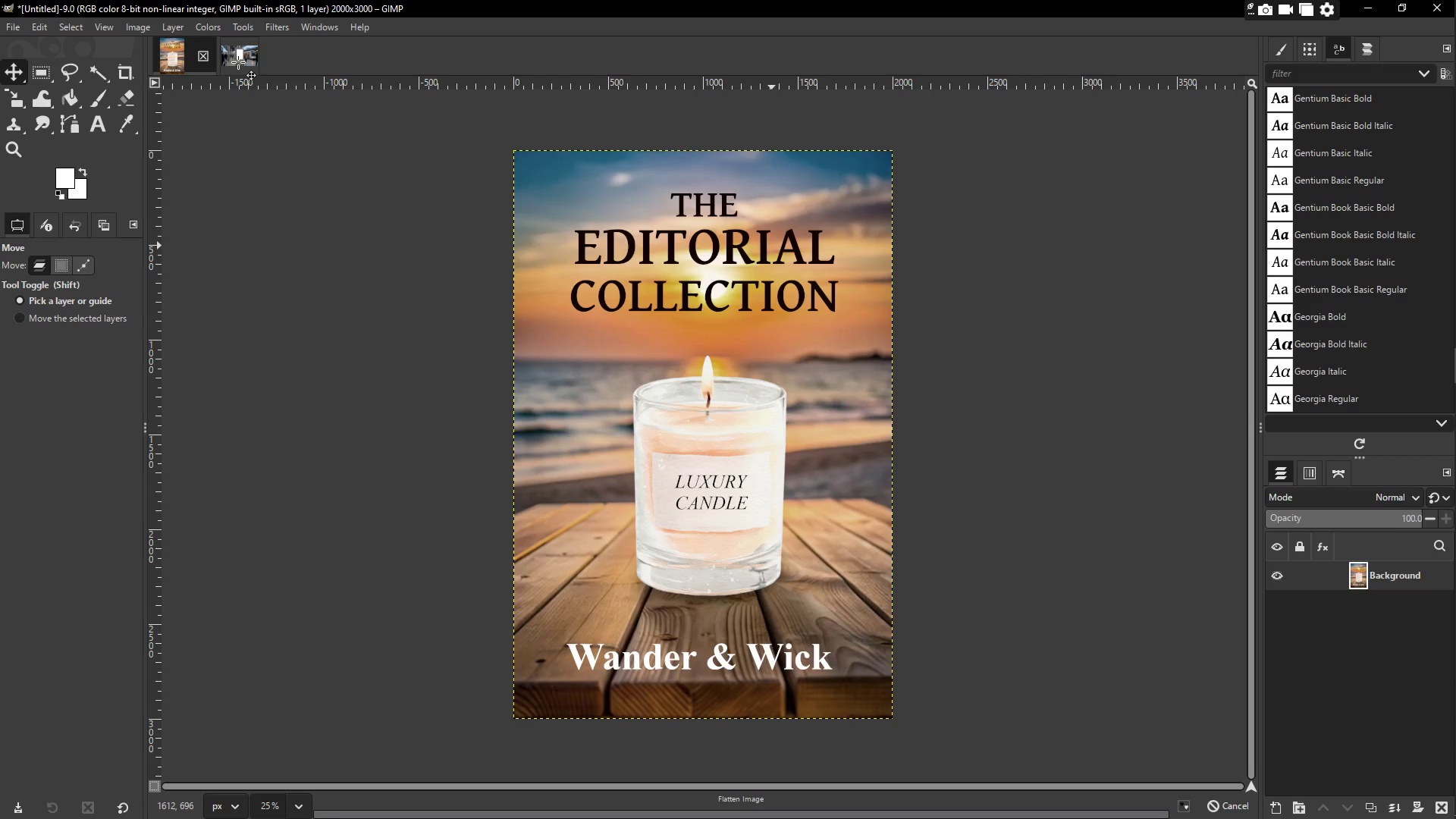 
left_click([239, 56])
 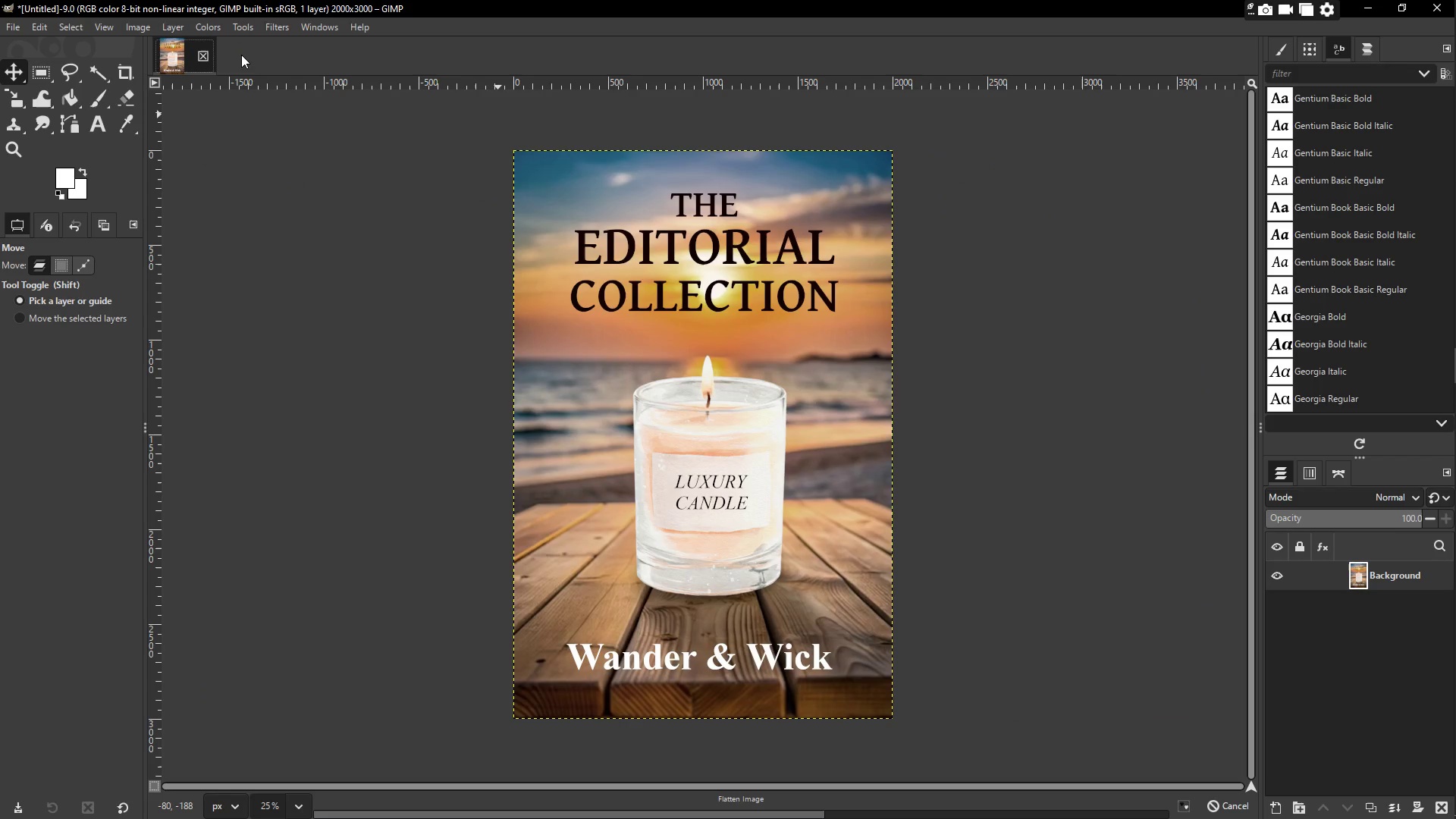 
left_click([14, 22])
 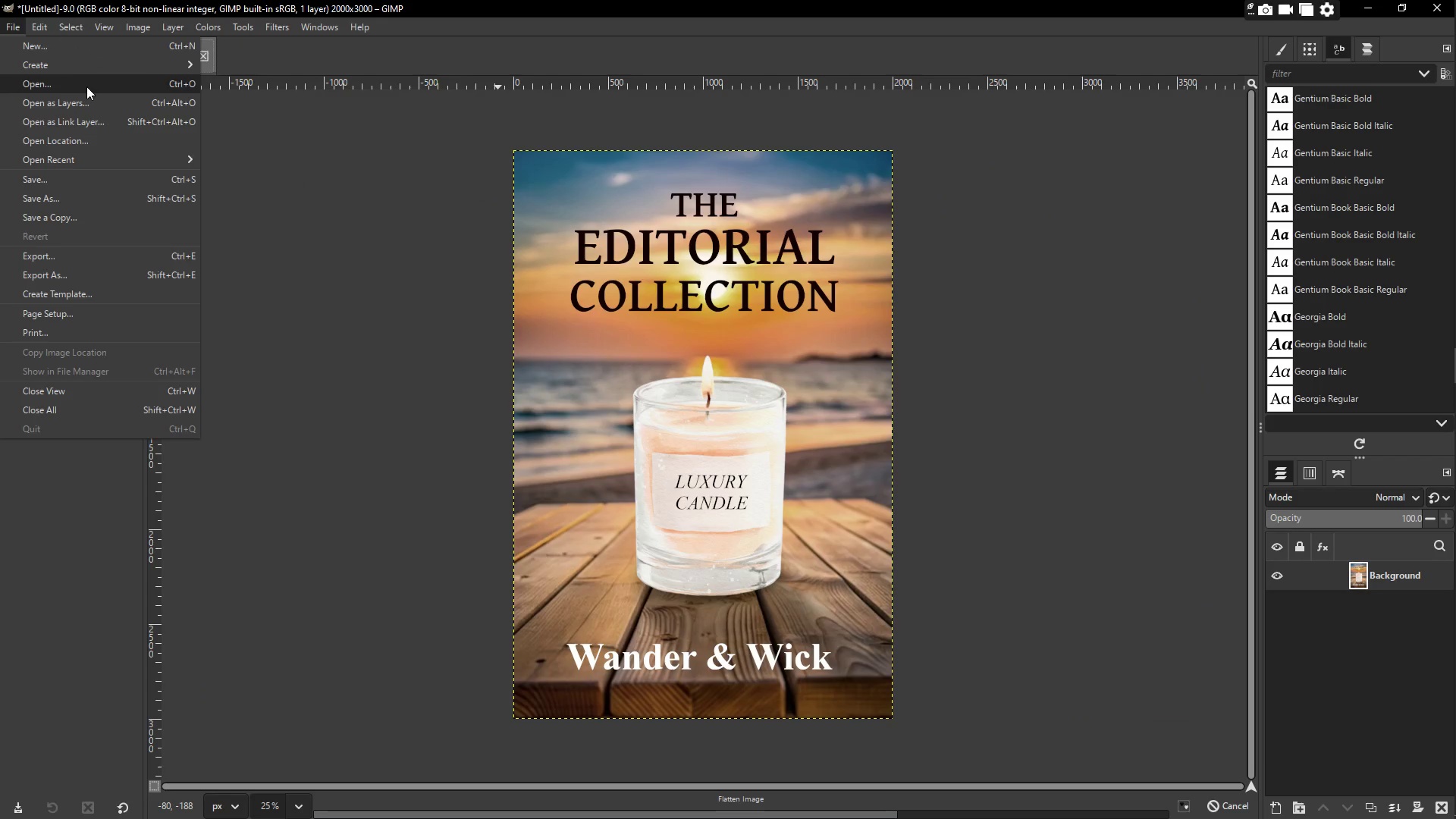 
left_click([96, 80])
 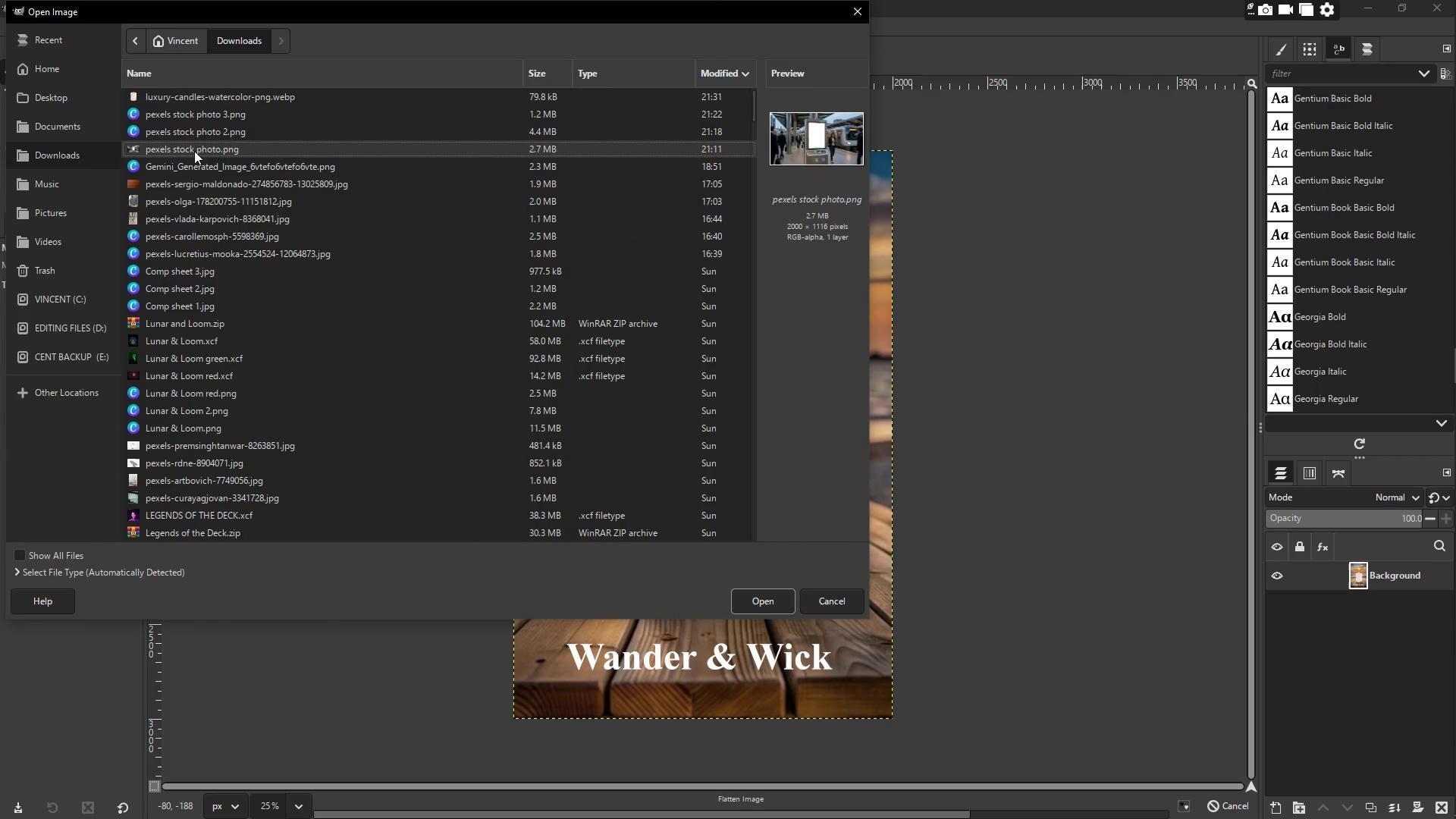 
left_click([212, 143])
 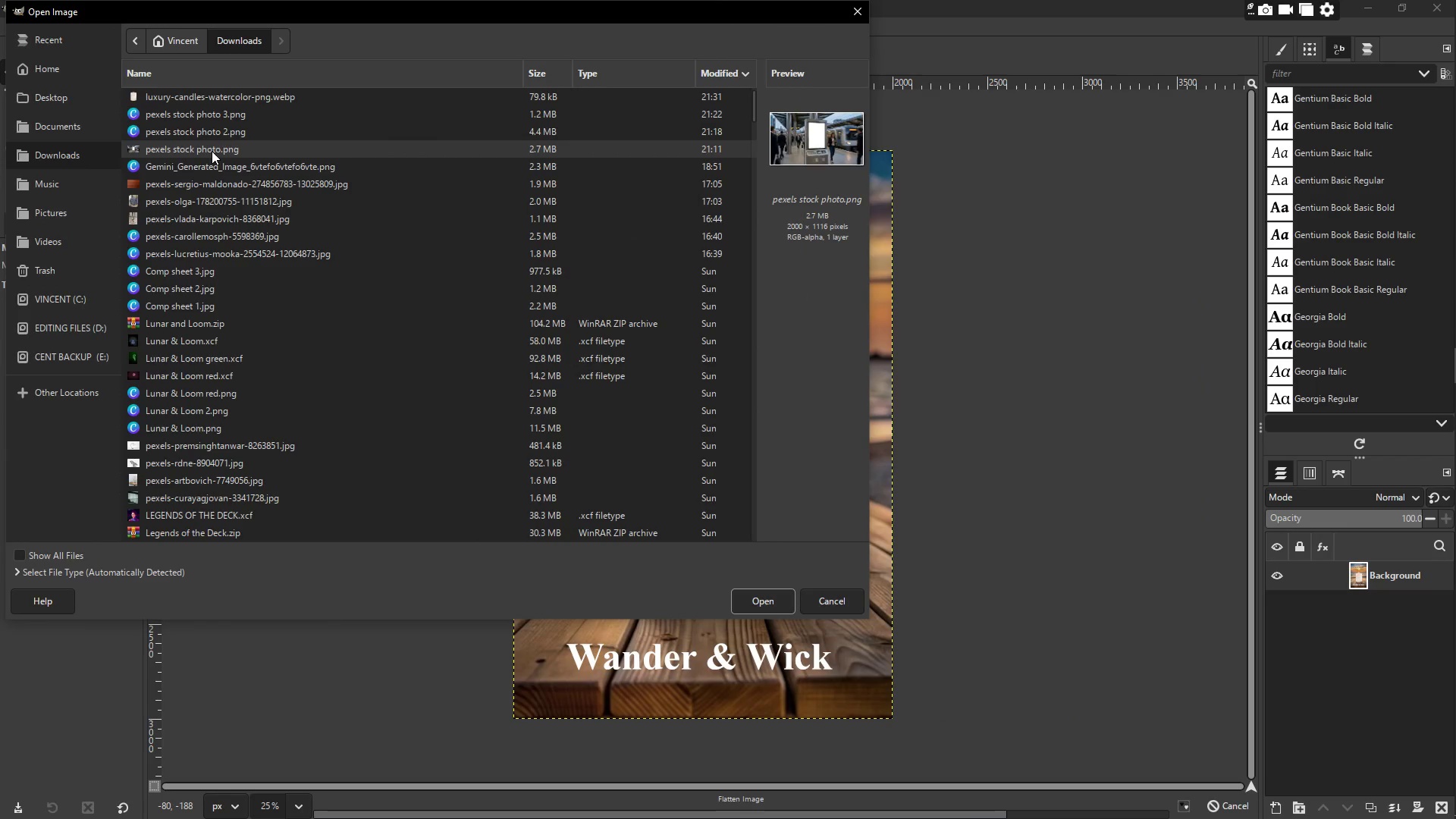 
left_click([212, 151])
 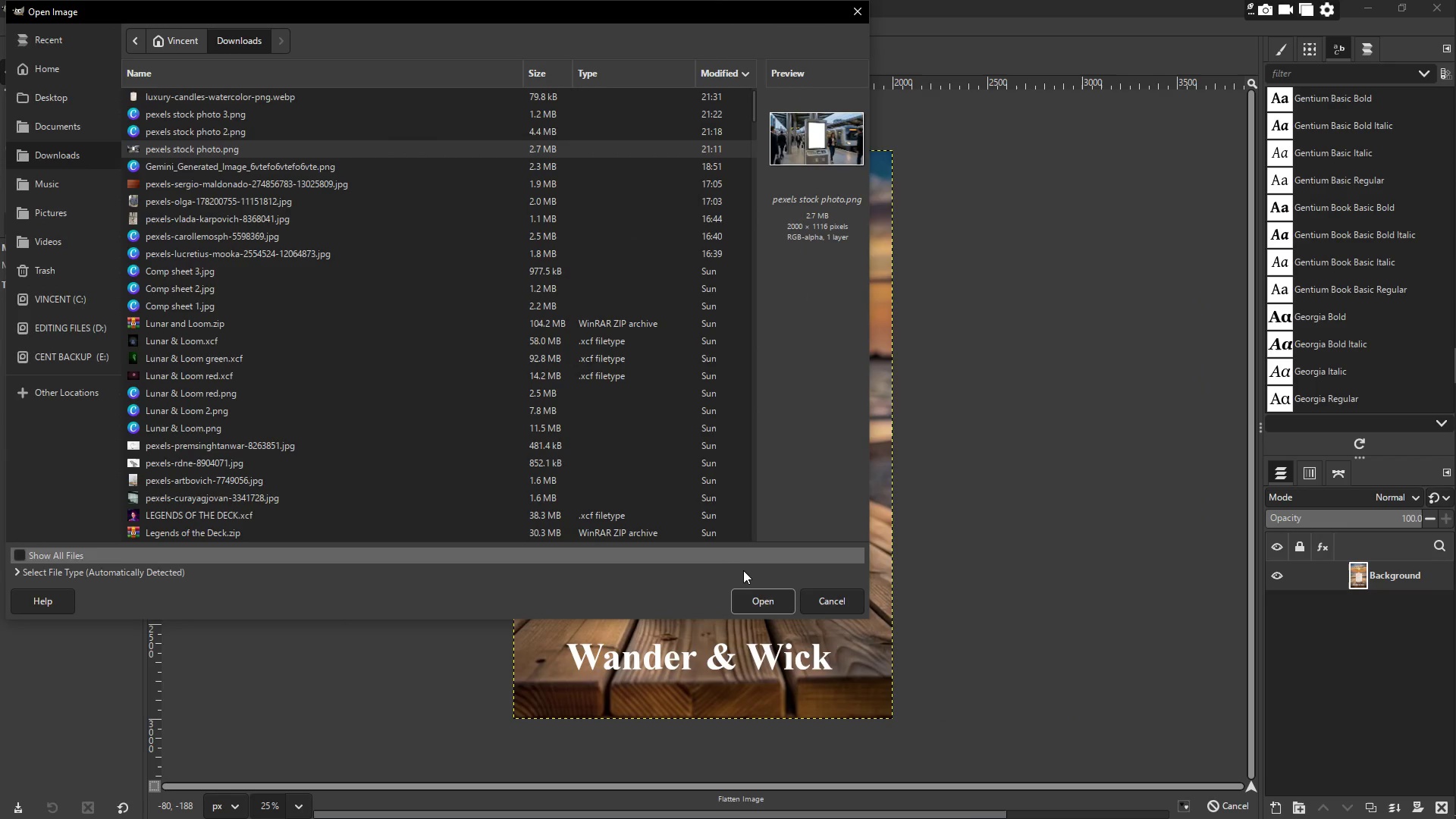 
left_click([752, 597])
 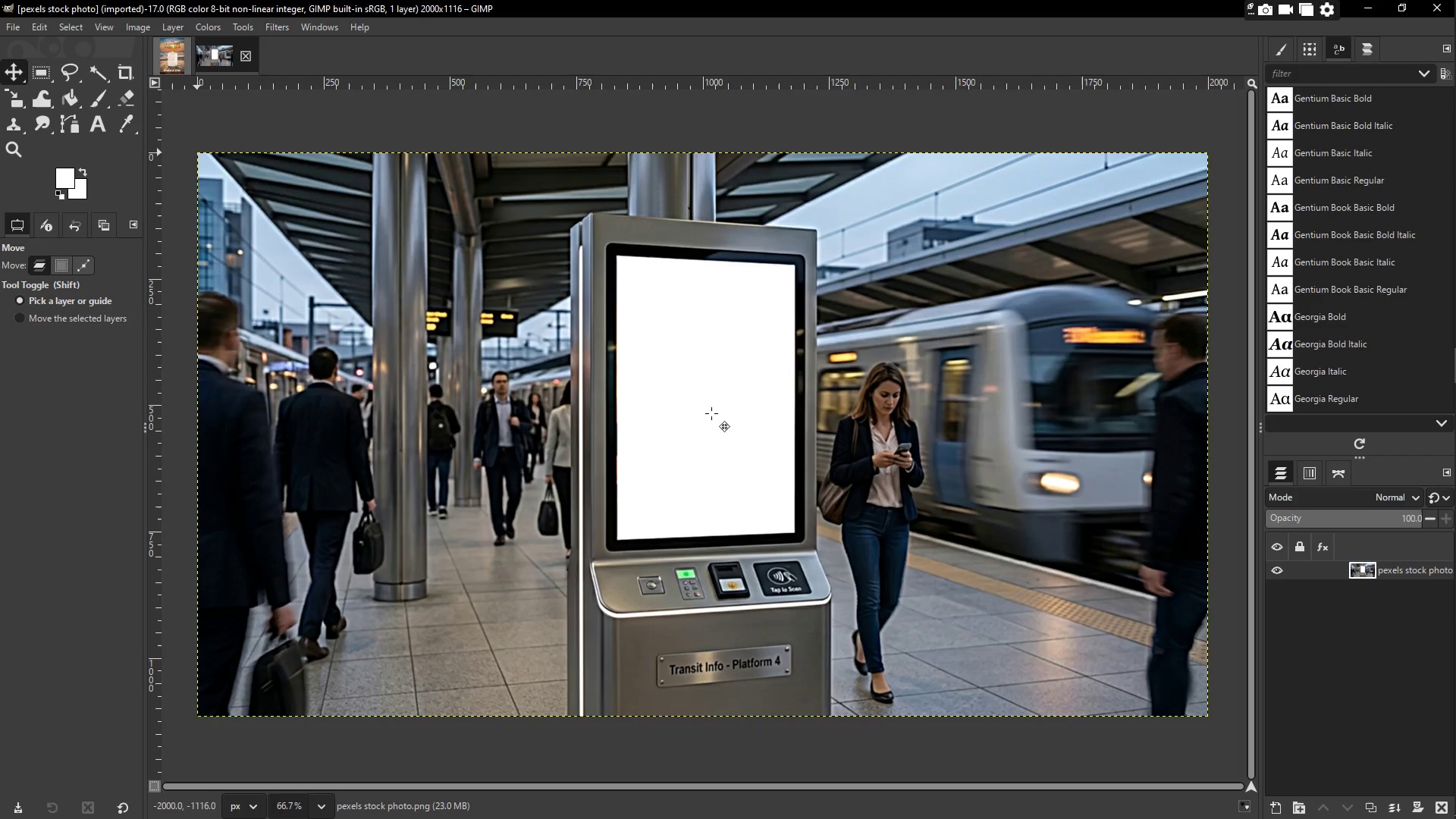 
key(Control+ControlLeft)
 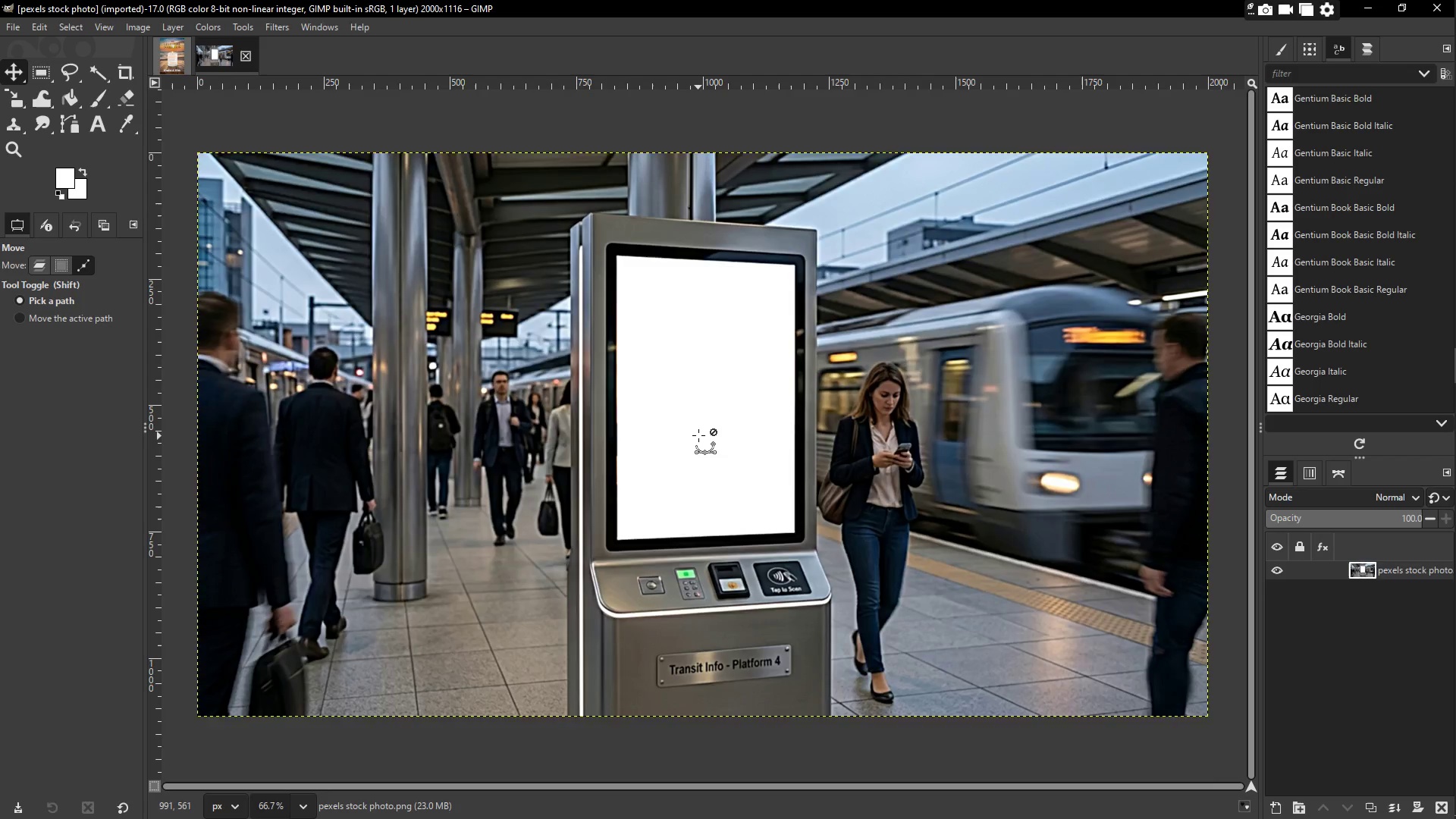 
key(Control+V)
 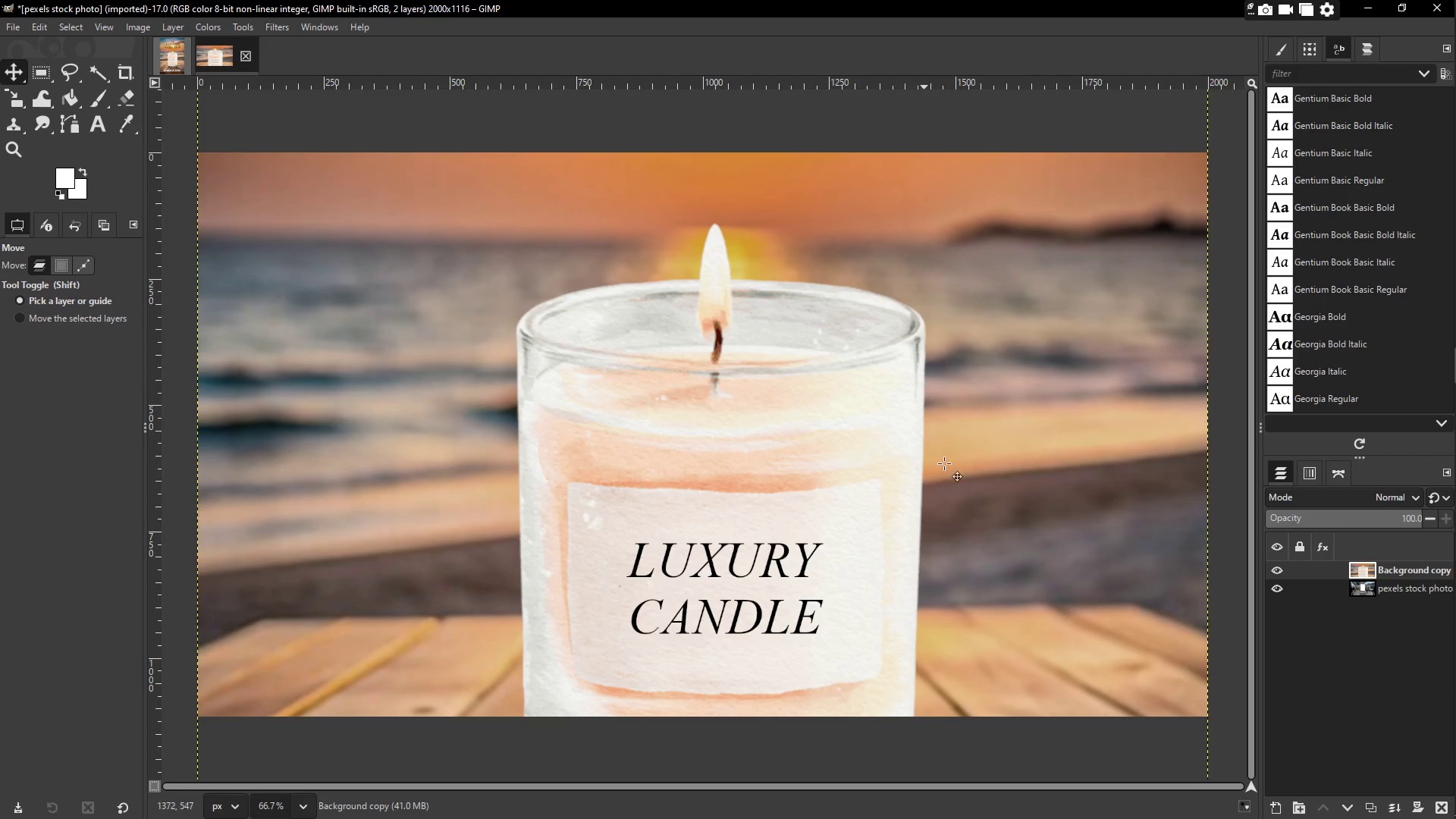 
type(ZZZ)
 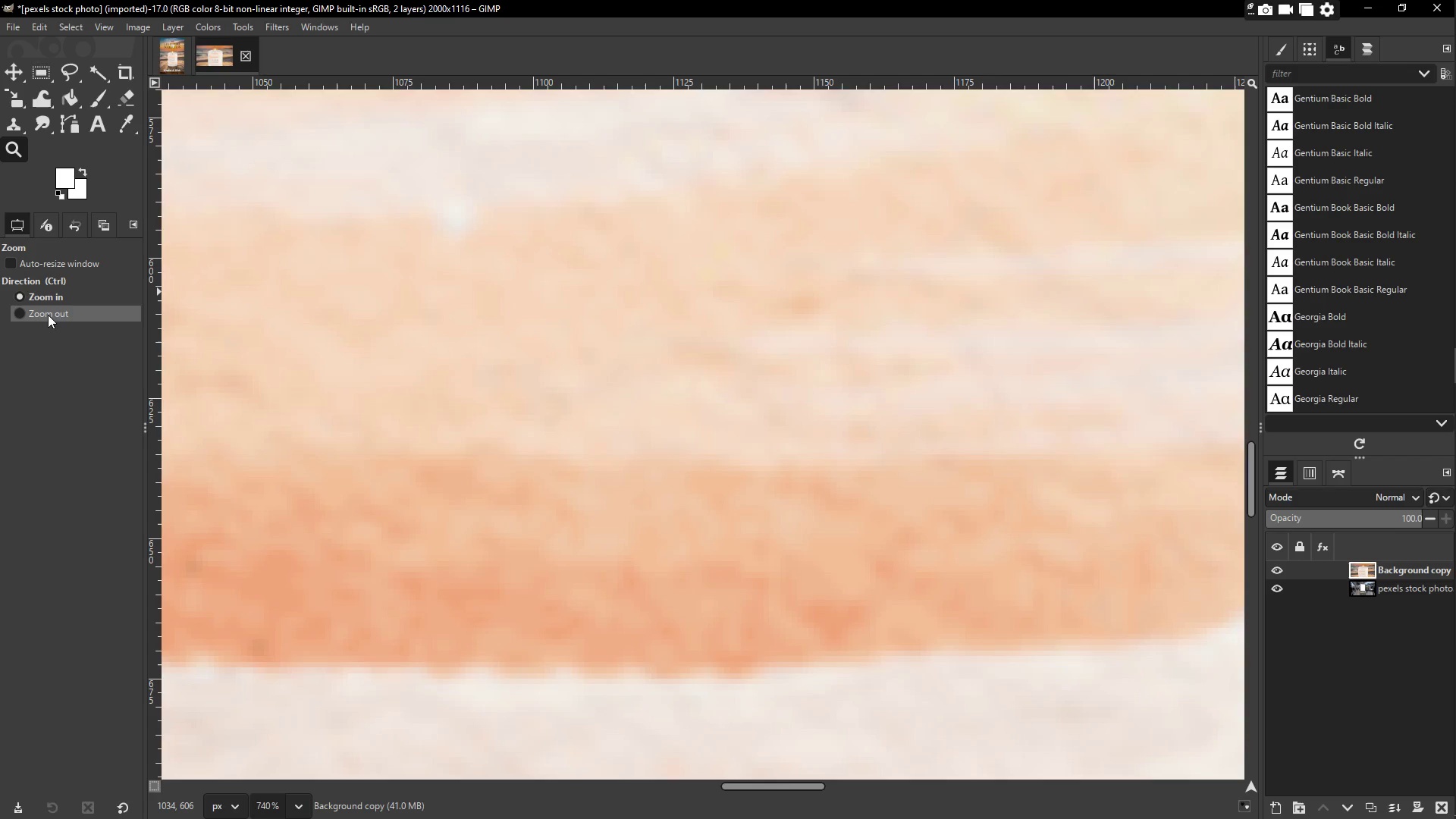 
left_click_drag(start_coordinate=[795, 441], to_coordinate=[742, 503])
 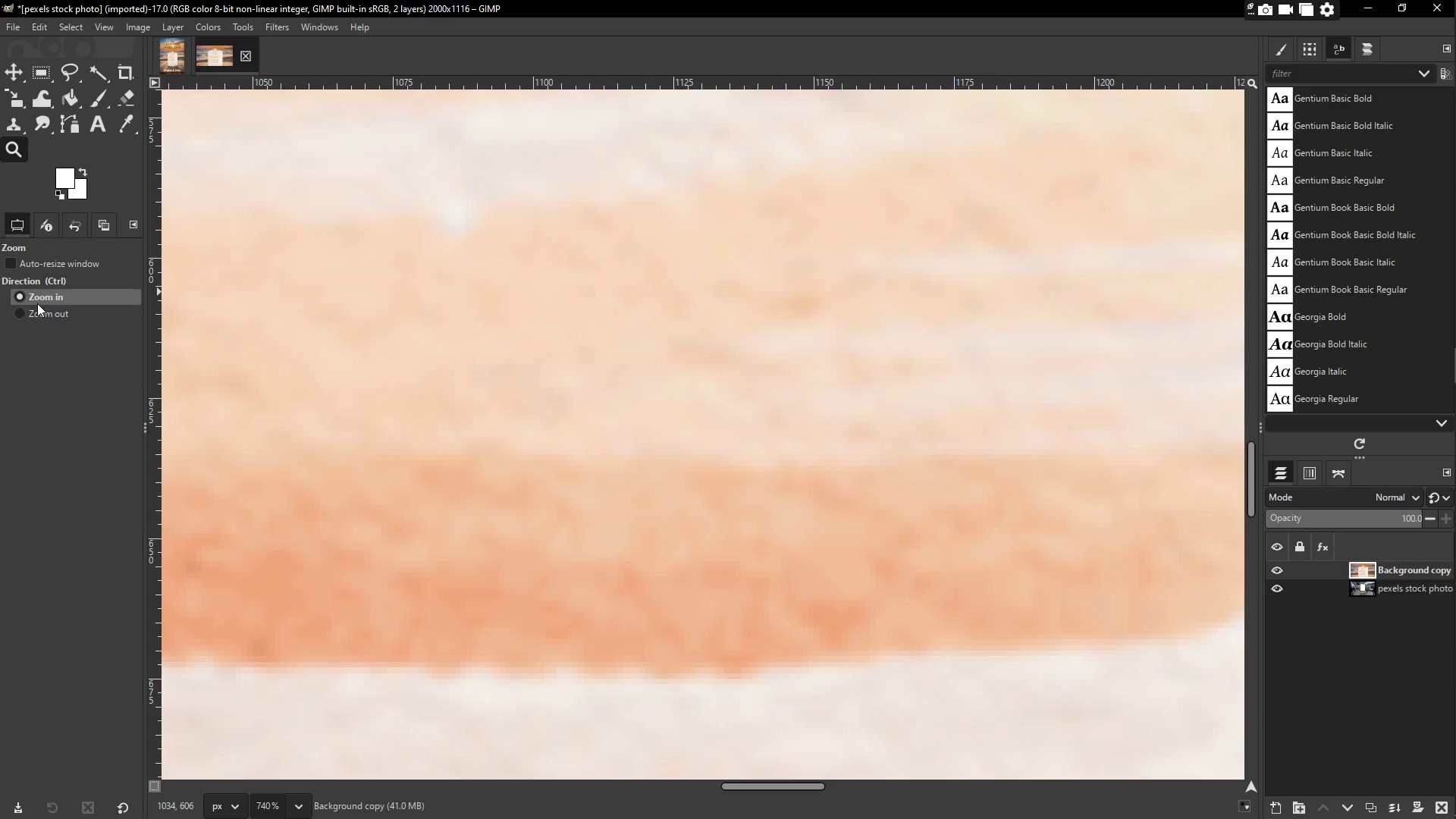 
double_click([408, 362])
 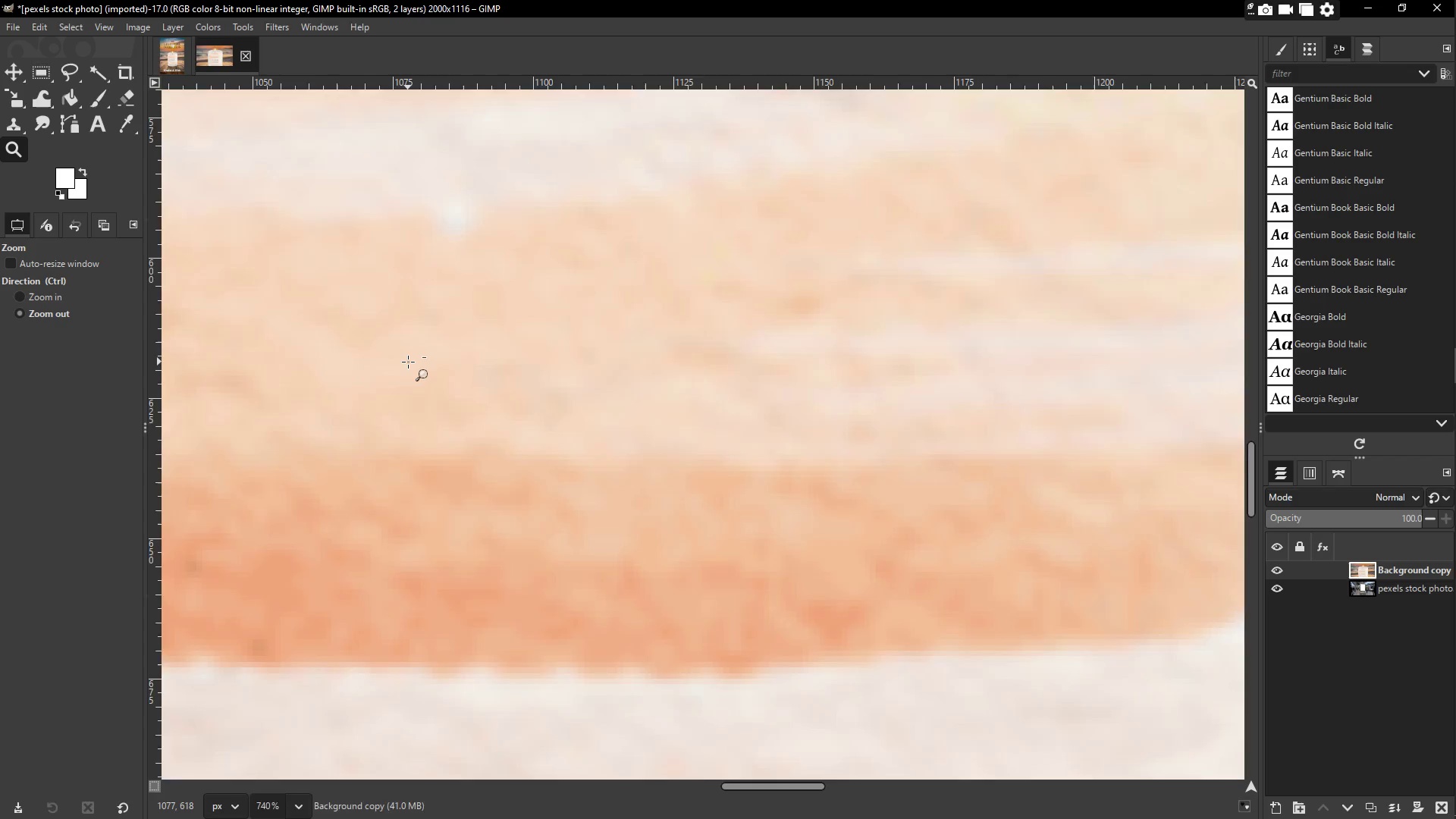 
triple_click([408, 362])
 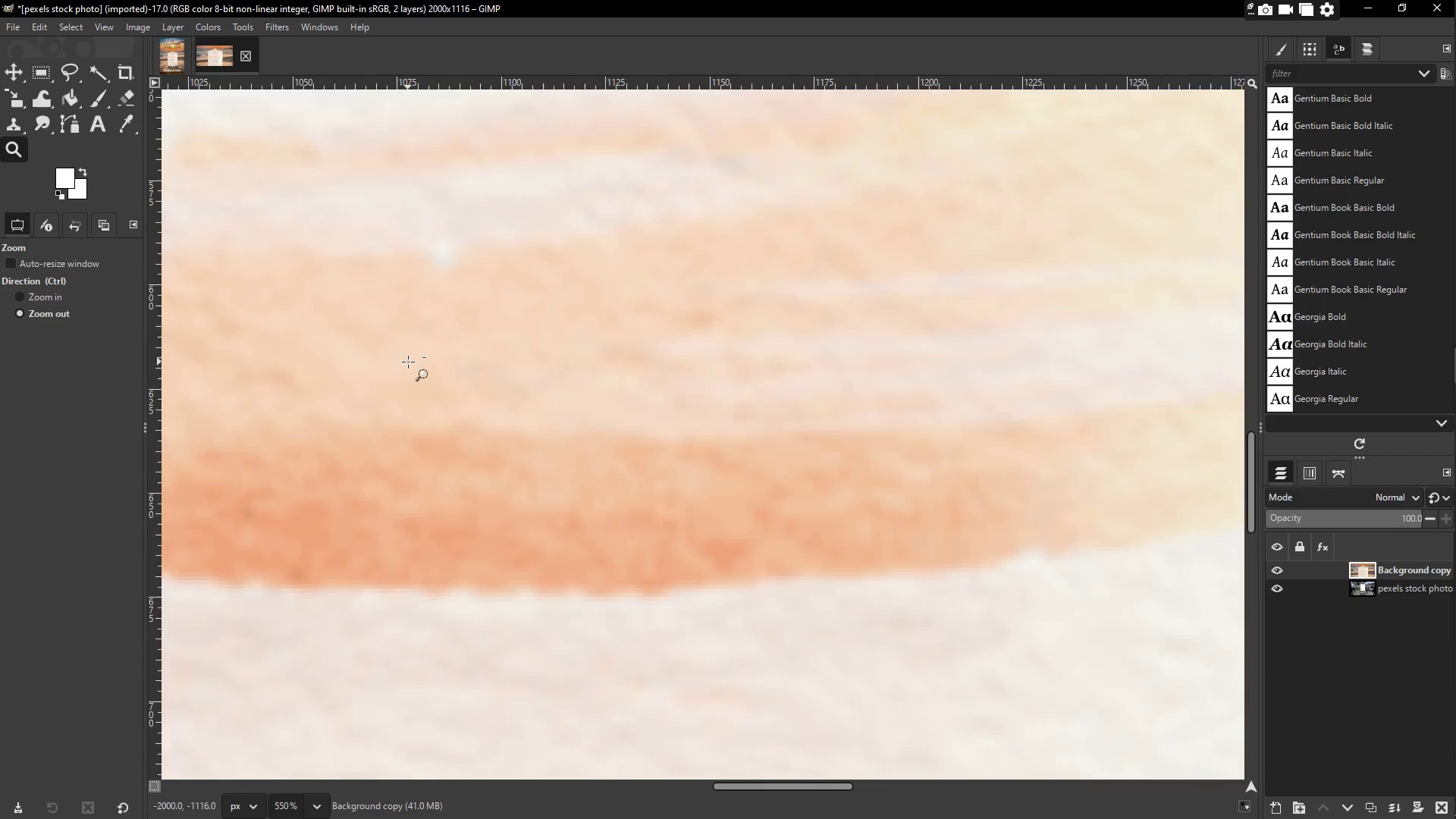 
triple_click([408, 362])
 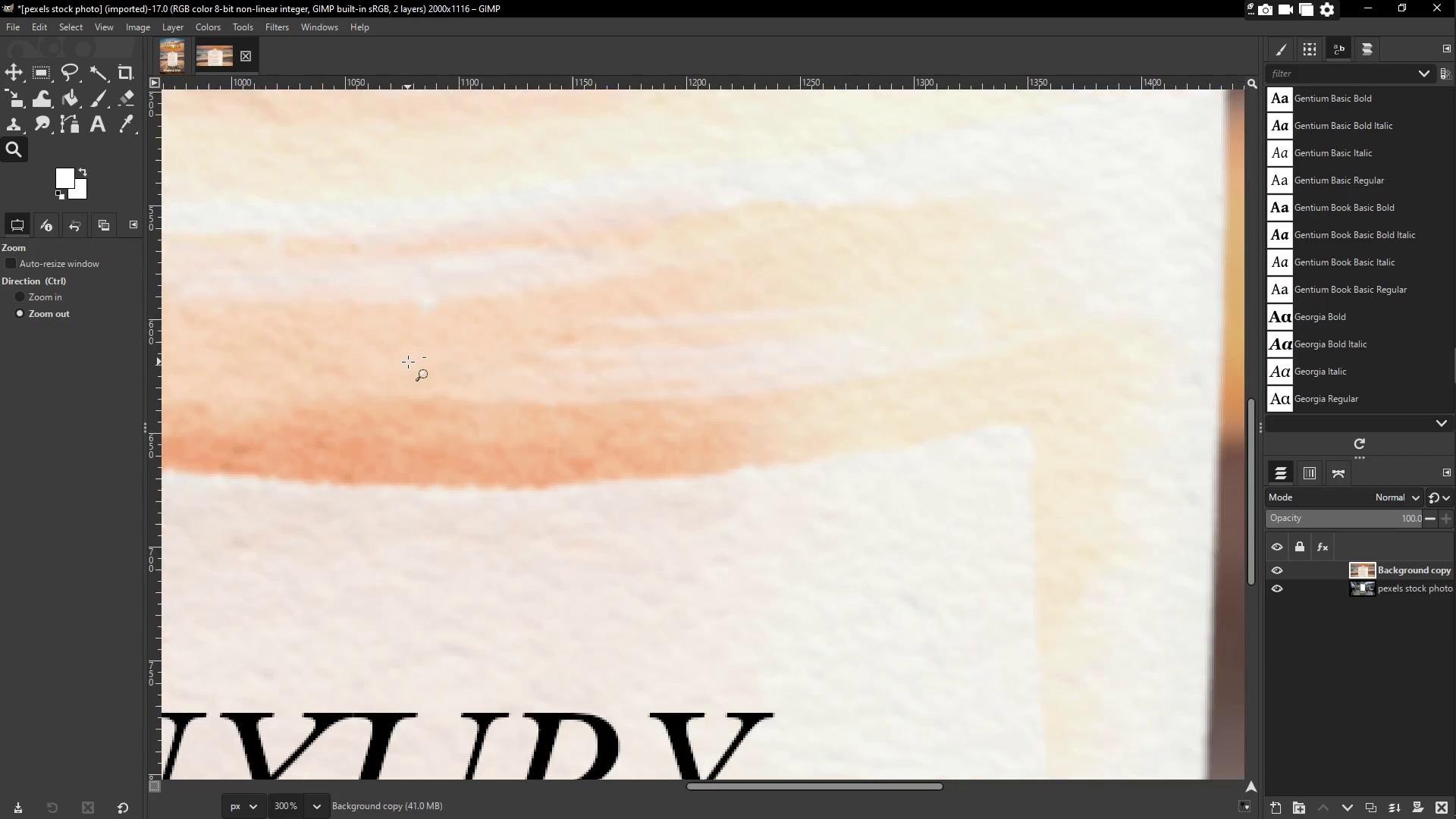 
triple_click([408, 362])
 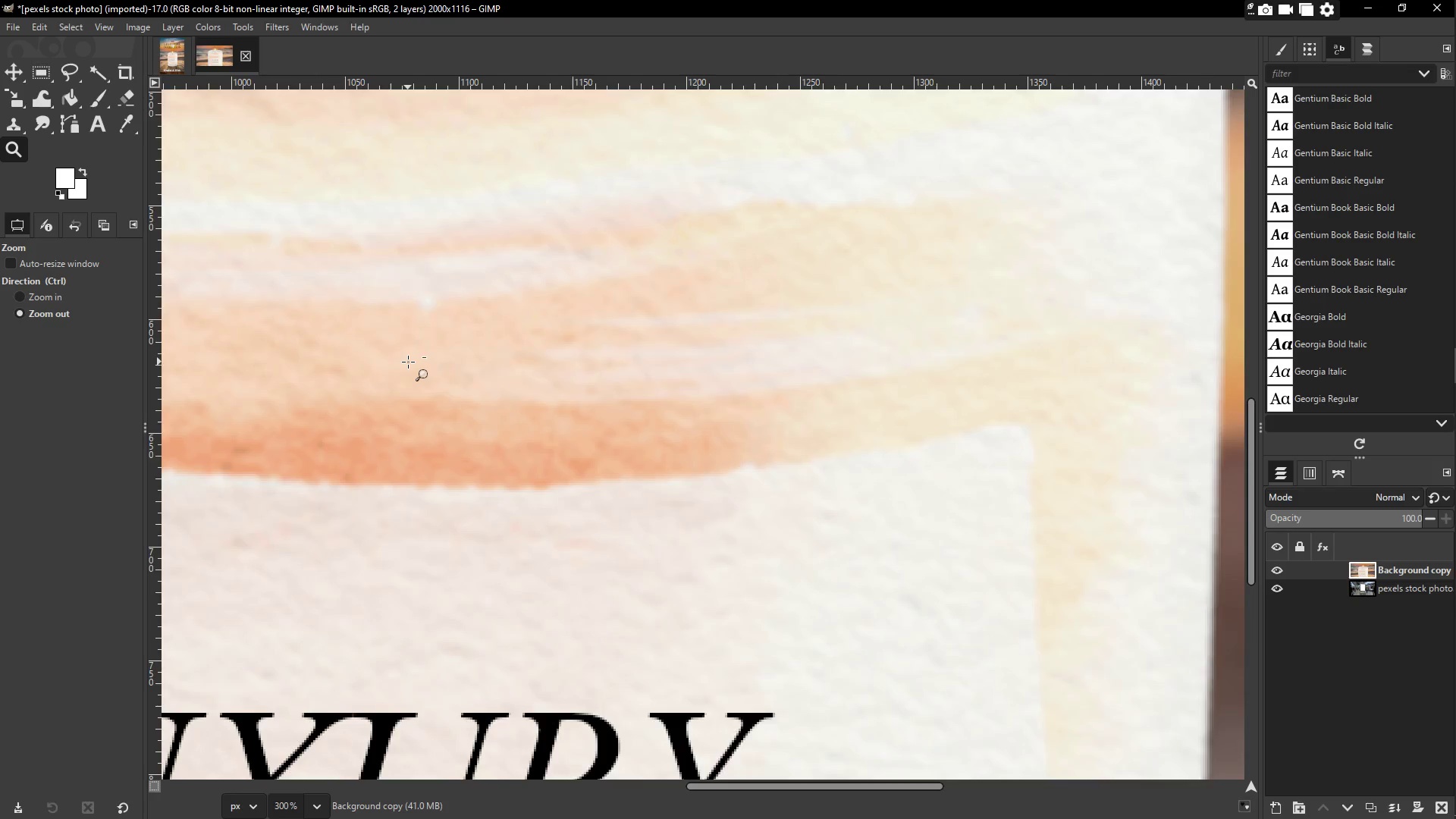 
triple_click([408, 362])
 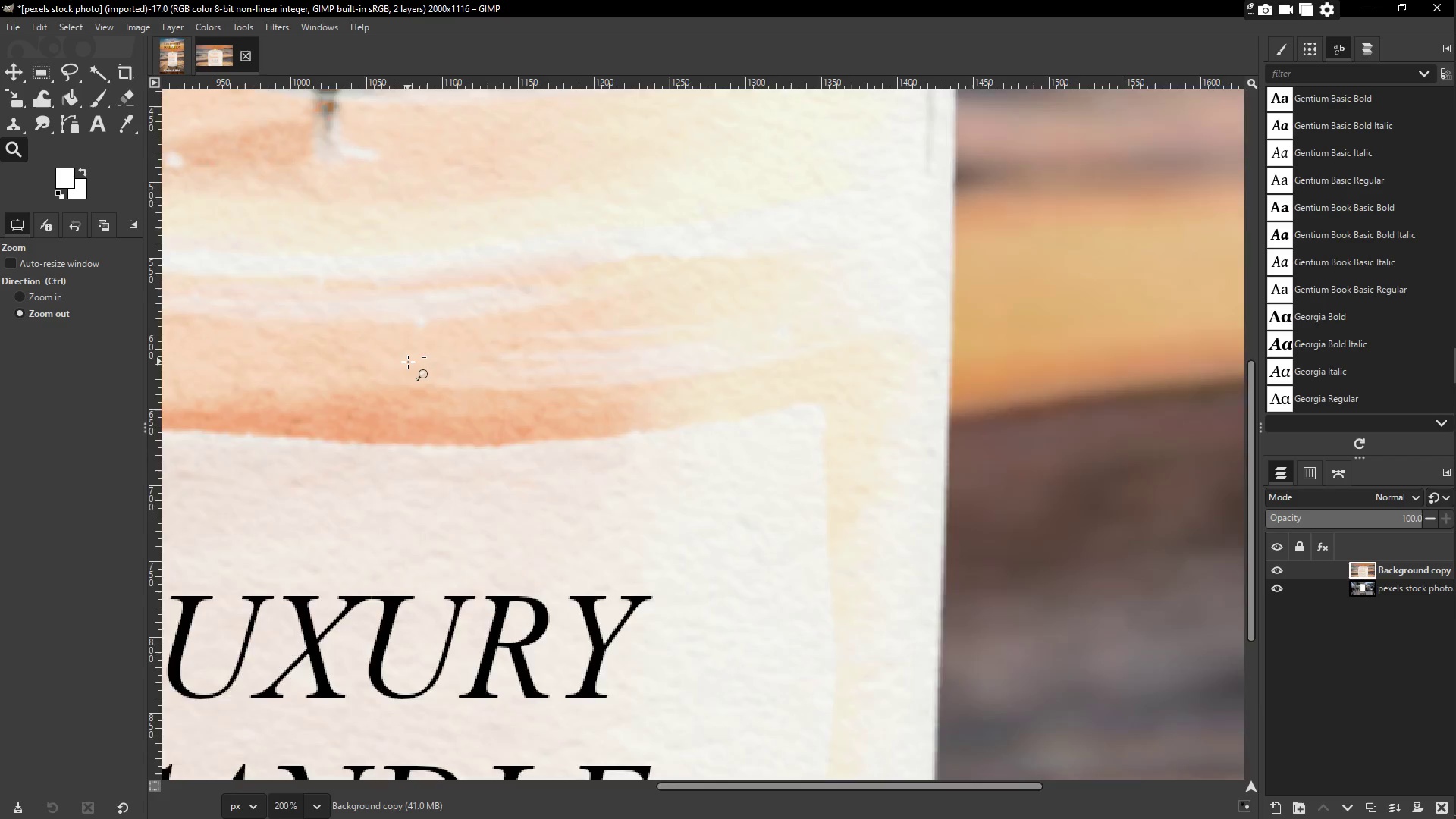 
triple_click([408, 362])
 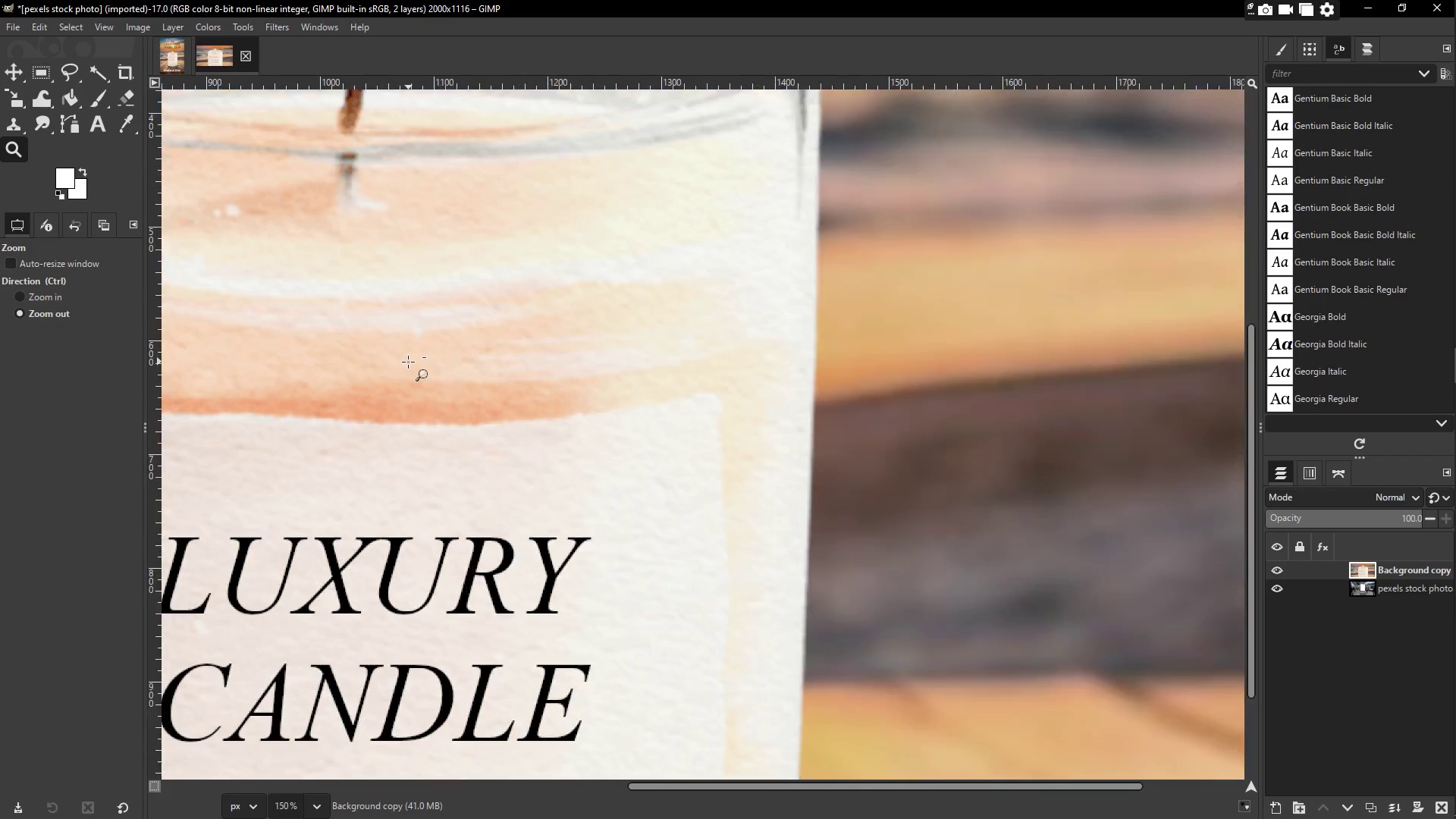 
triple_click([408, 362])
 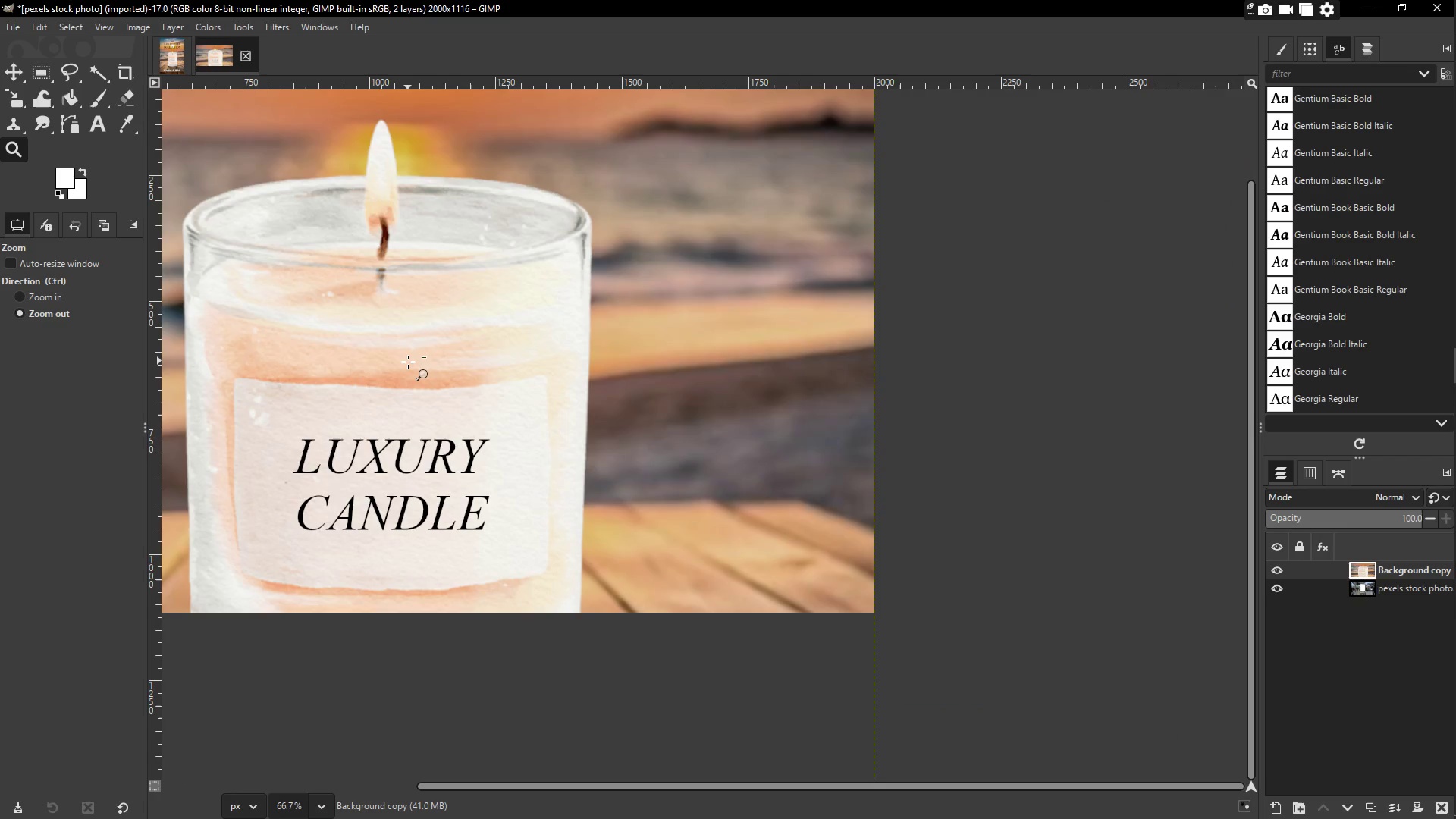 
triple_click([408, 362])
 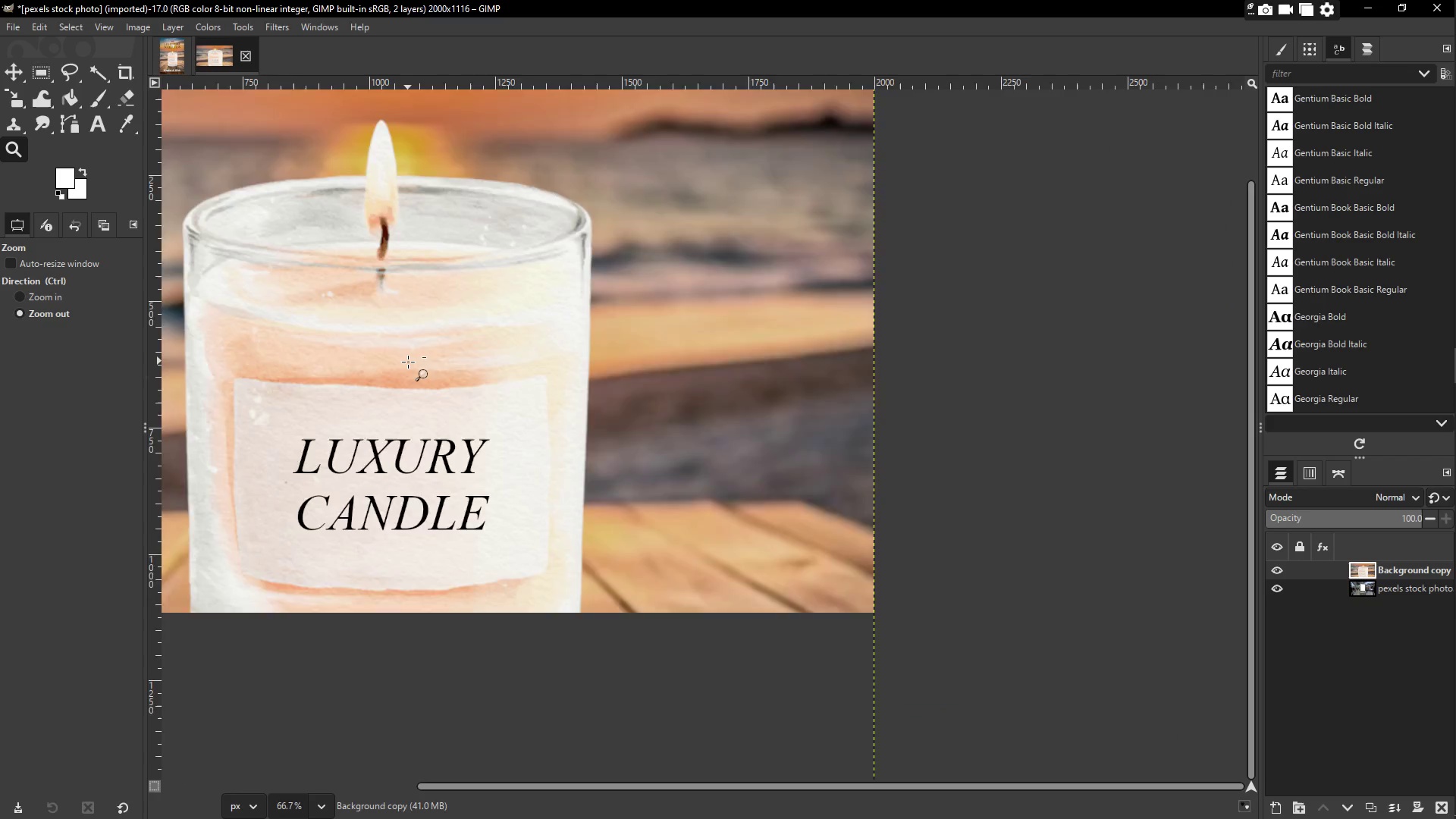 
triple_click([408, 362])
 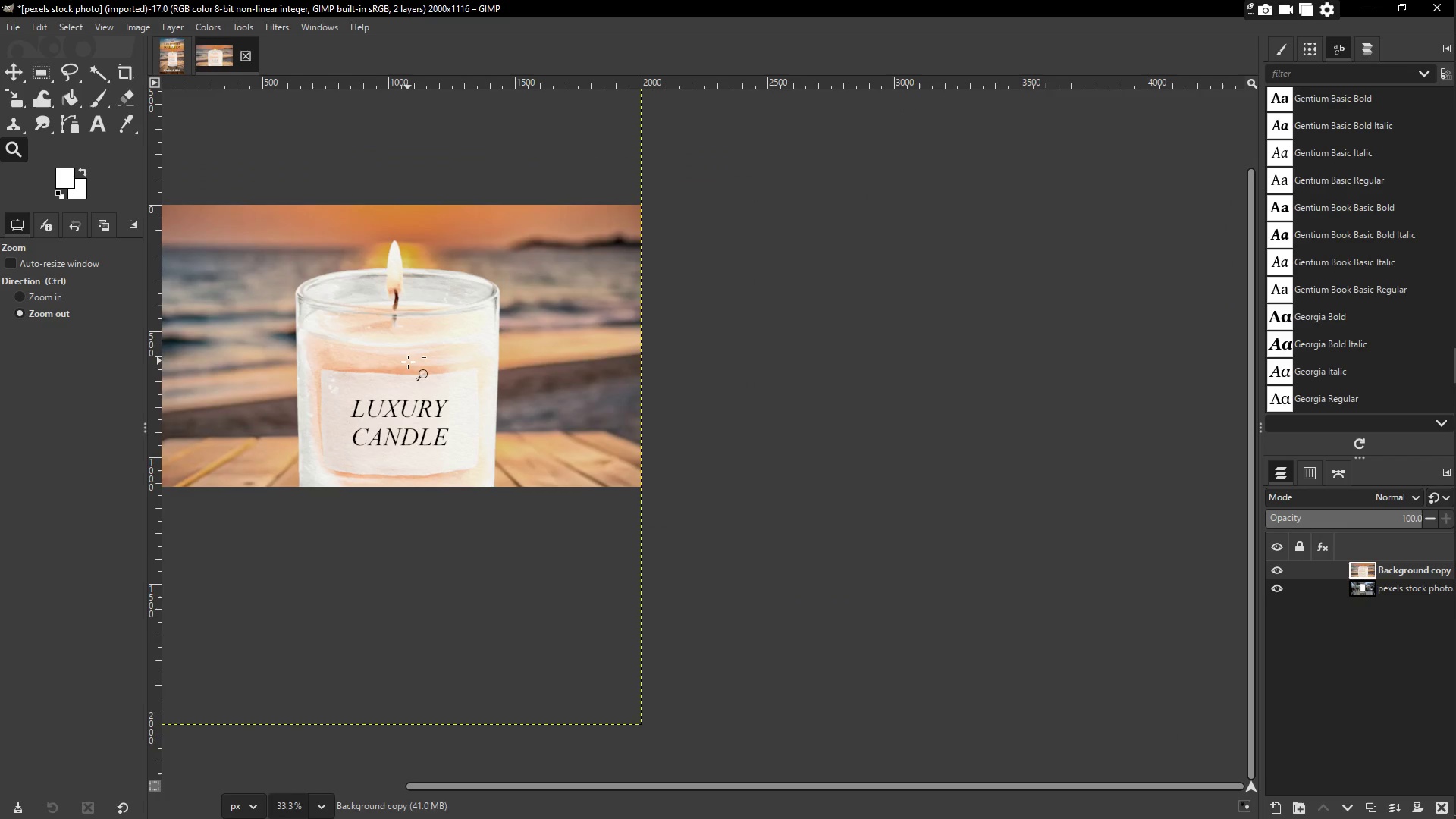 
hold_key(key=Space, duration=0.72)
 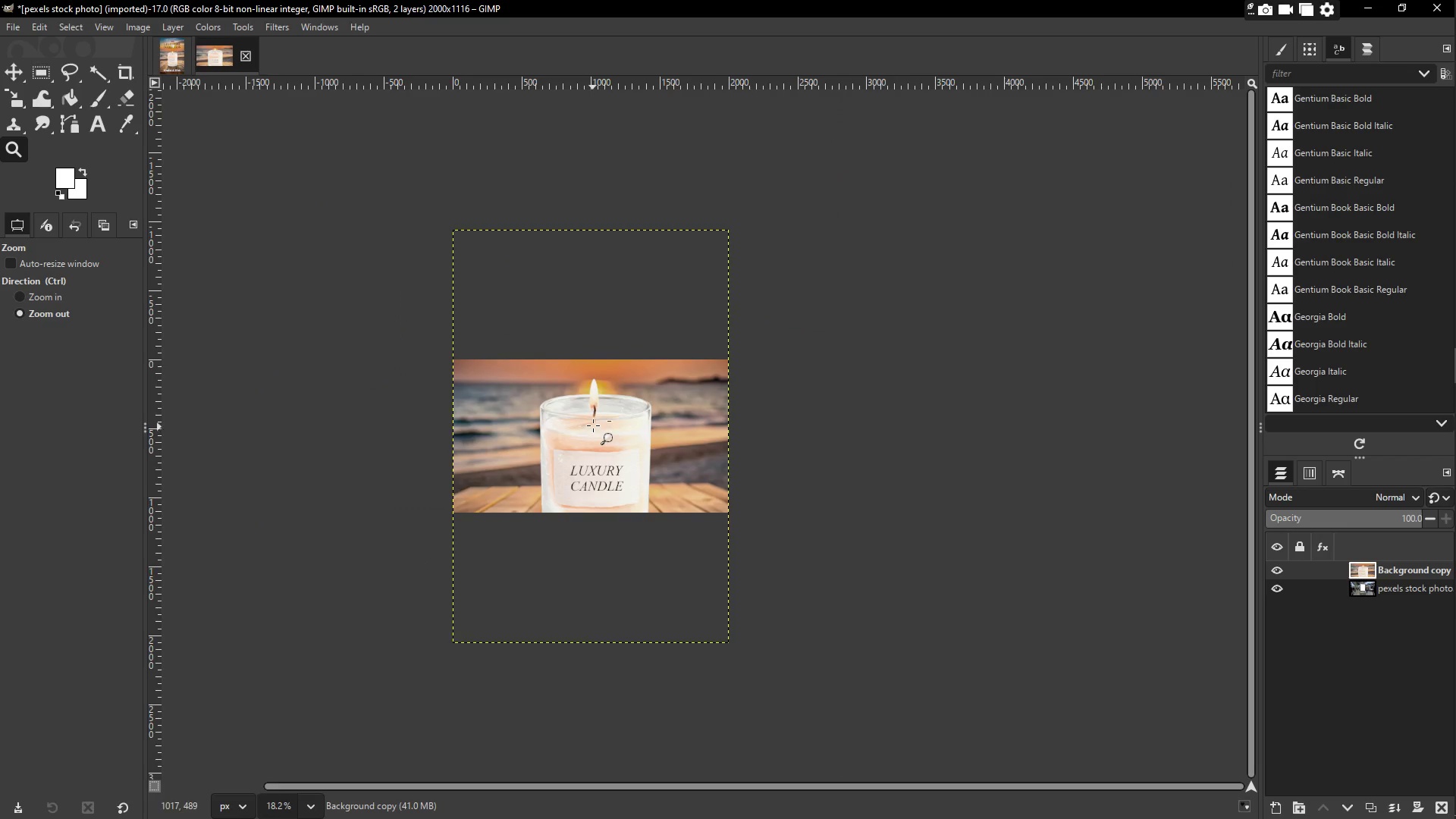 
left_click_drag(start_coordinate=[434, 363], to_coordinate=[611, 508])
 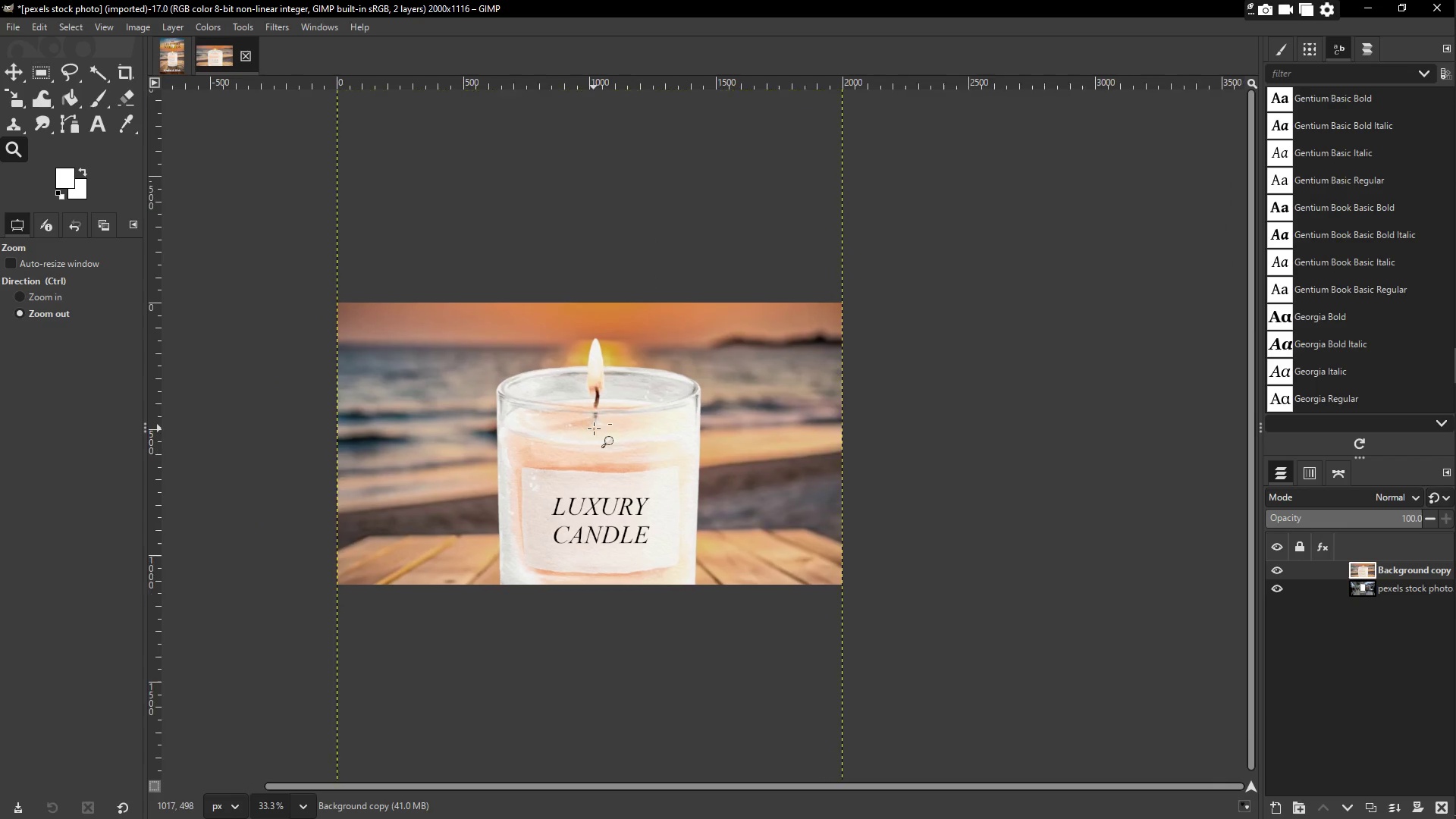 
double_click([593, 428])
 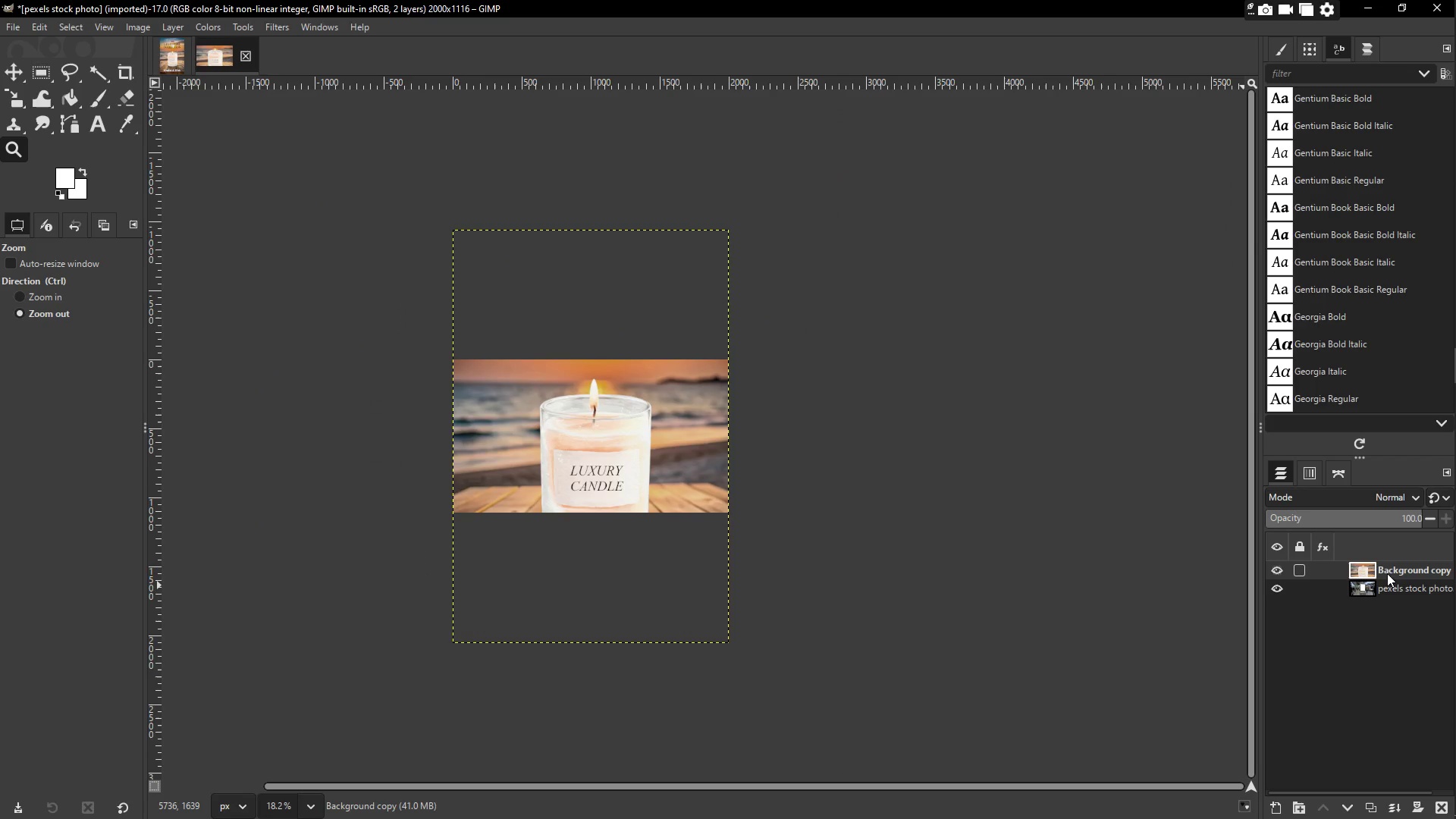 
key(Shift+T)
 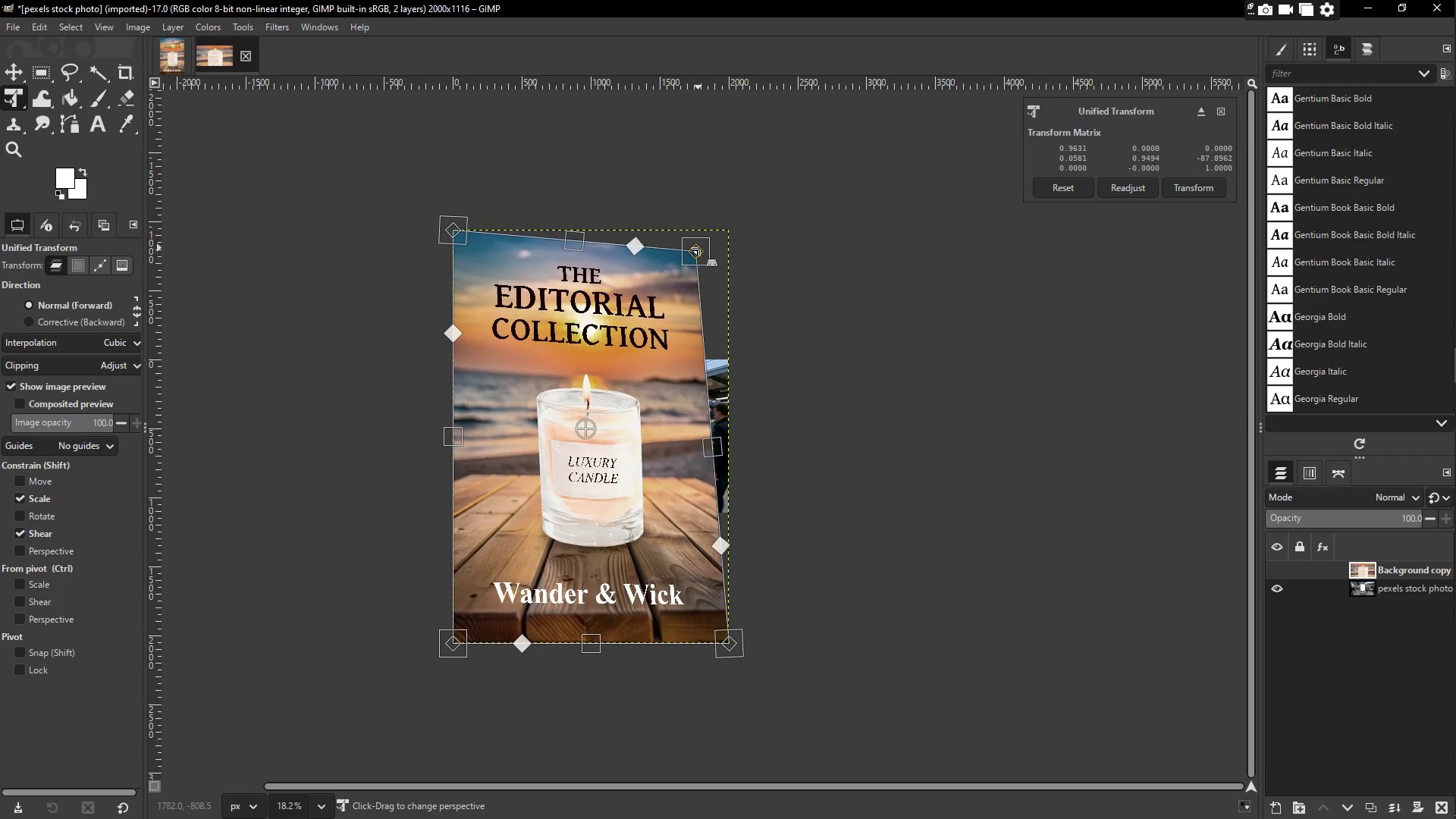 
wait(5.34)
 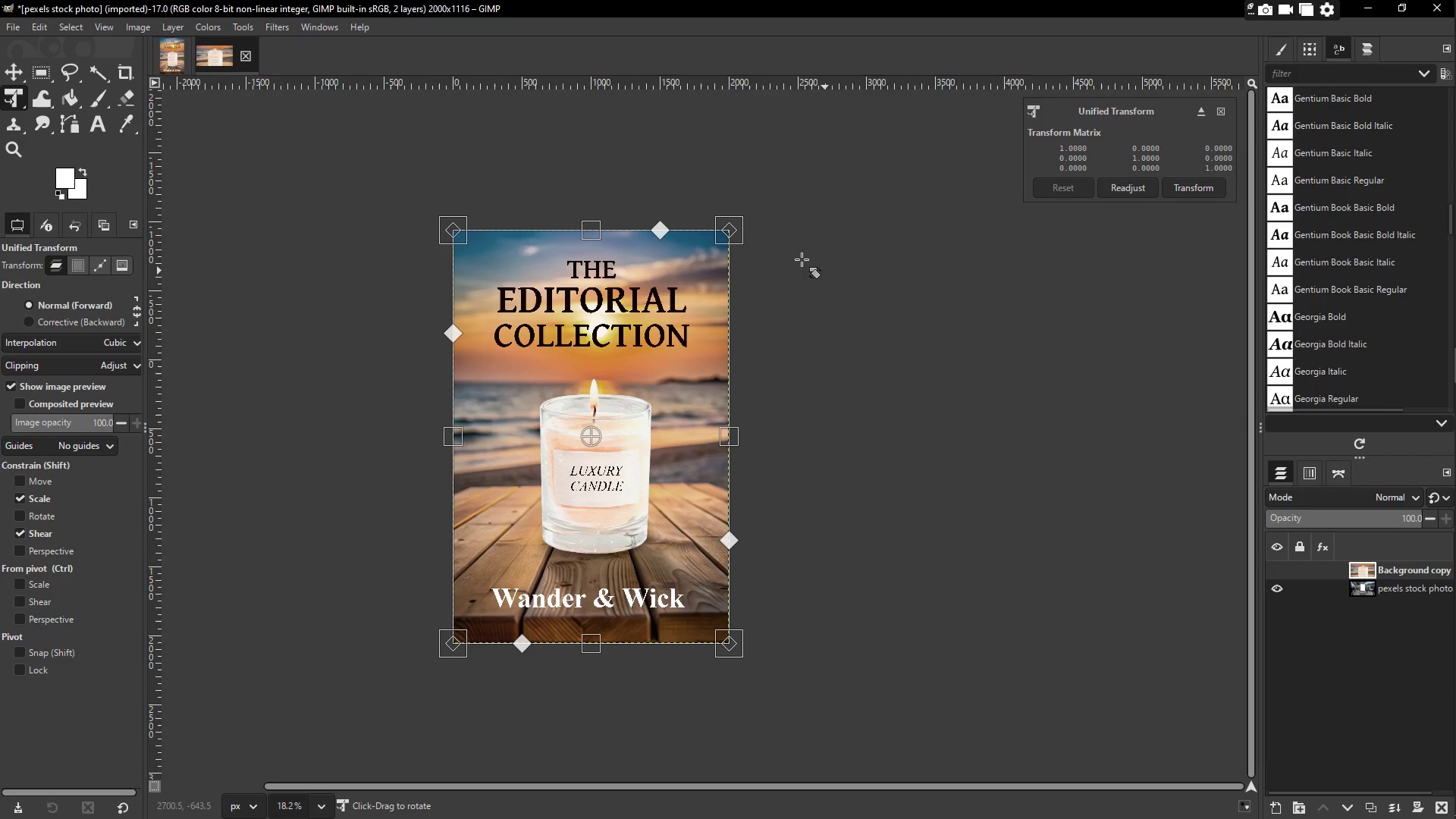 
key(Control+Z)
 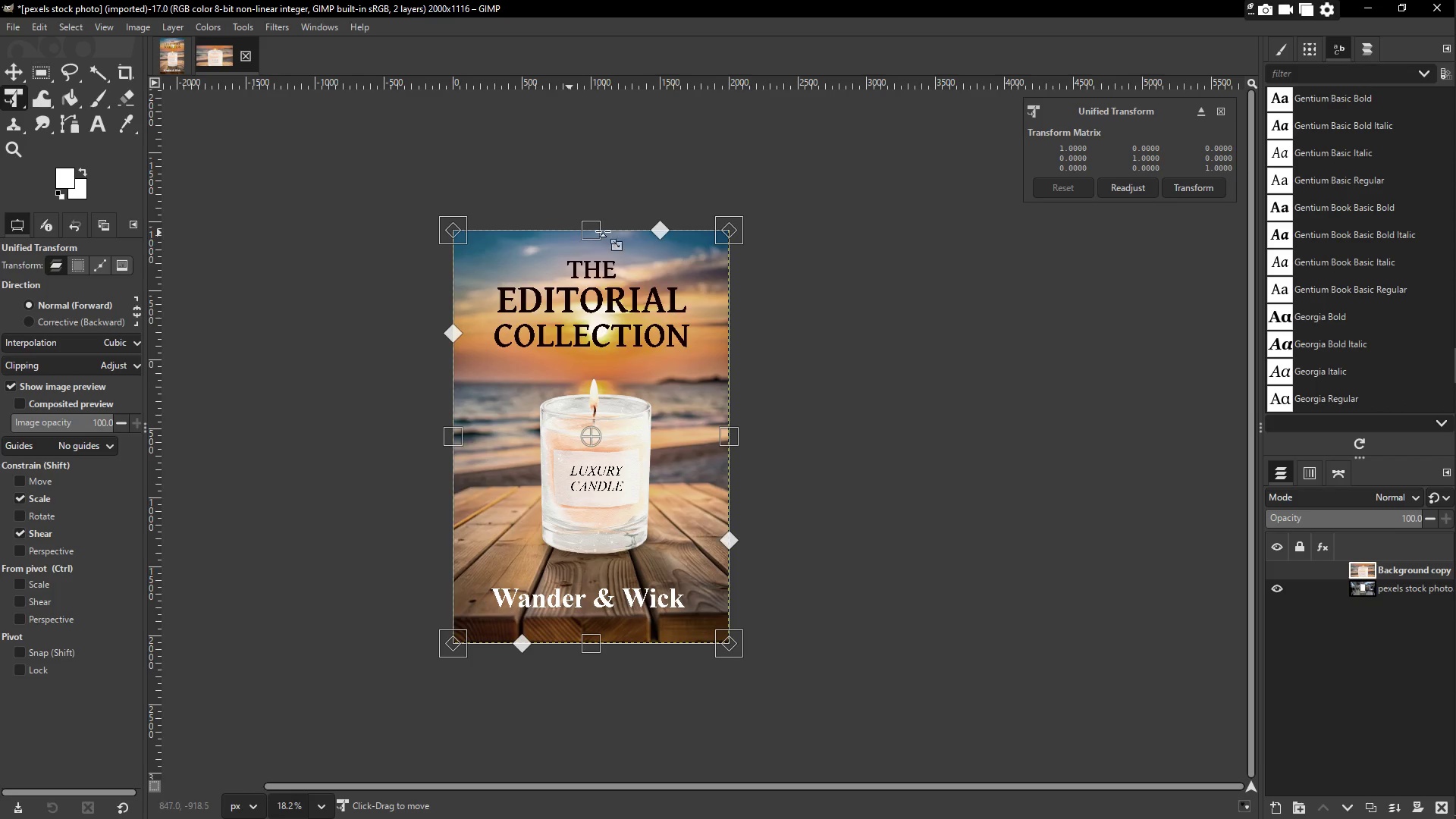 
left_click_drag(start_coordinate=[591, 230], to_coordinate=[579, 535])
 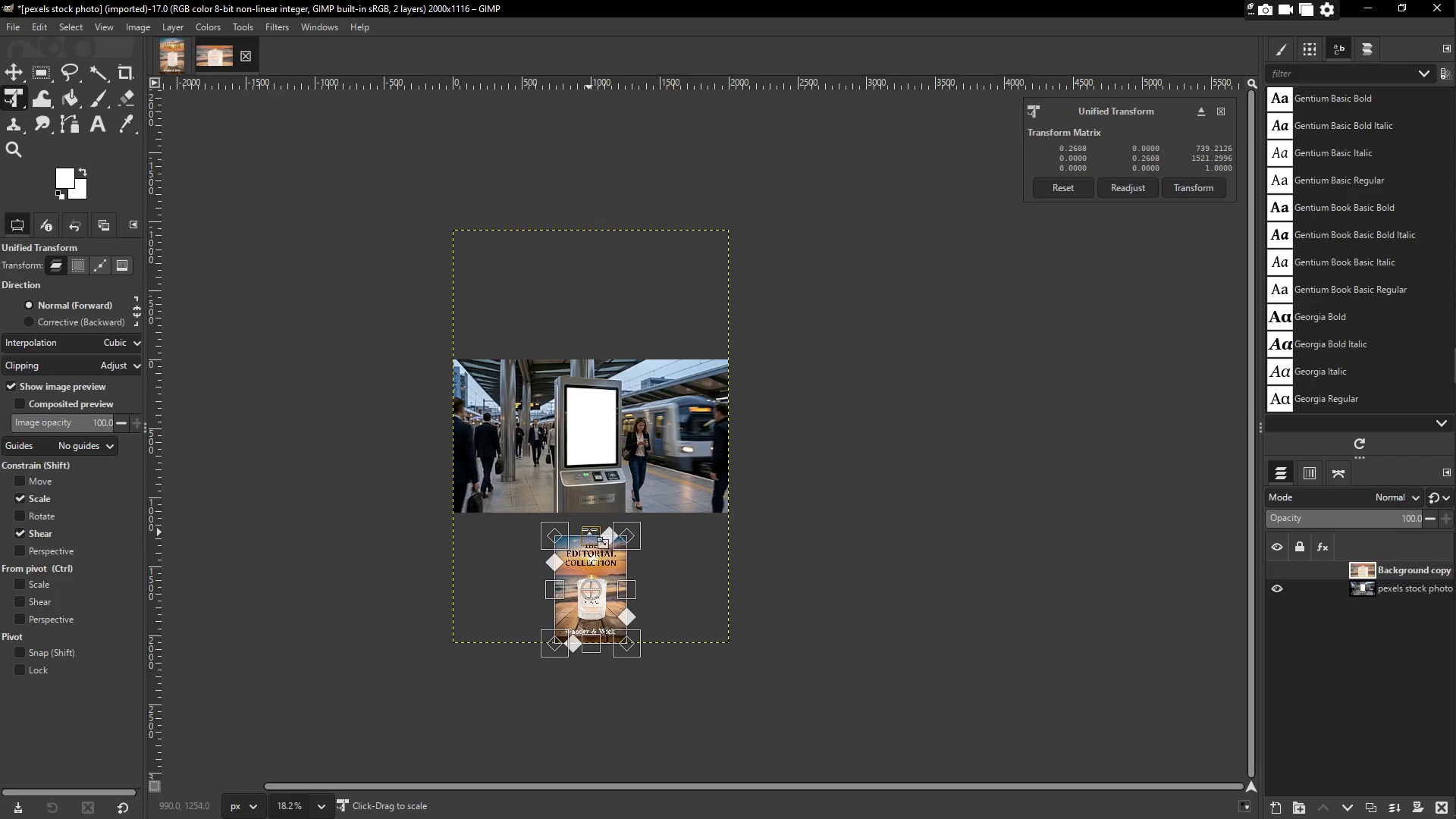 
key(Enter)
 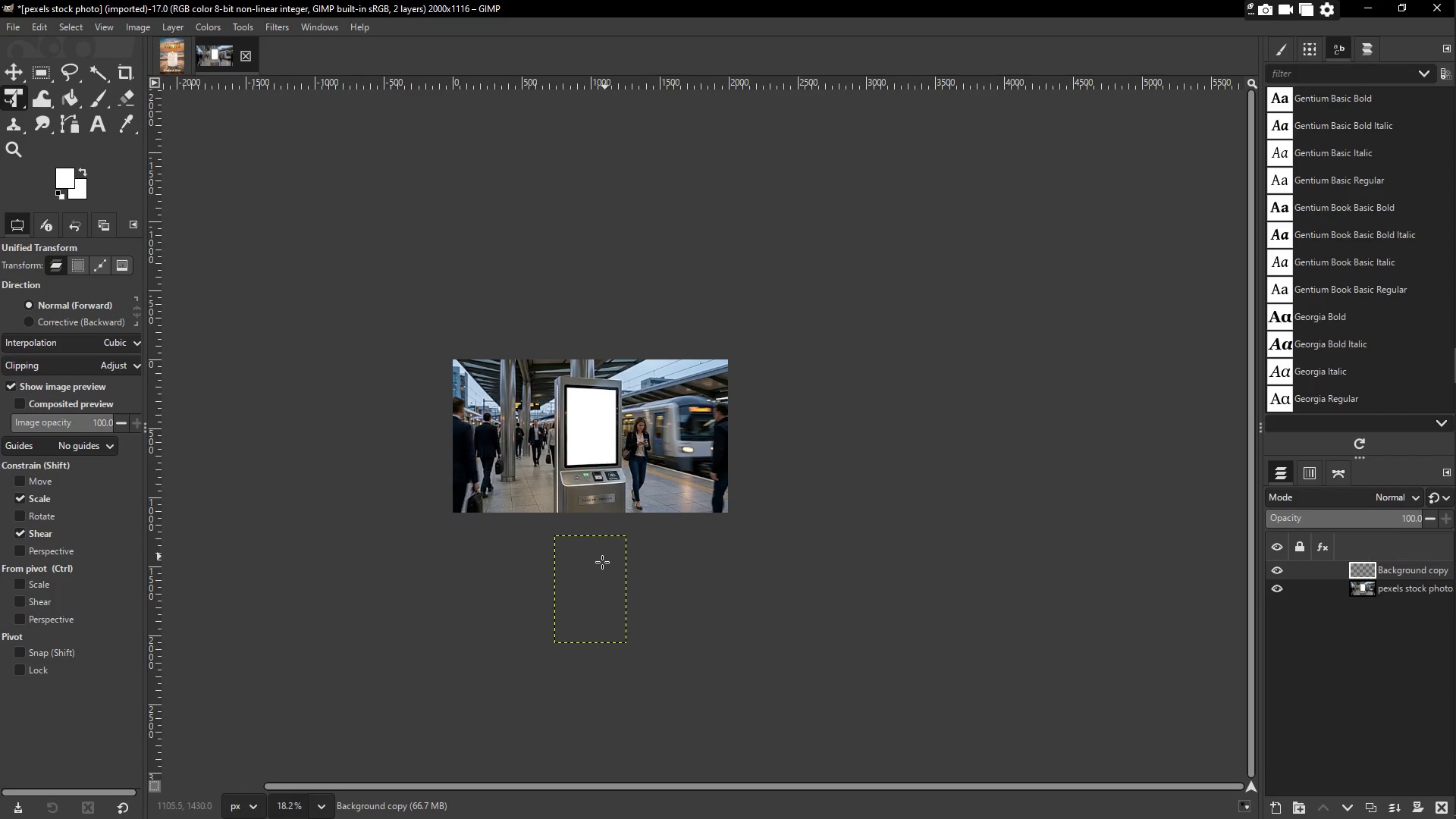 
key(M)
 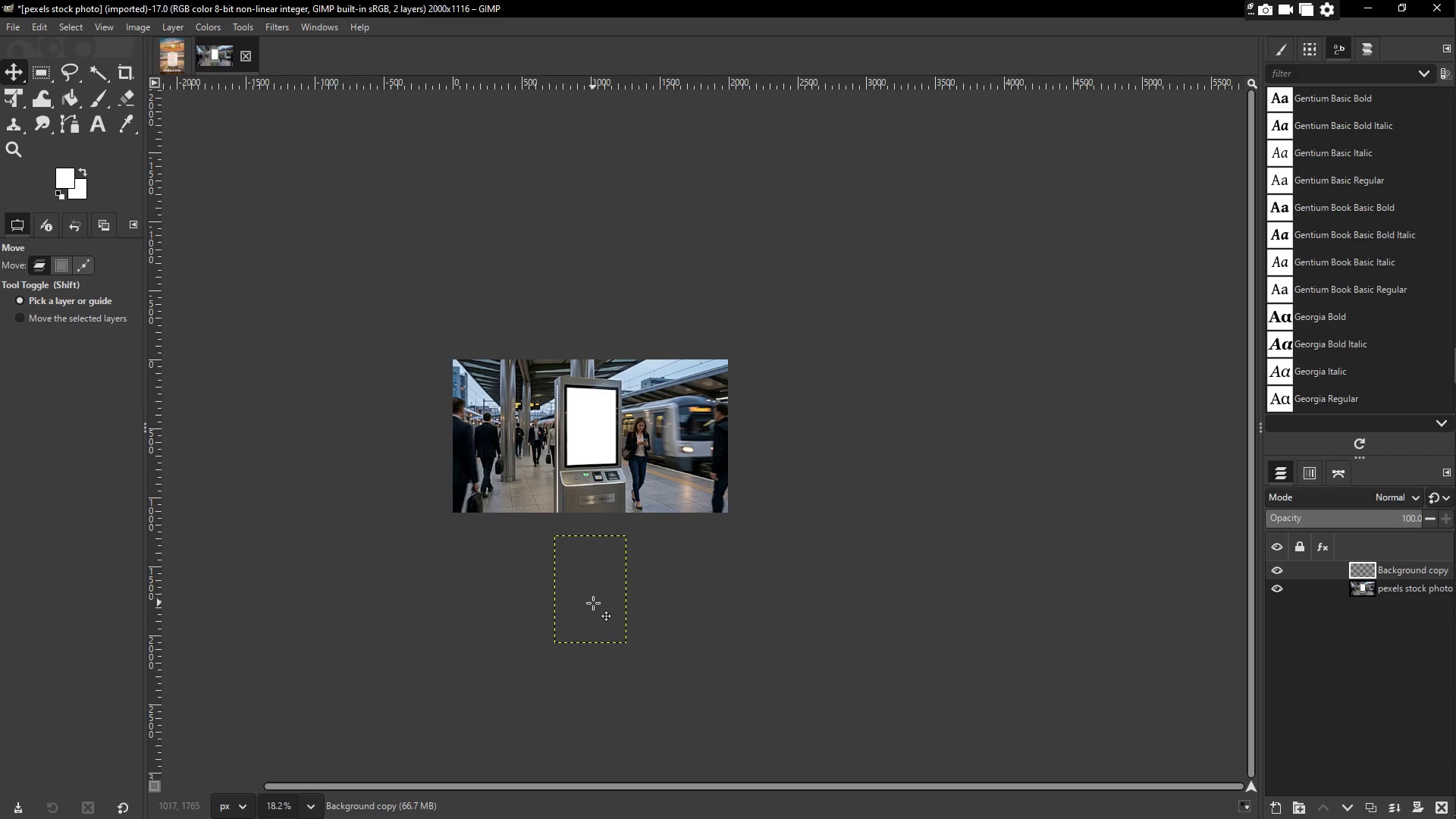 
left_click_drag(start_coordinate=[592, 604], to_coordinate=[594, 445])
 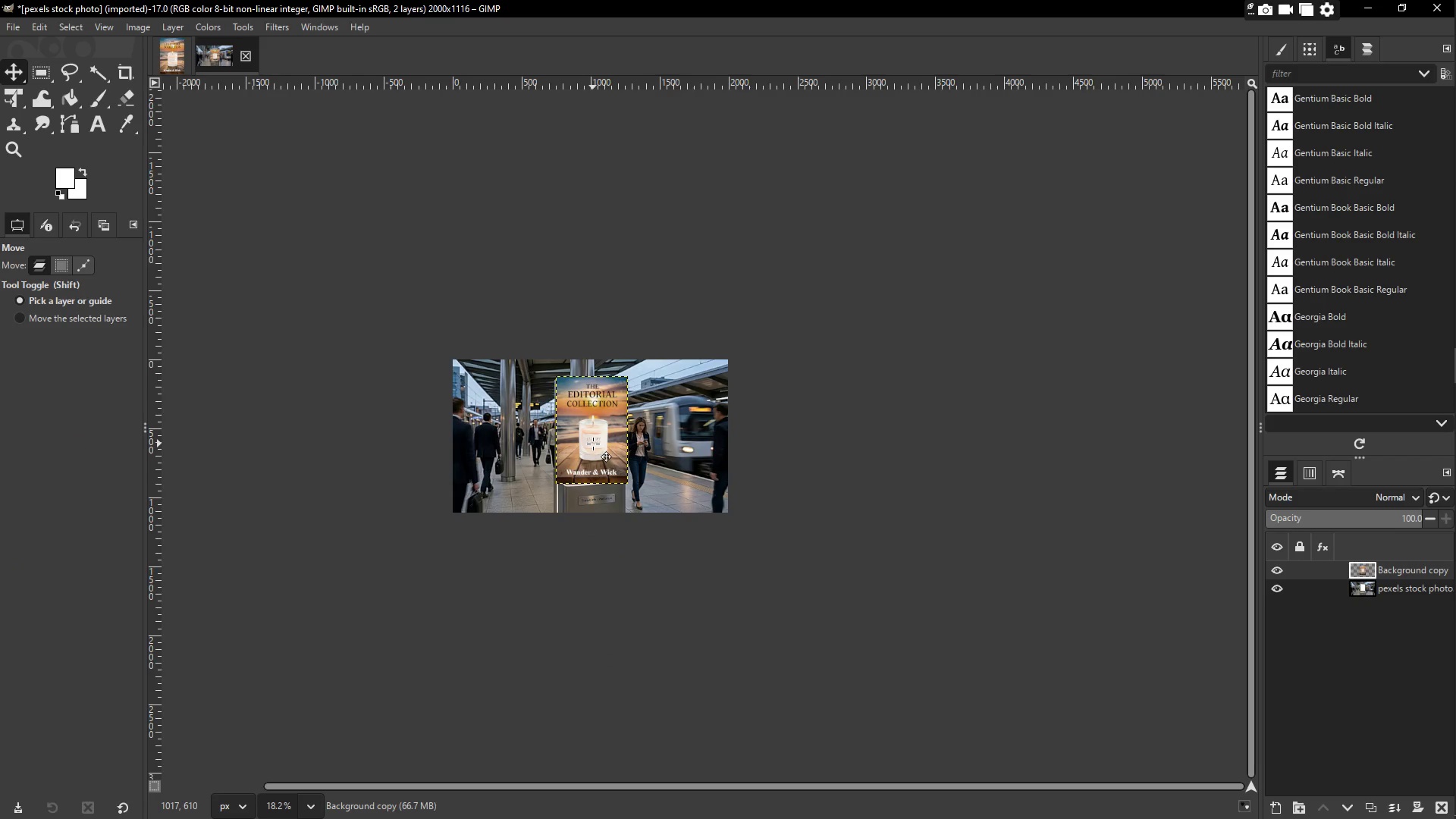 
key(Enter)
 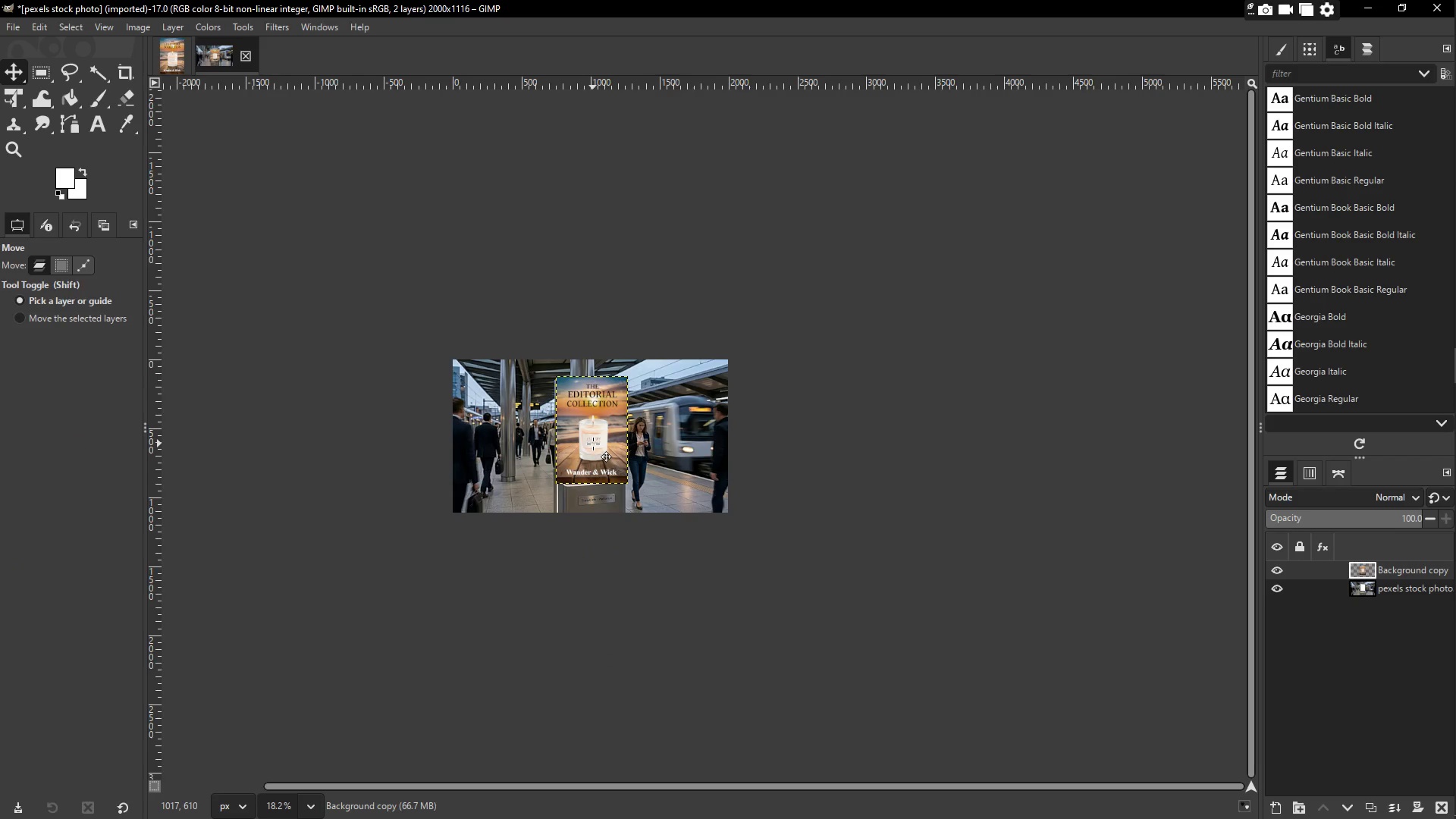 
type(ZZ)
 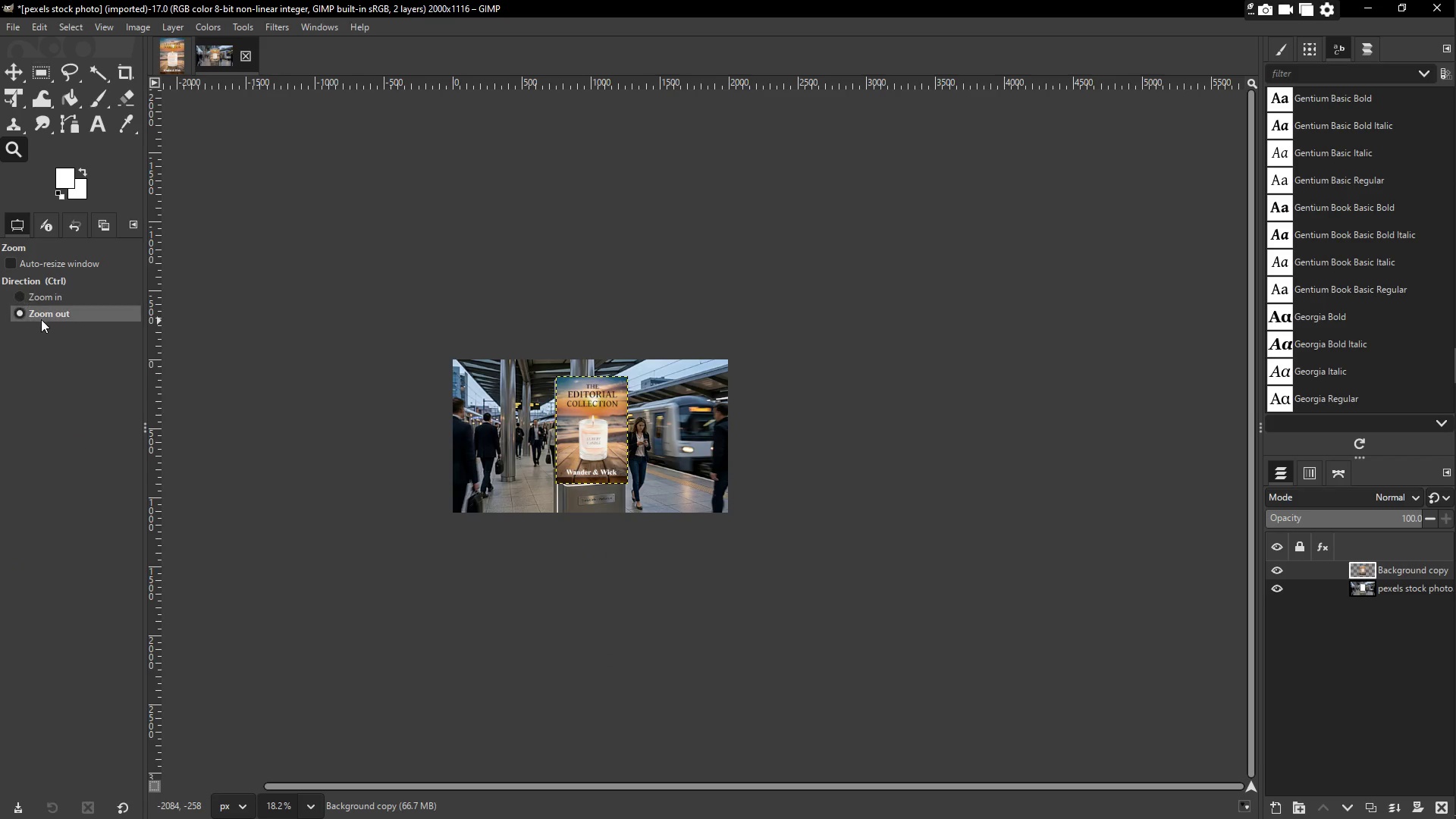 
left_click([42, 296])
 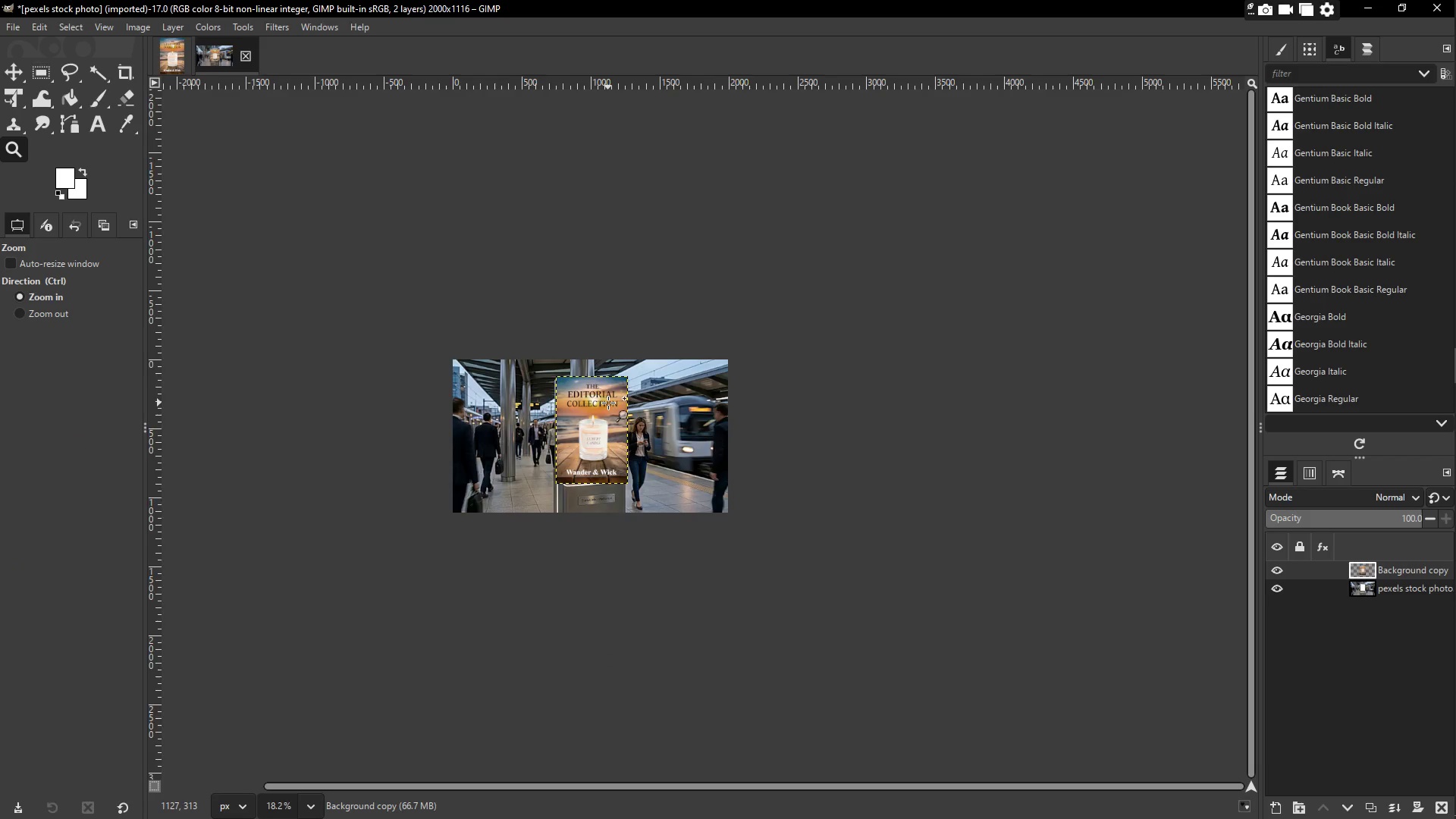 
double_click([597, 405])
 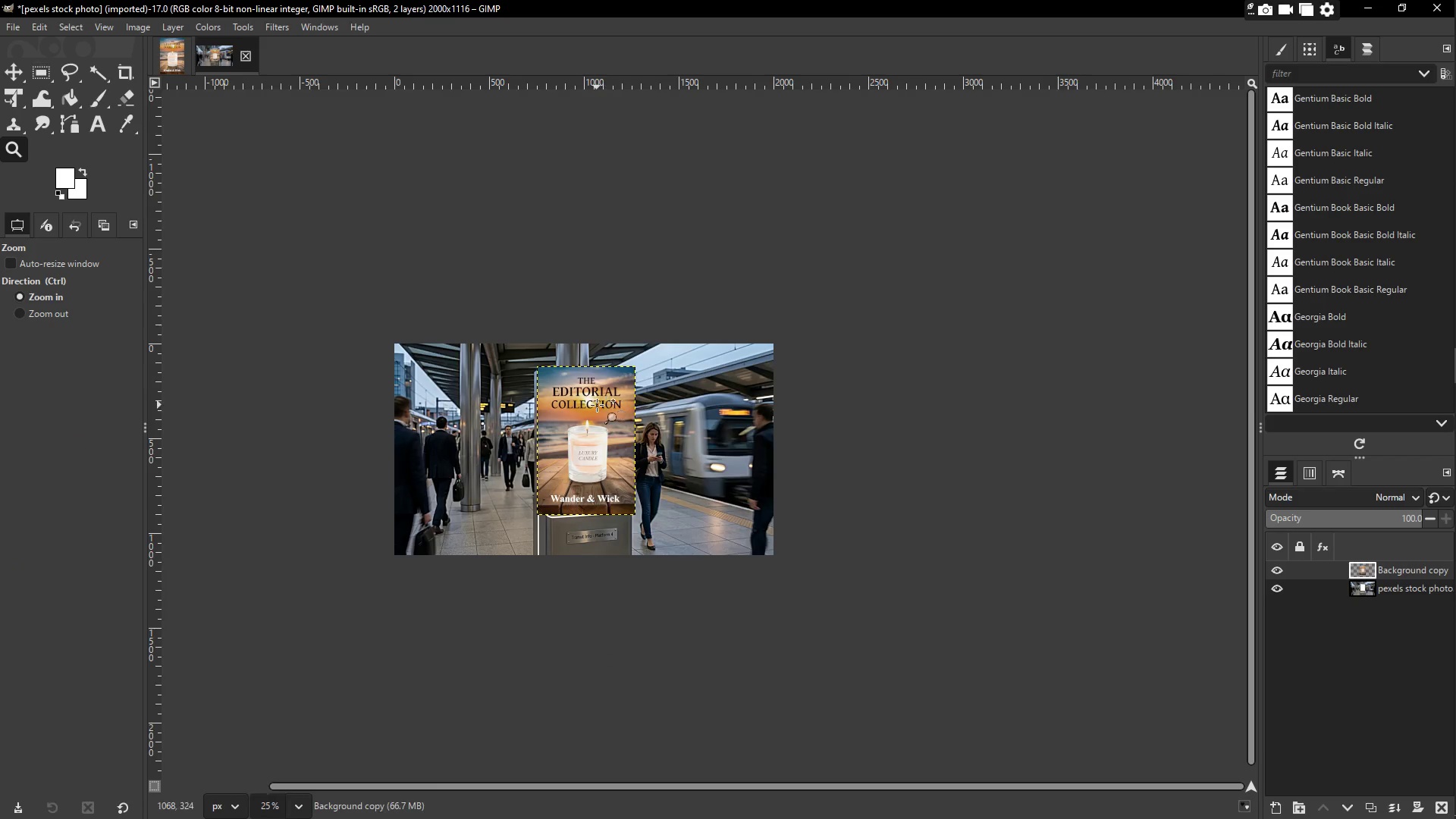 
triple_click([597, 405])
 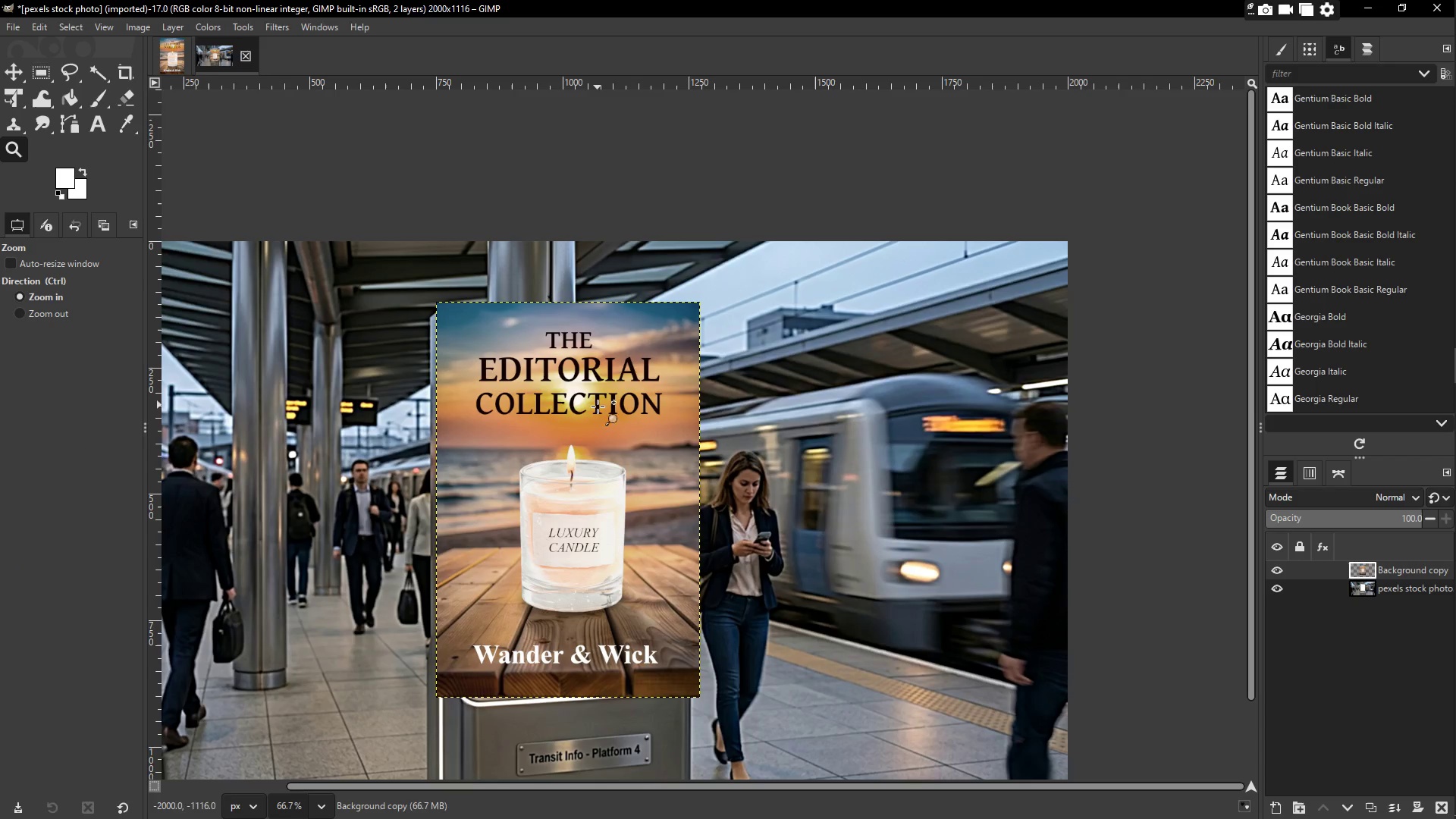 
left_click([565, 401])
 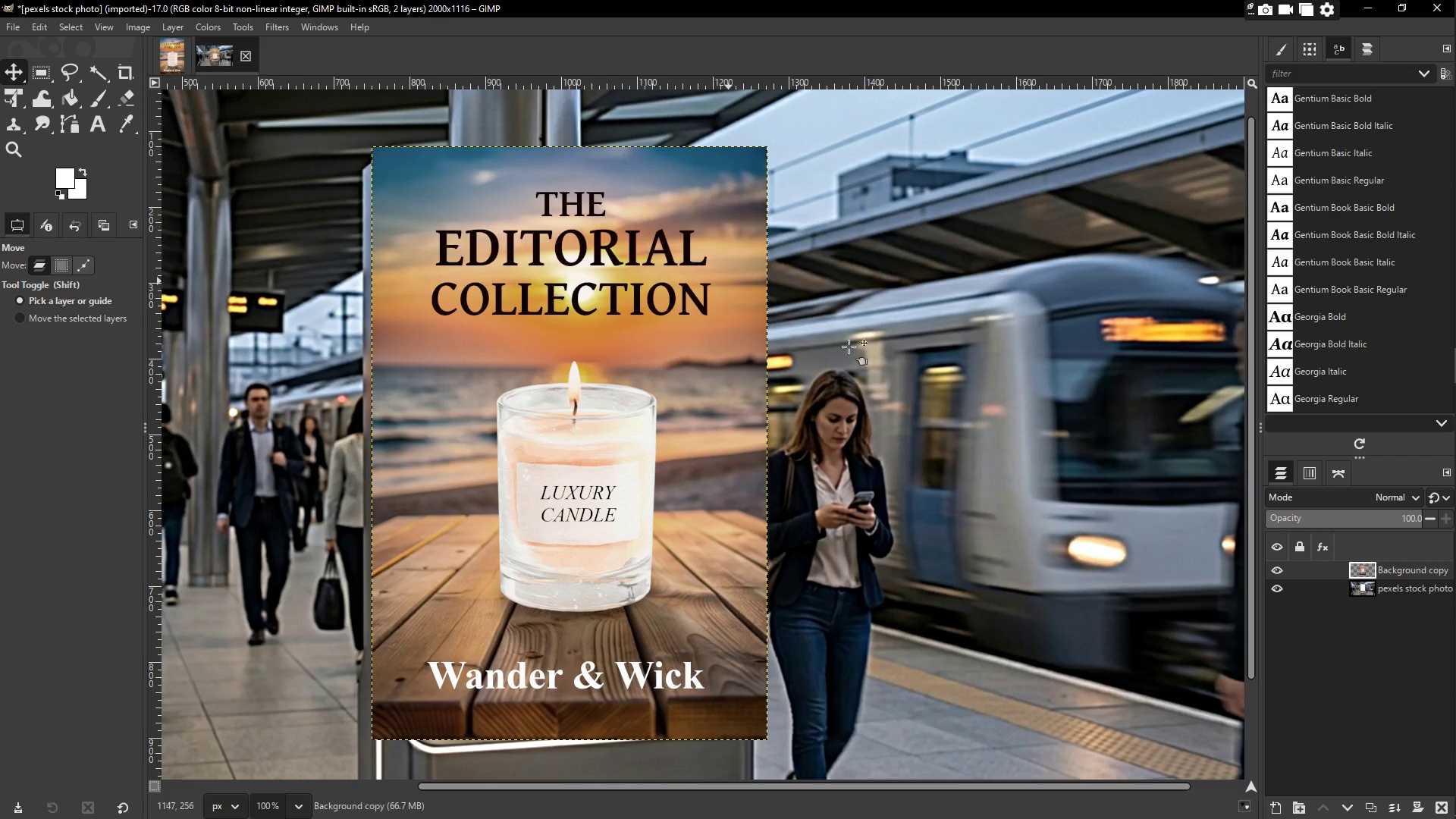 
scroll: coordinate [601, 421], scroll_direction: down, amount: 1.0
 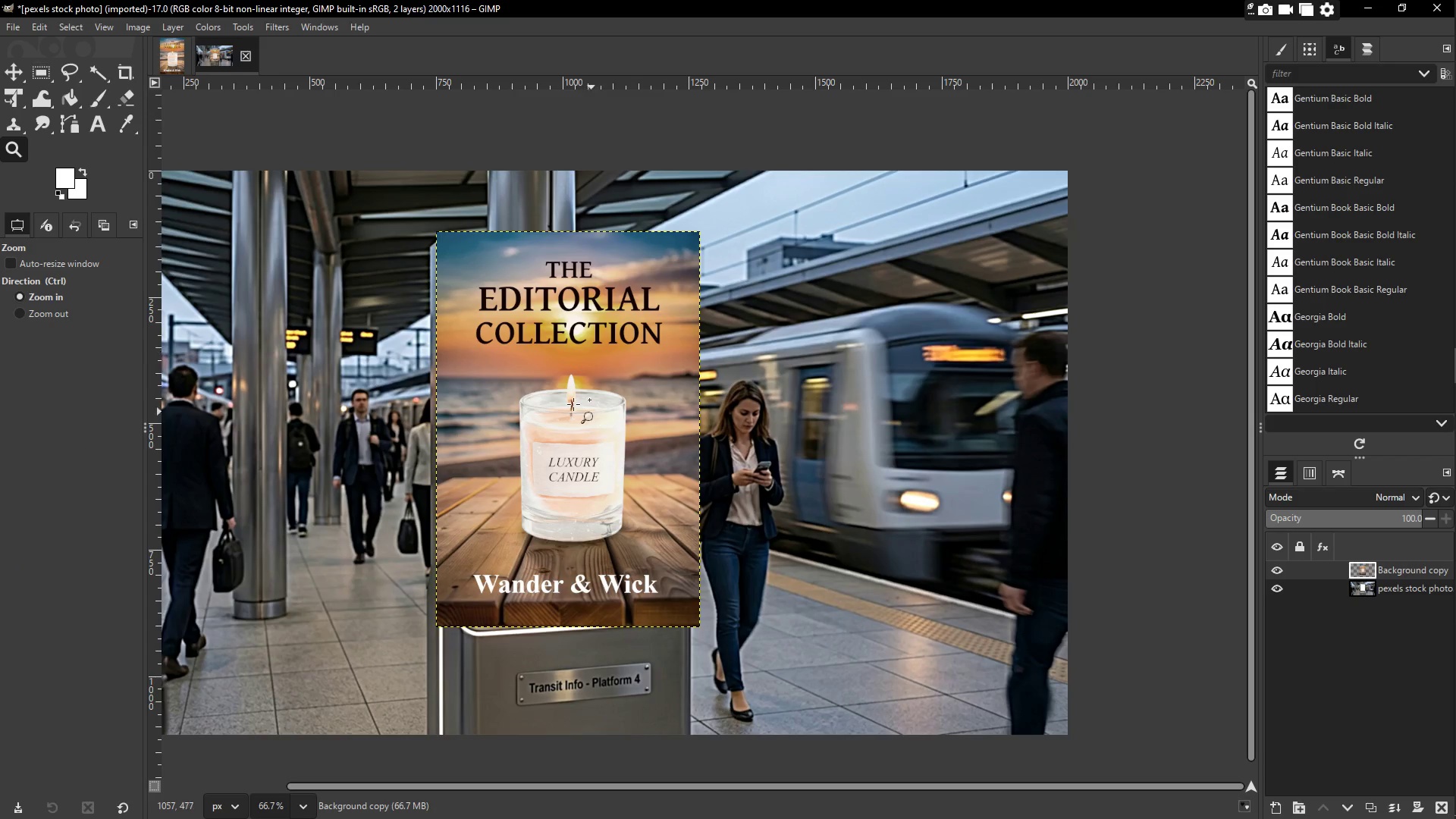 
left_click([1402, 566])
 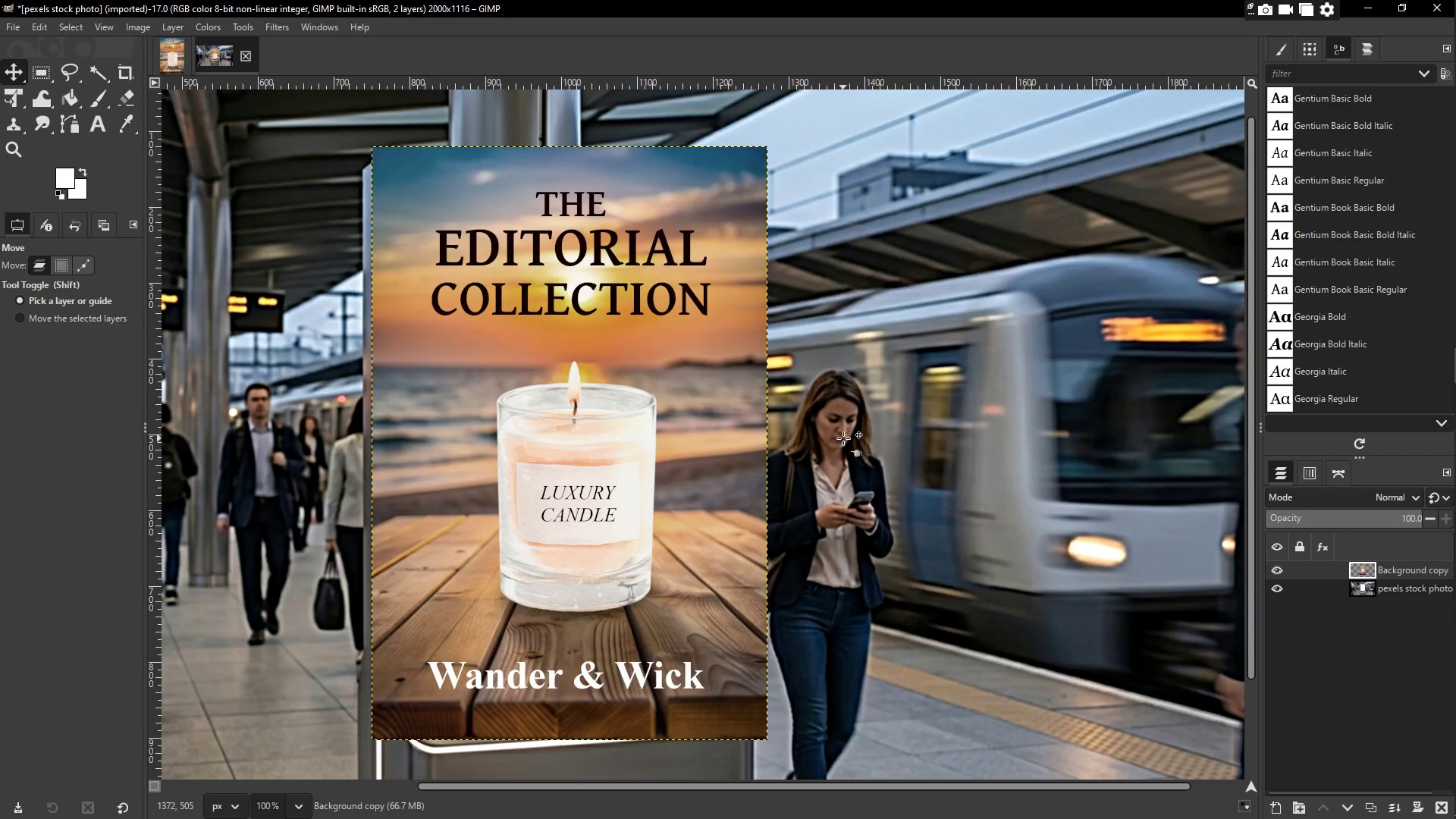 
key(Shift+S)
 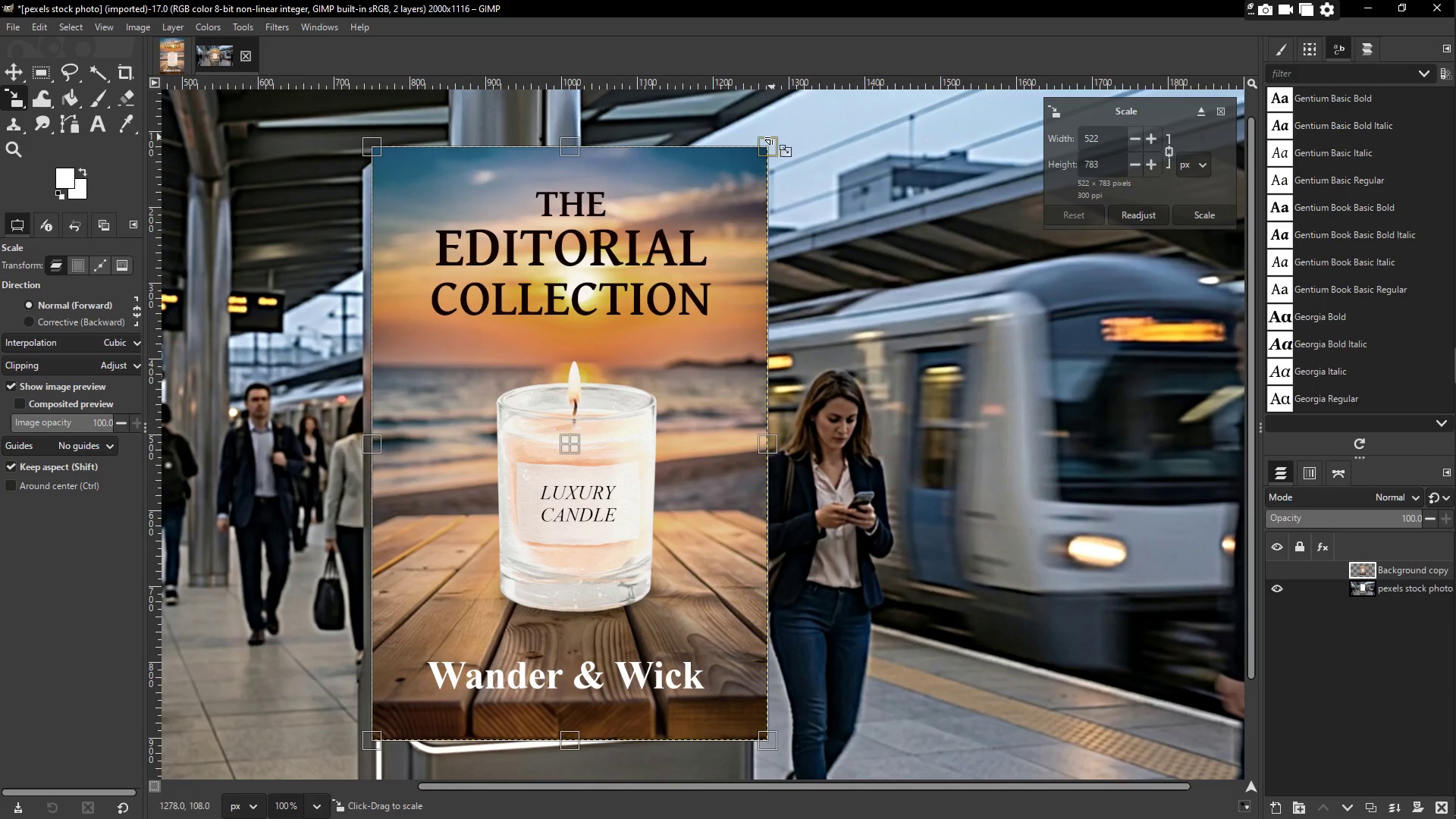 
left_click_drag(start_coordinate=[772, 143], to_coordinate=[664, 218])
 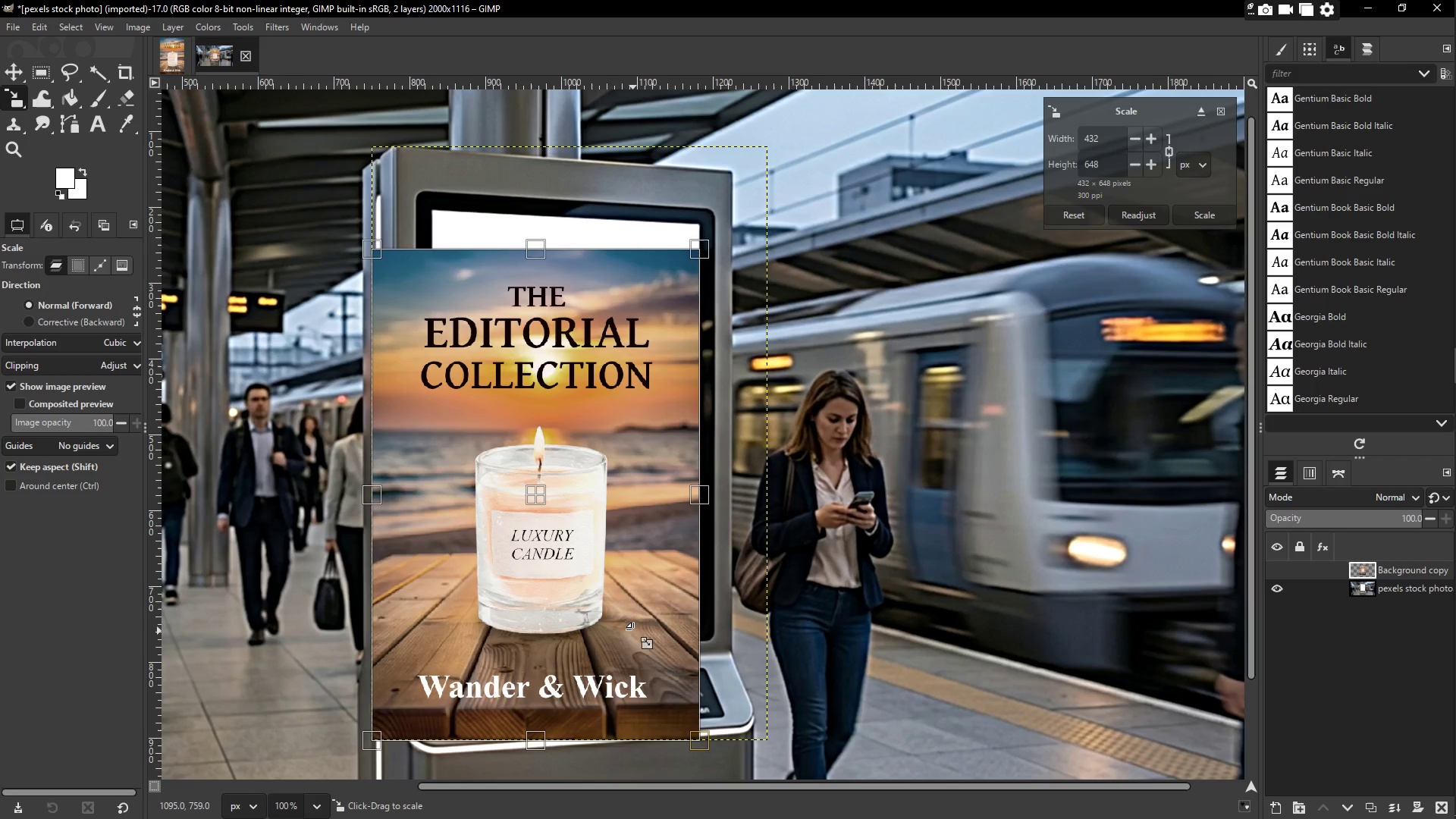 
left_click_drag(start_coordinate=[369, 242], to_coordinate=[479, 286])
 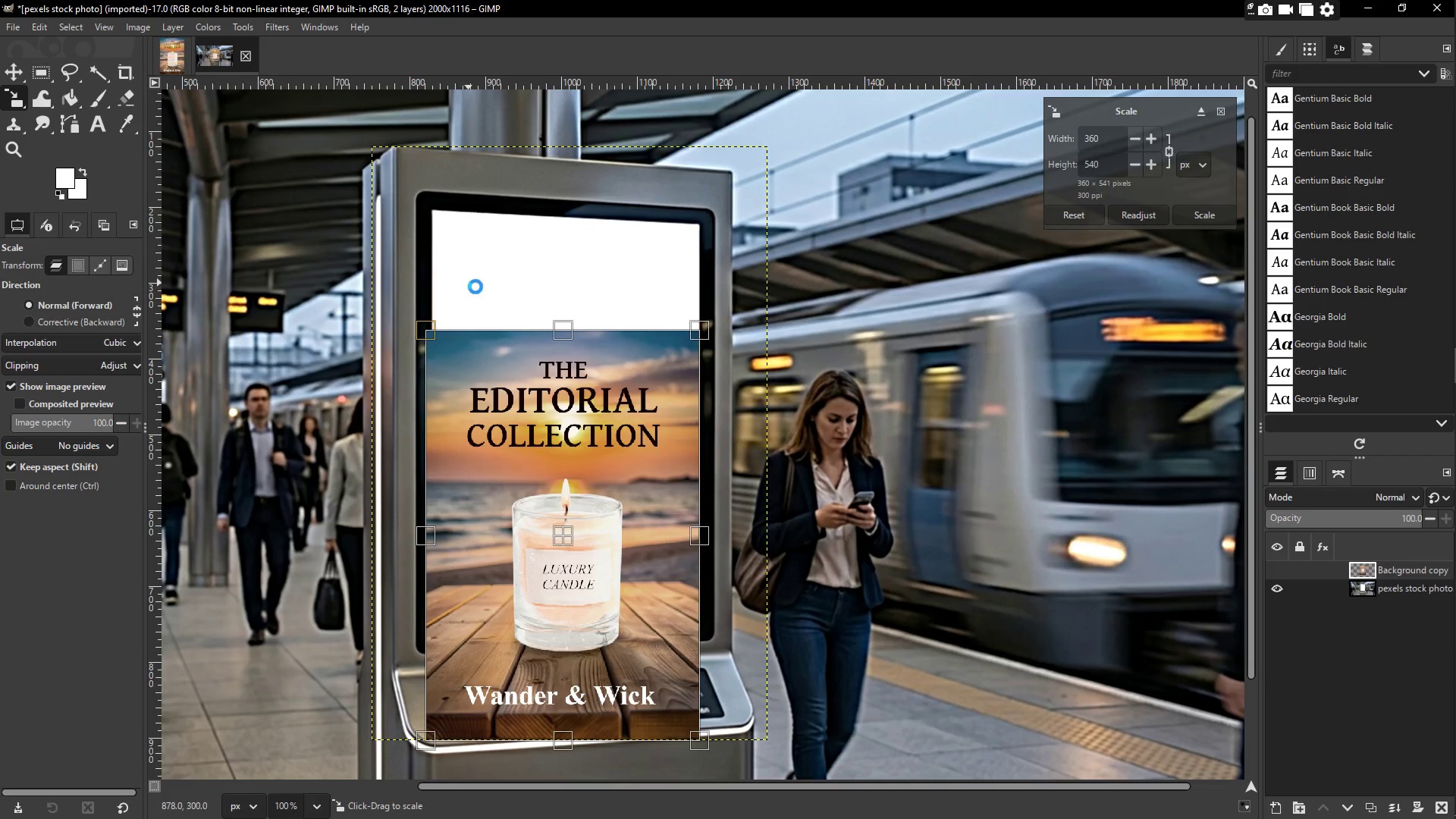 
key(Enter)
 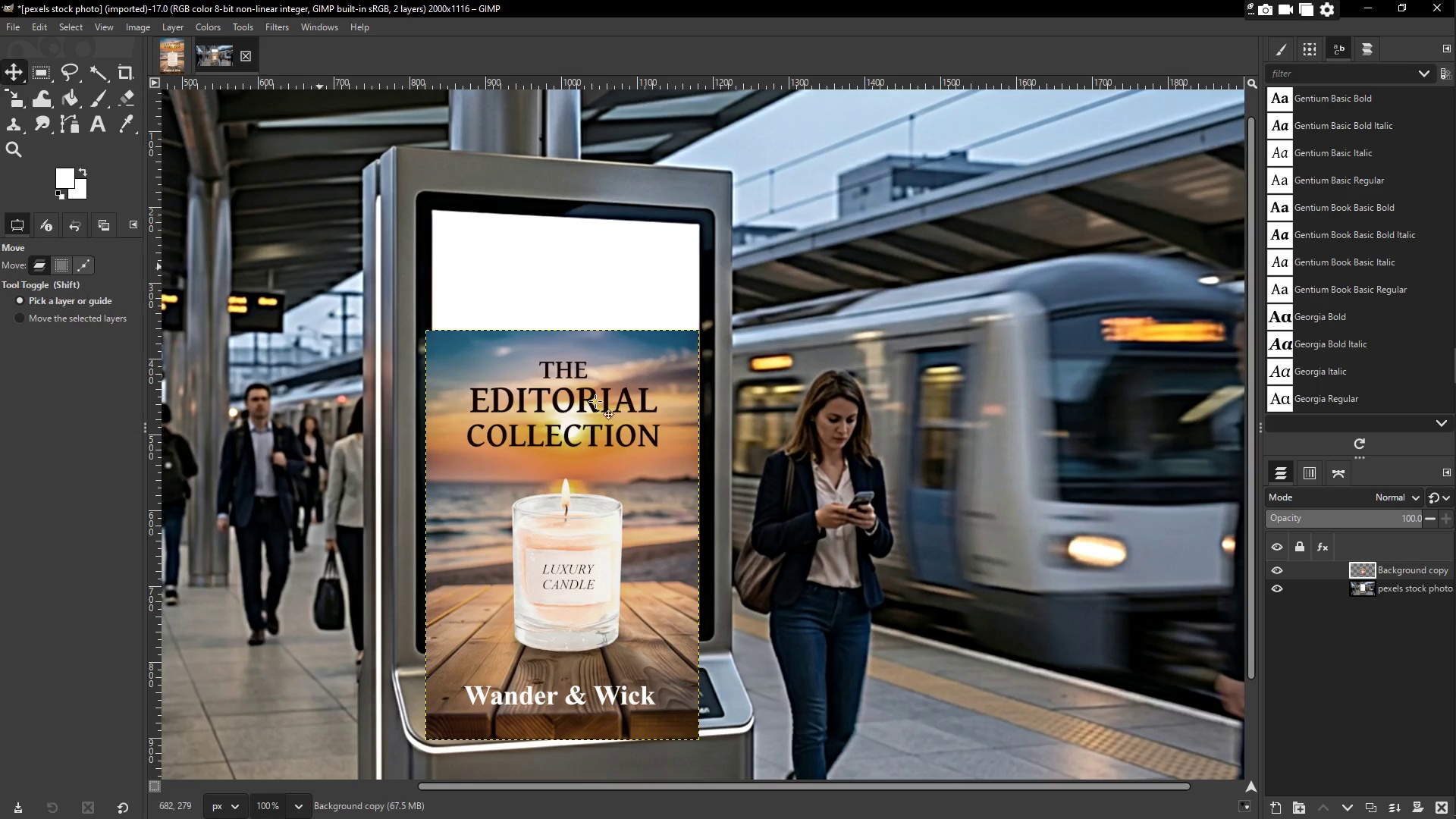 
left_click_drag(start_coordinate=[558, 417], to_coordinate=[560, 310])
 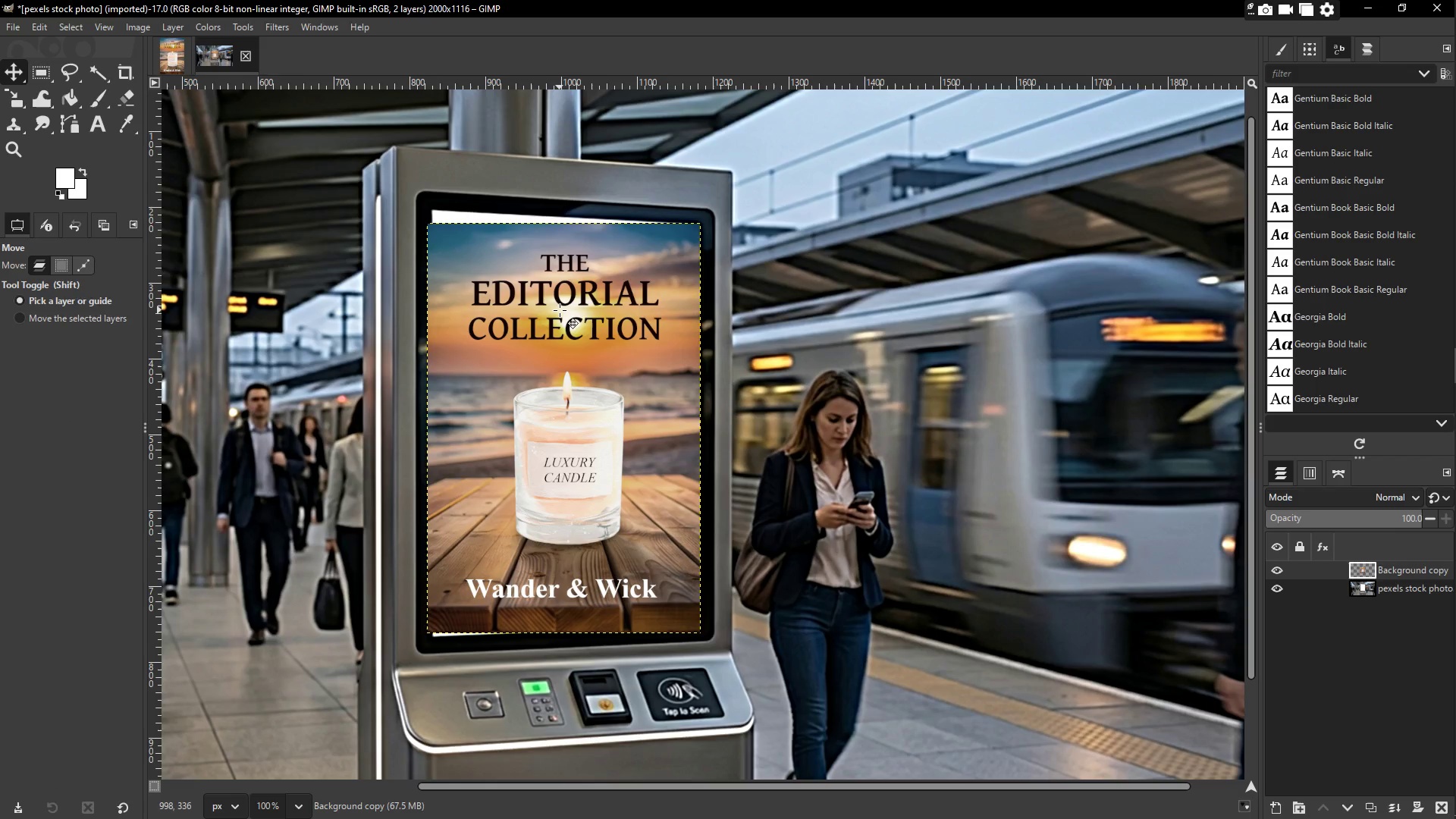 
key(Shift+T)
 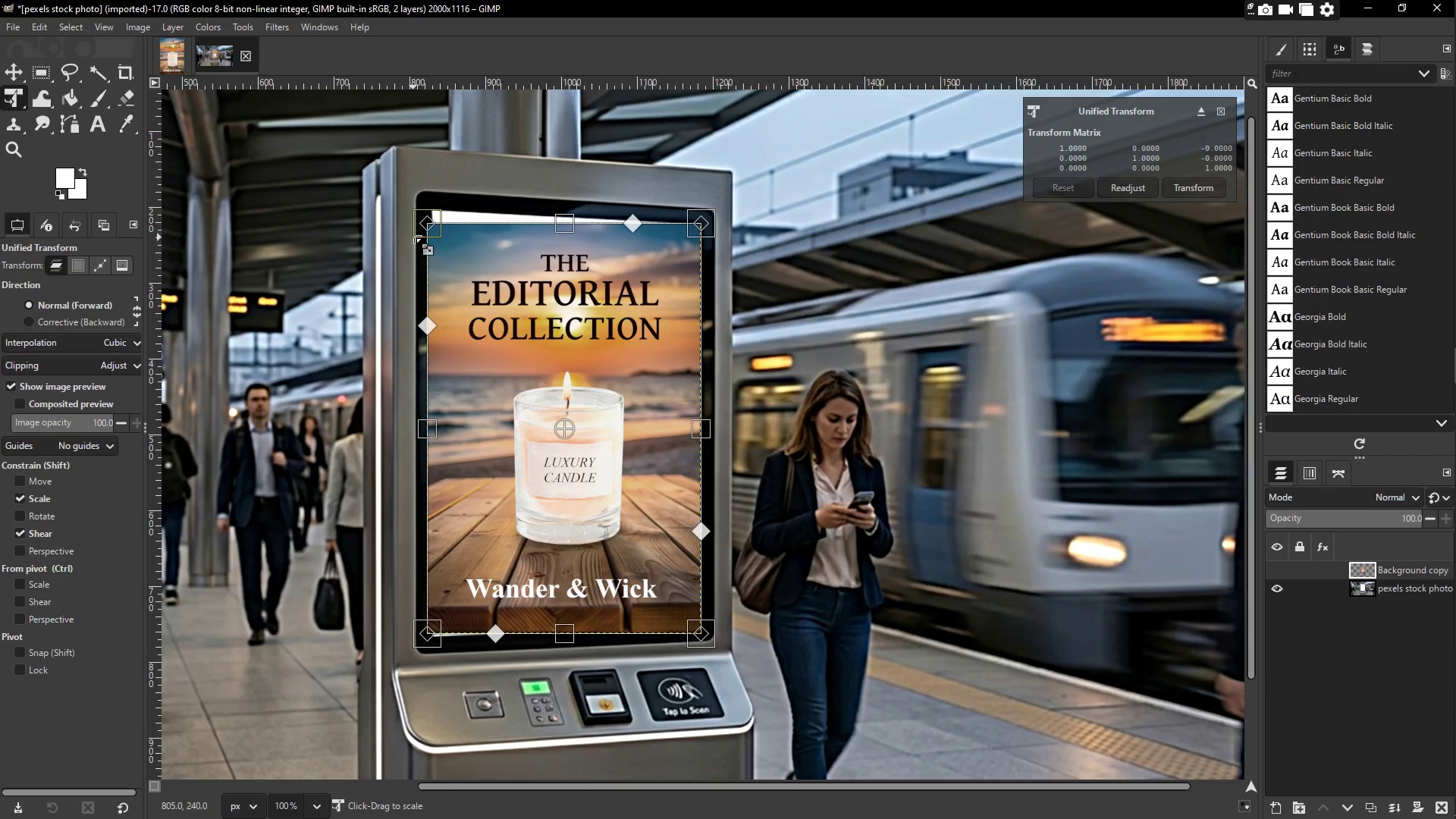 
left_click_drag(start_coordinate=[428, 225], to_coordinate=[429, 212])
 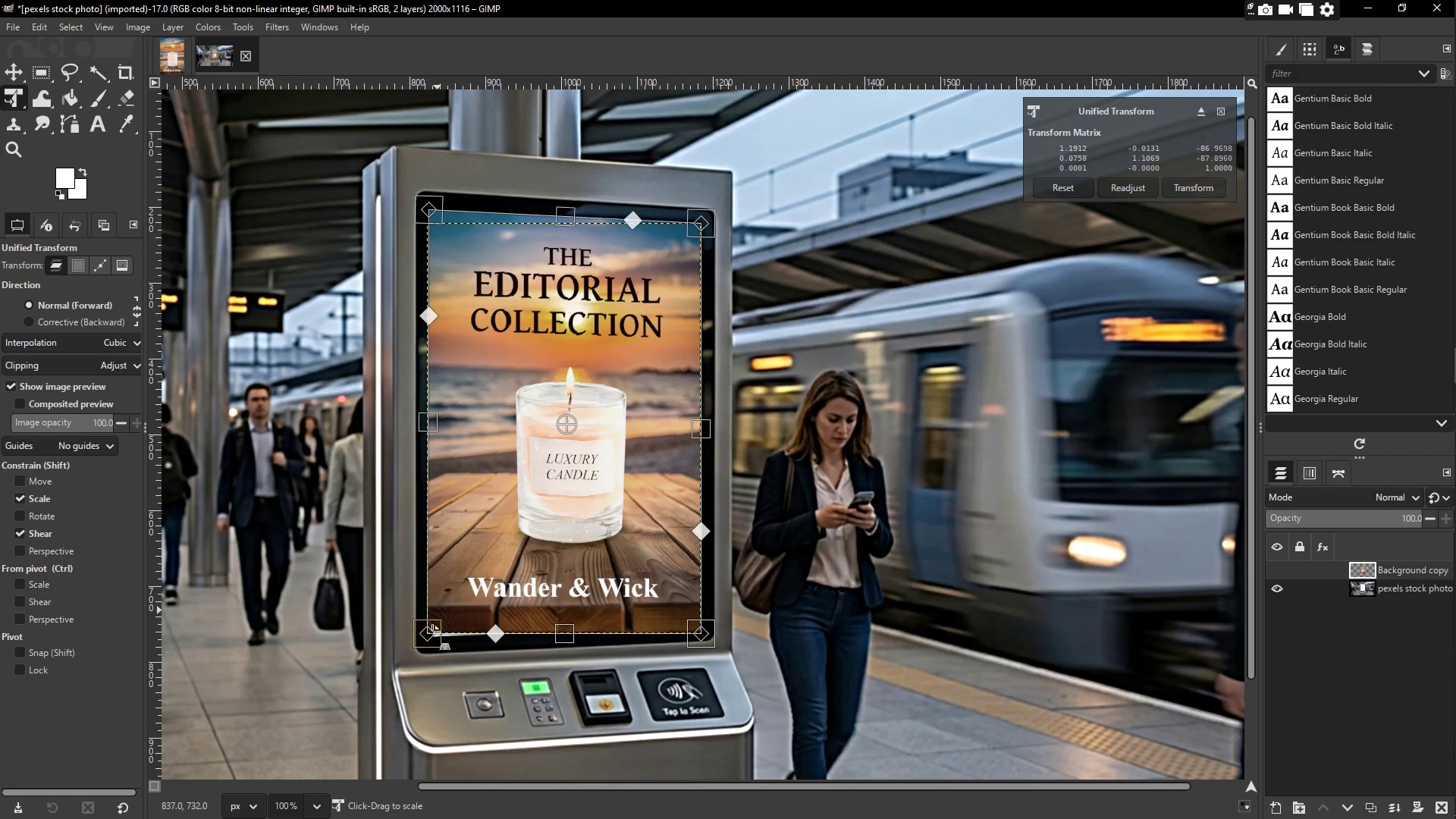 
left_click_drag(start_coordinate=[428, 632], to_coordinate=[433, 635])
 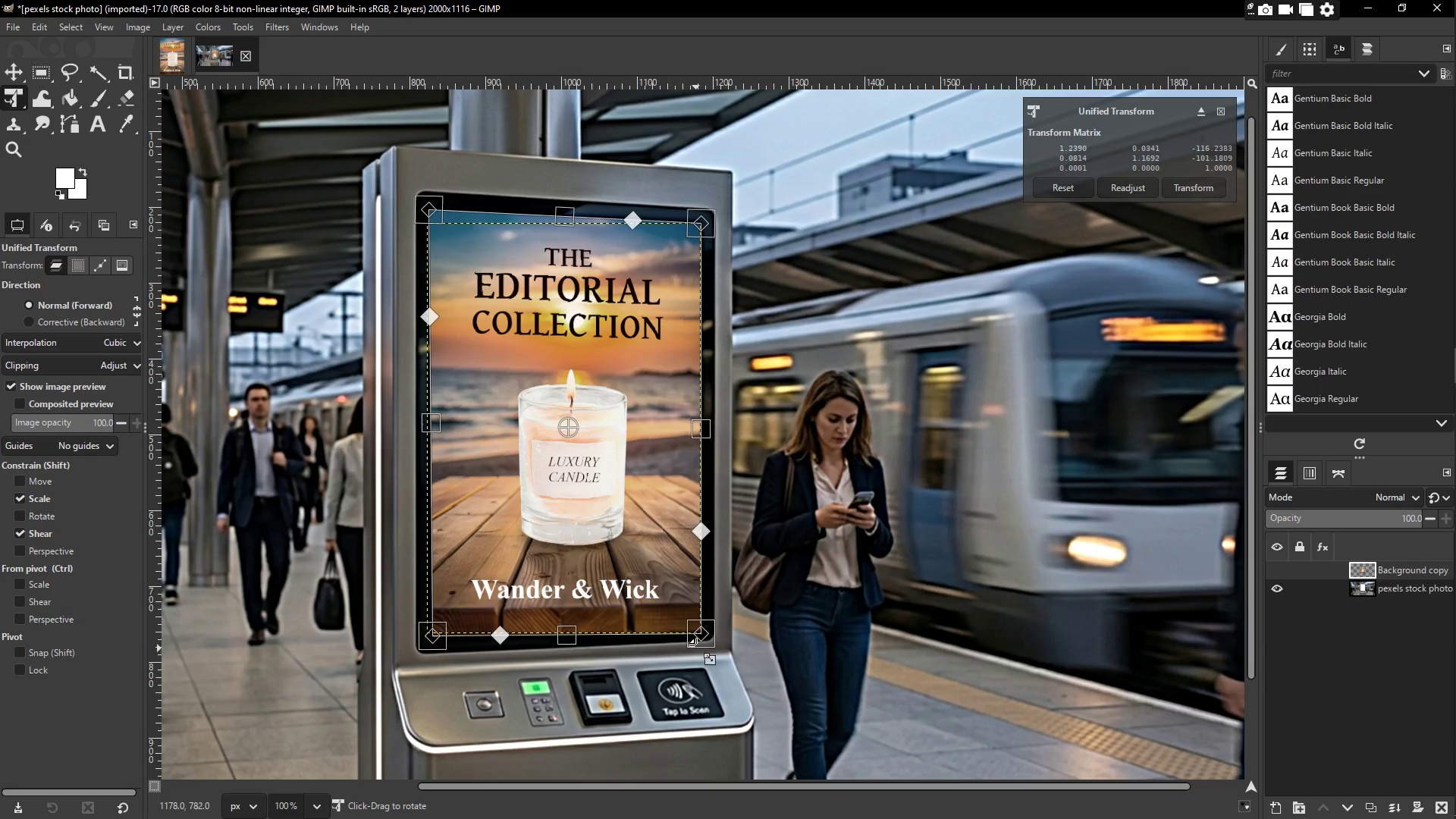 
left_click_drag(start_coordinate=[698, 636], to_coordinate=[698, 630])
 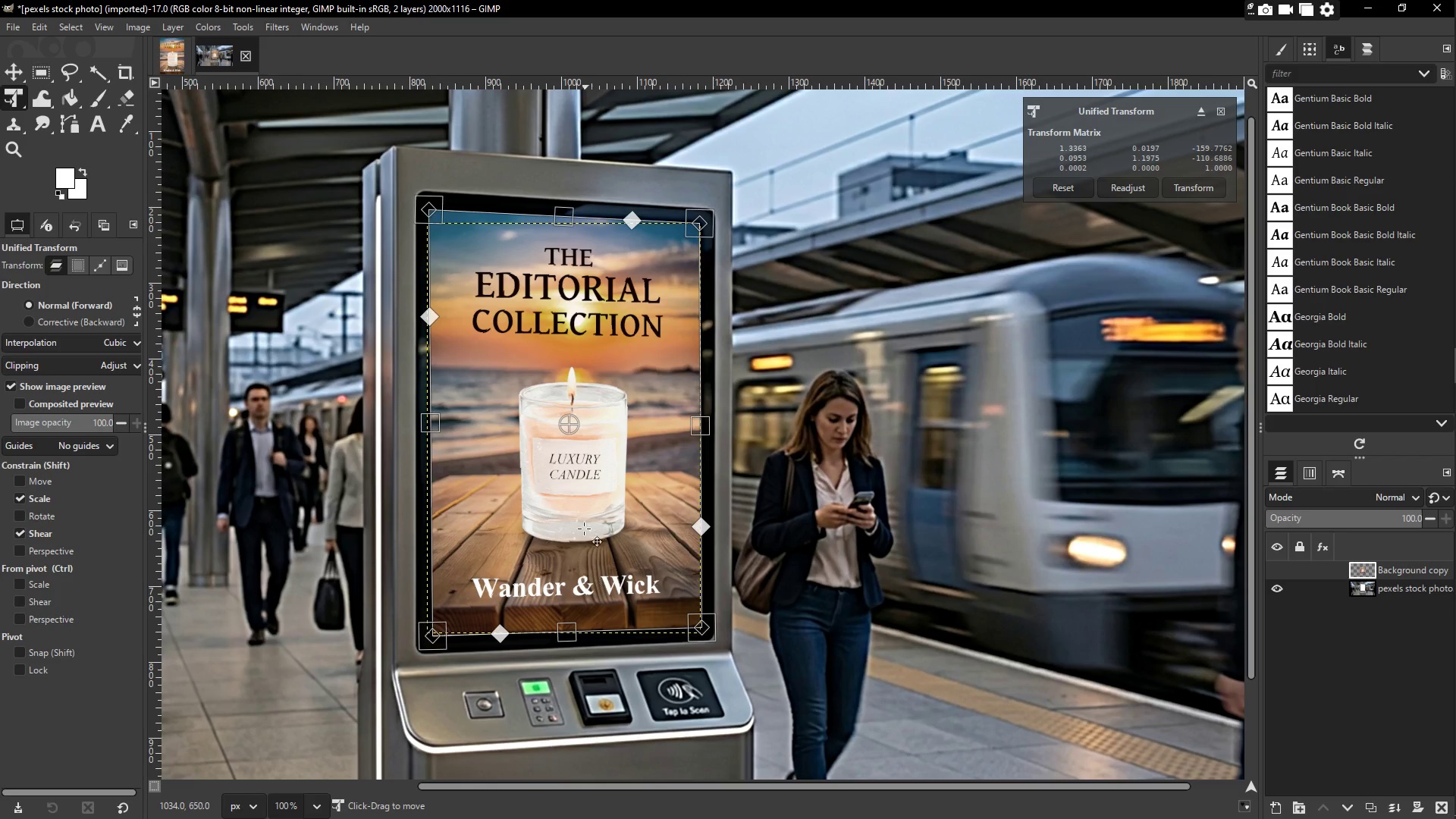 
wait(5.89)
 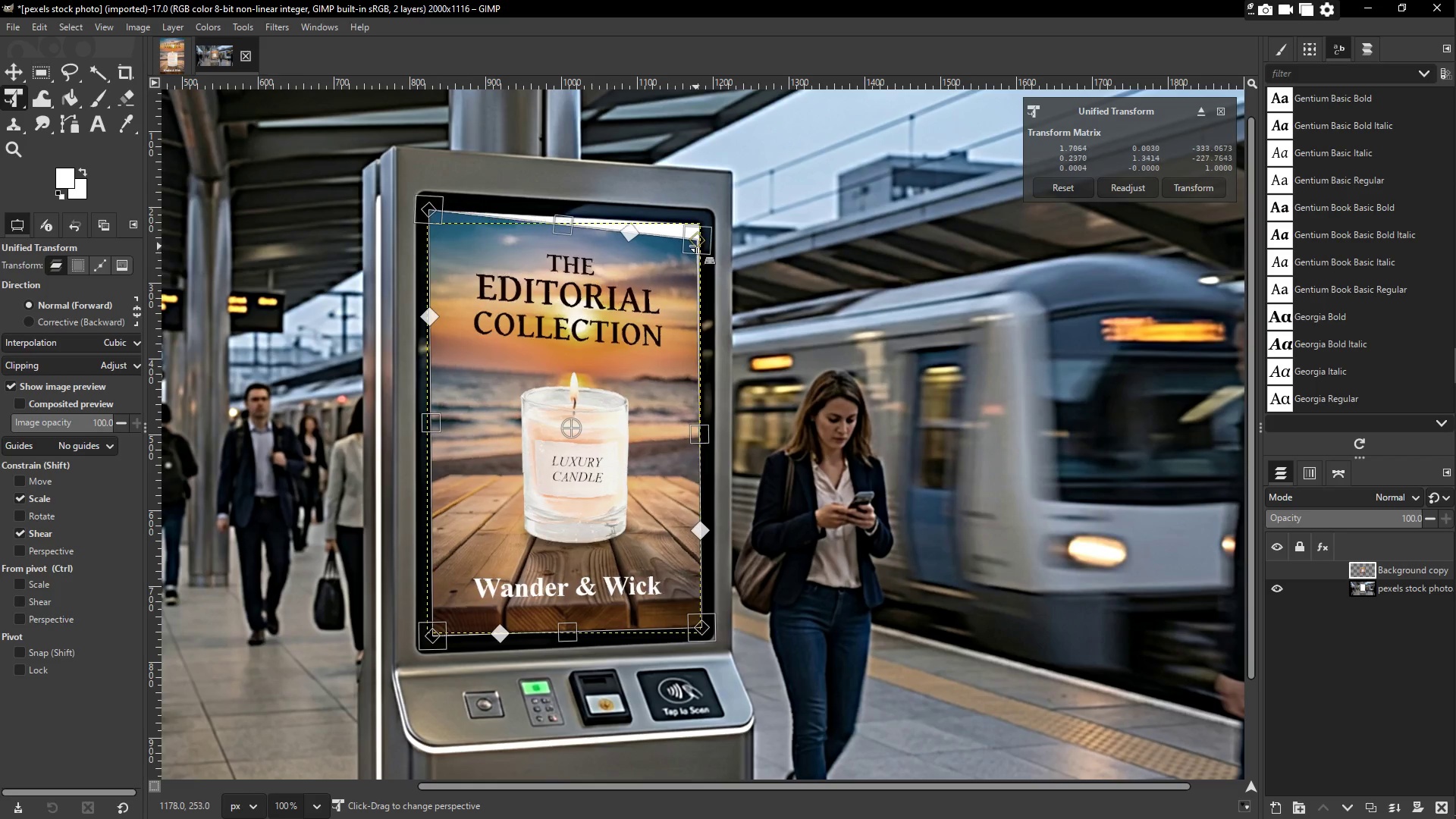 
key(Enter)
 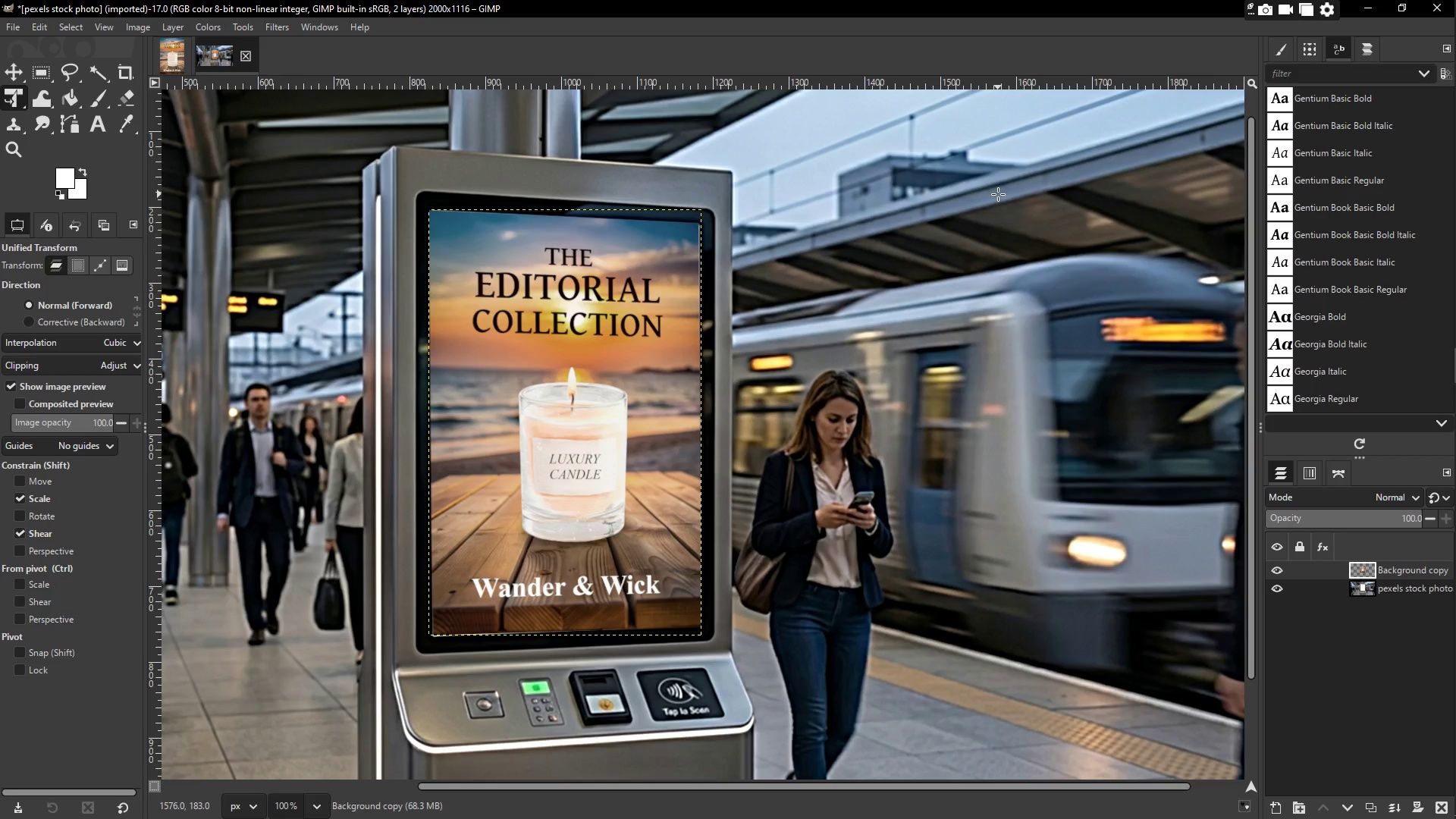 
left_click([946, 397])
 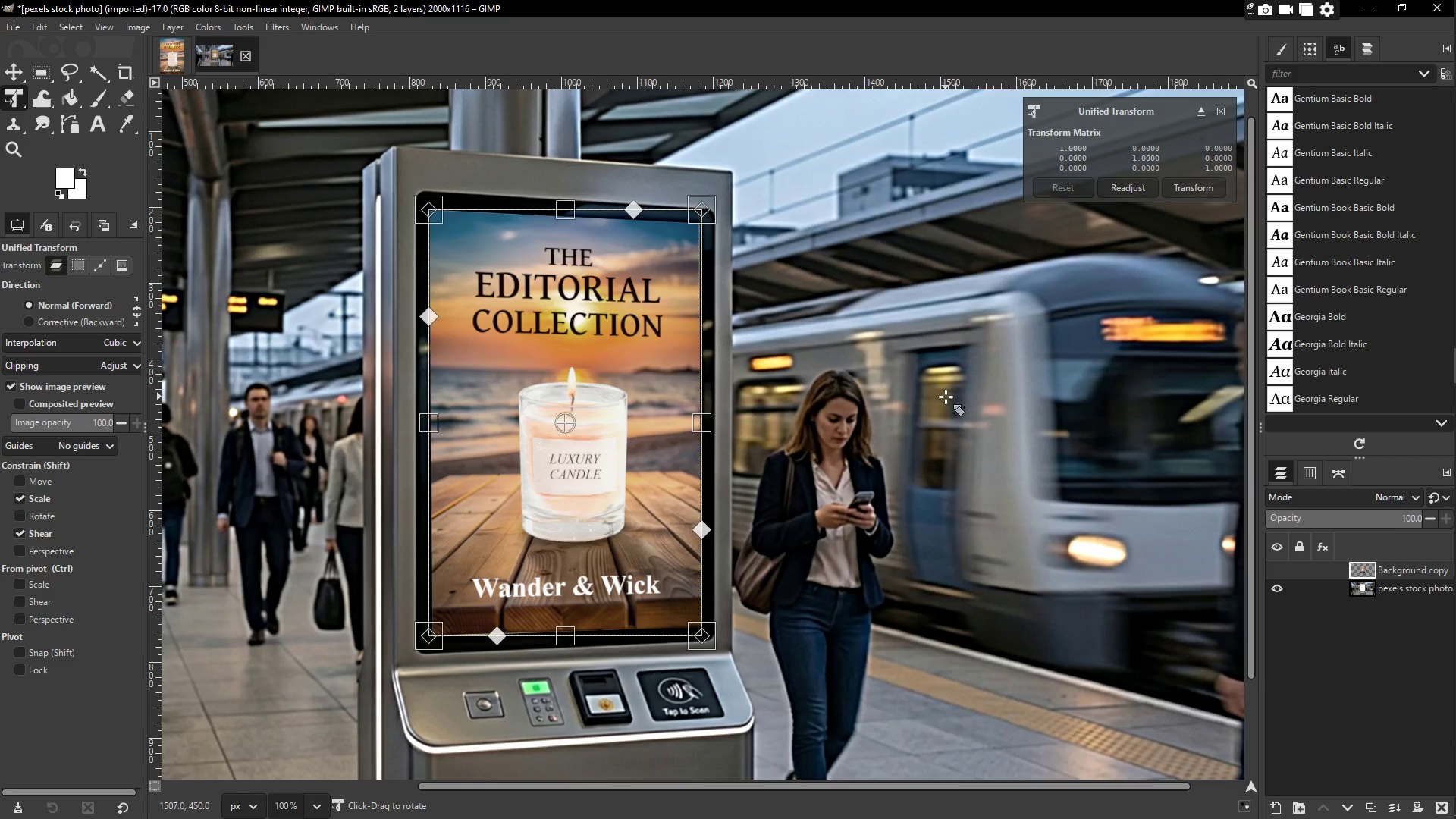 
wait(6.75)
 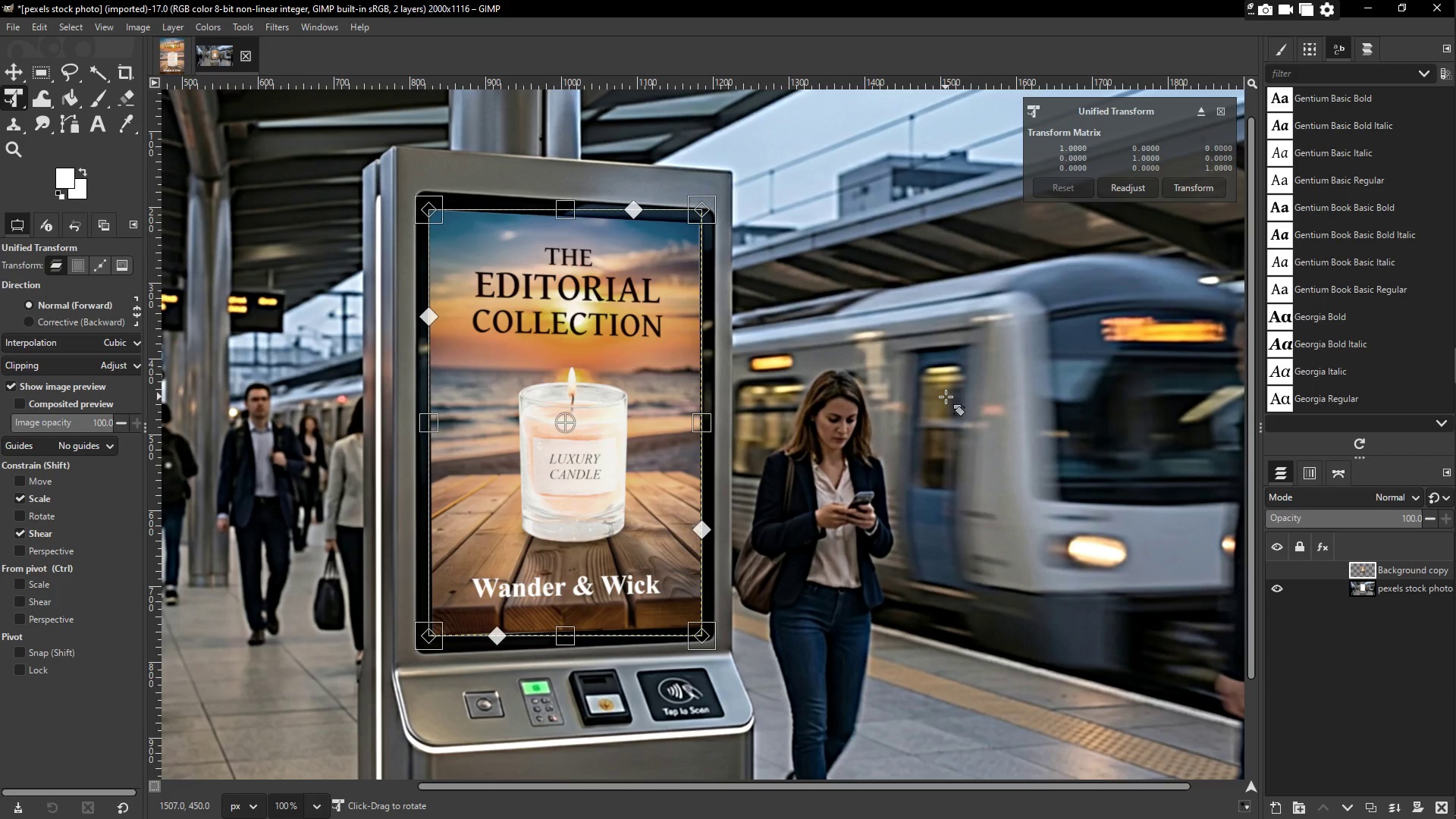 
key(Shift+P)
 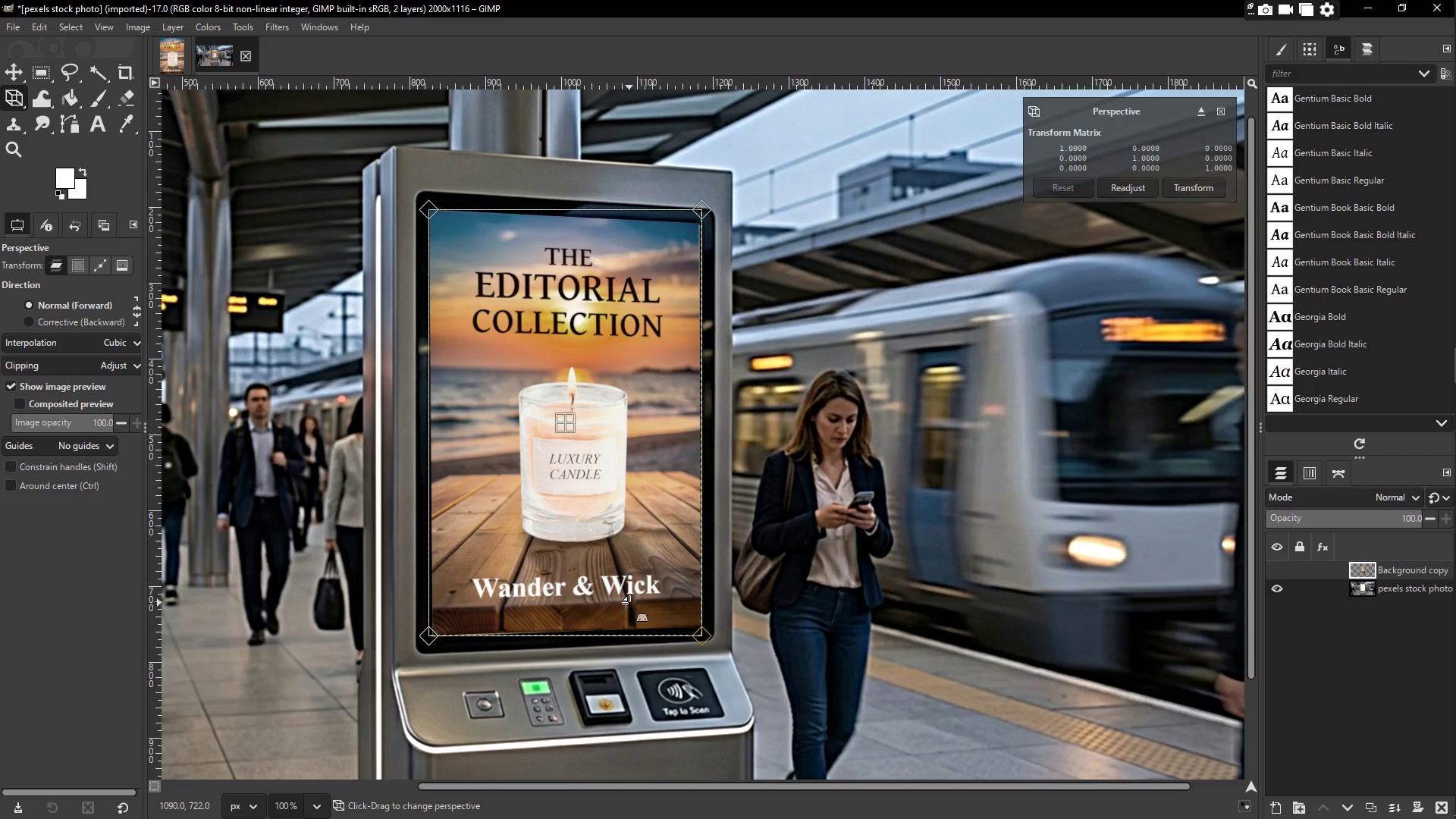 
wait(19.92)
 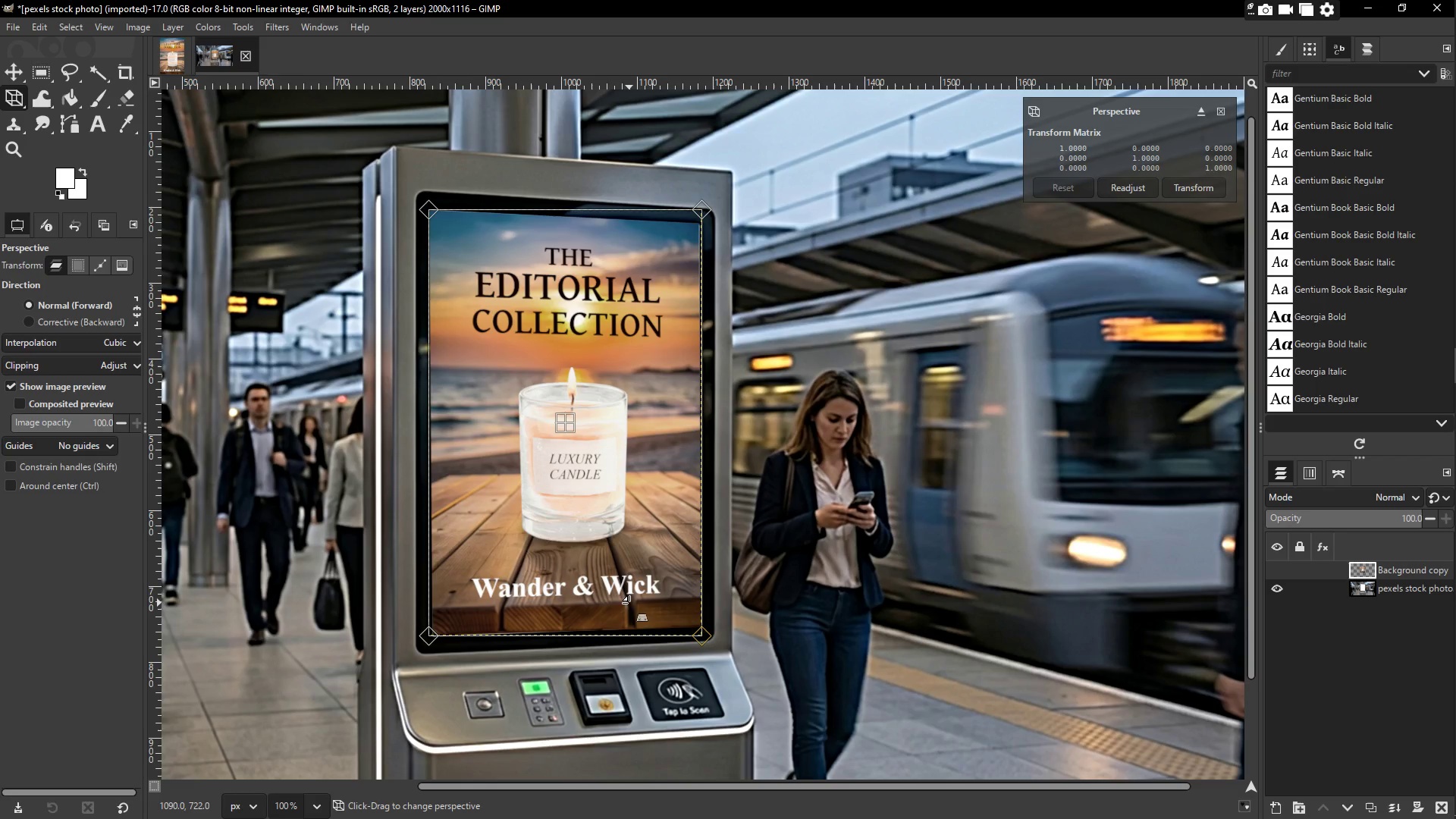 
scroll: coordinate [1288, 733], scroll_direction: down, amount: 4.0
 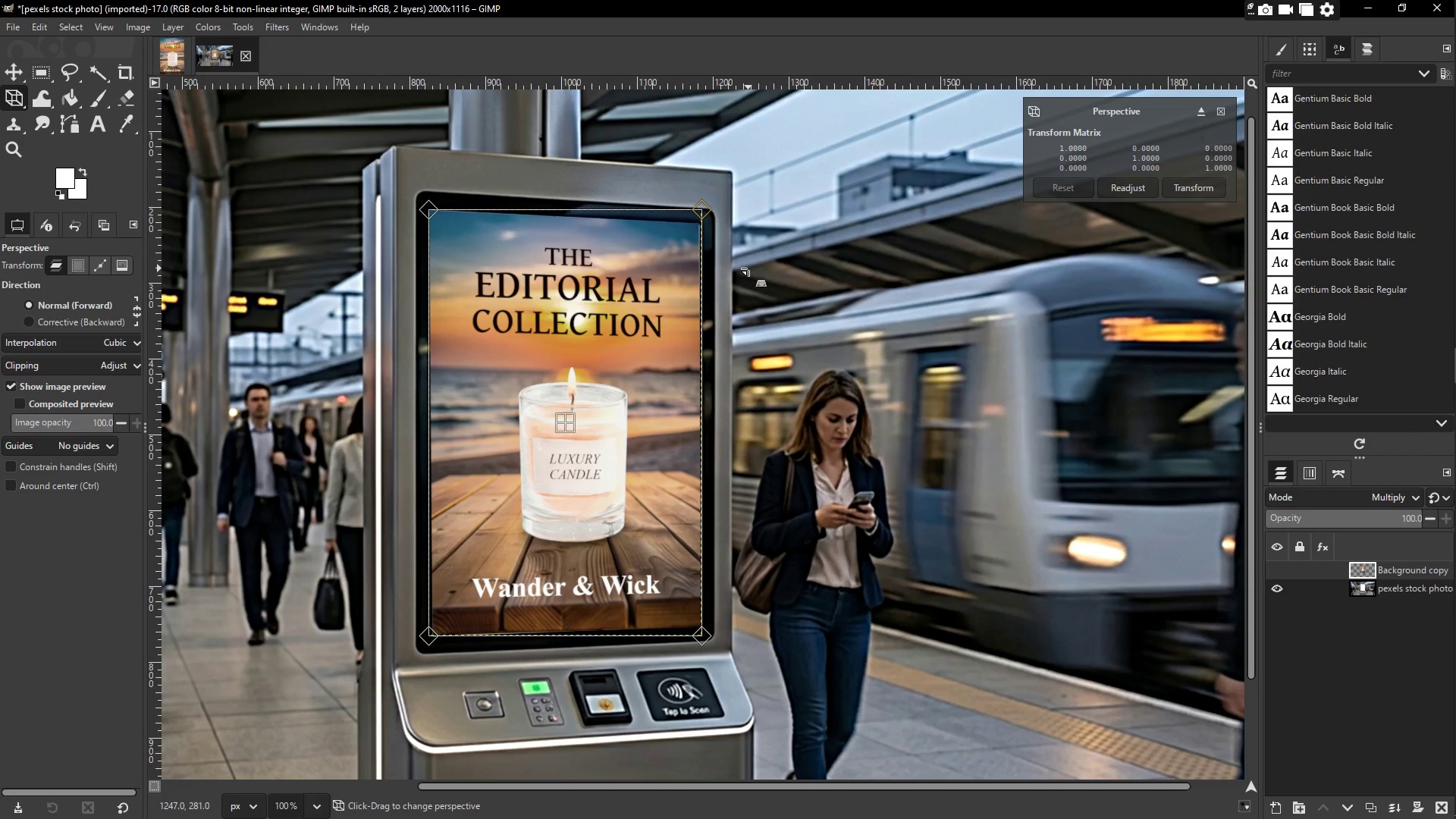 
wait(10.59)
 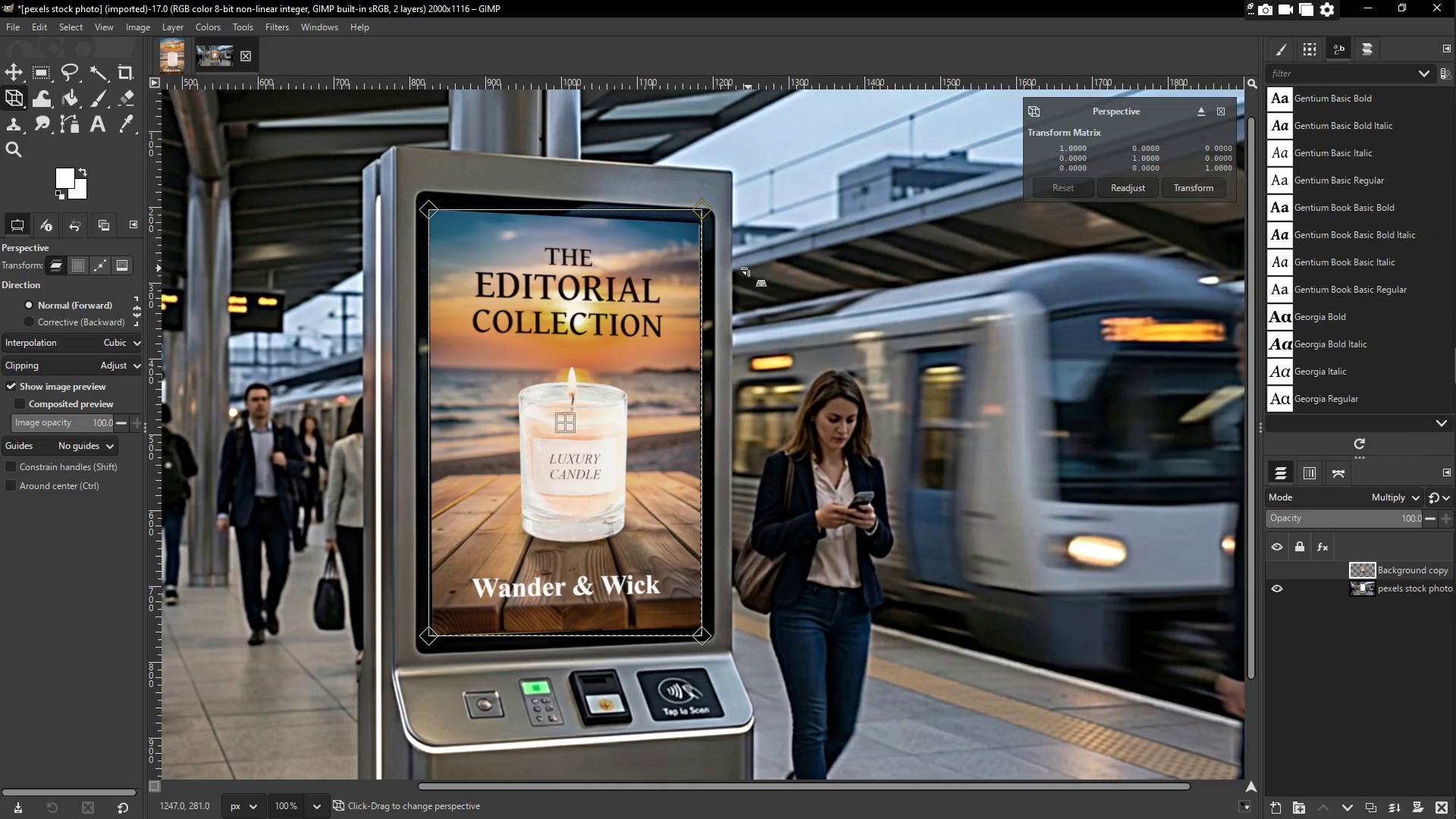 
mouse_move([348, 236])
 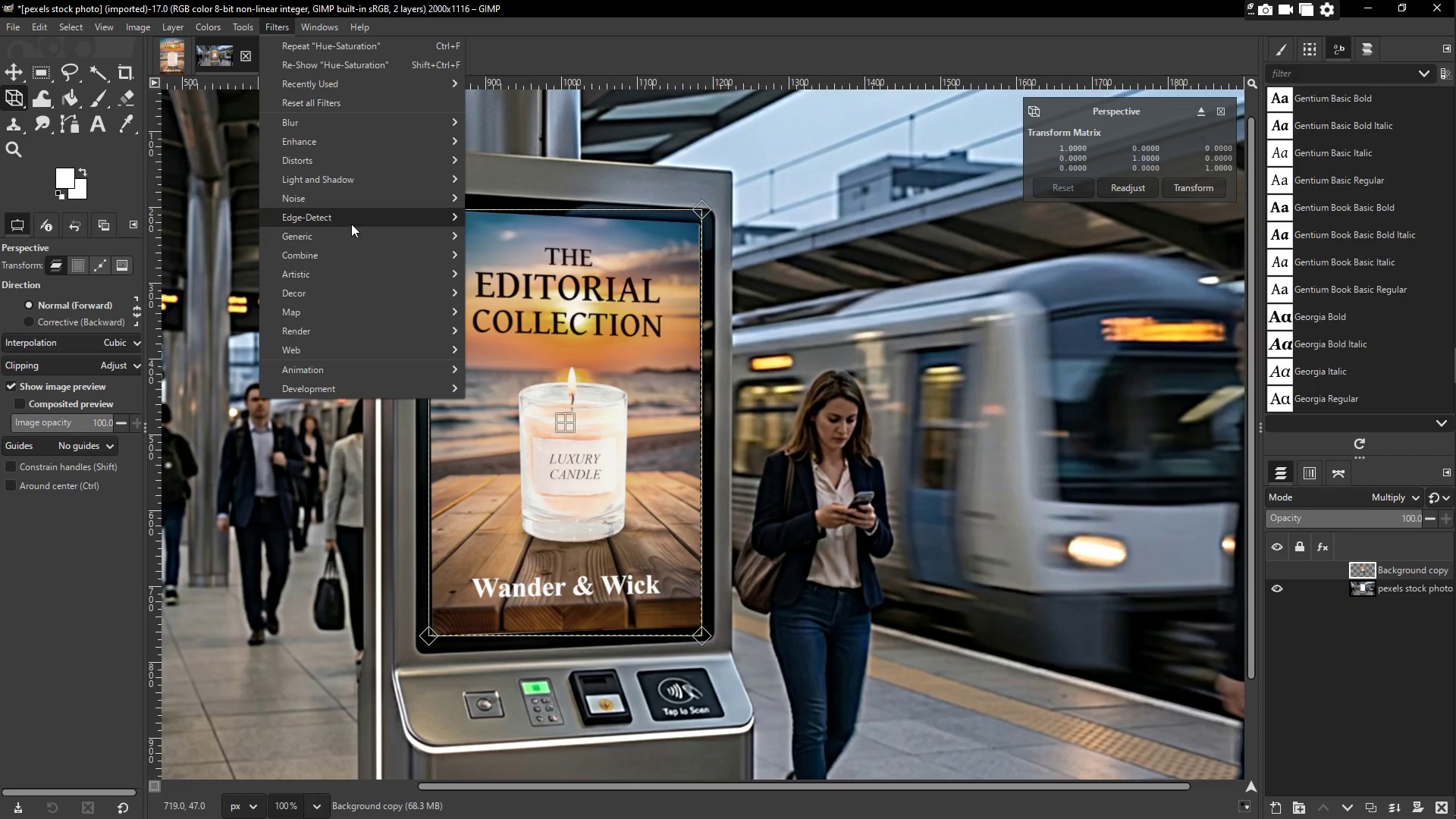 
mouse_move([357, 204])
 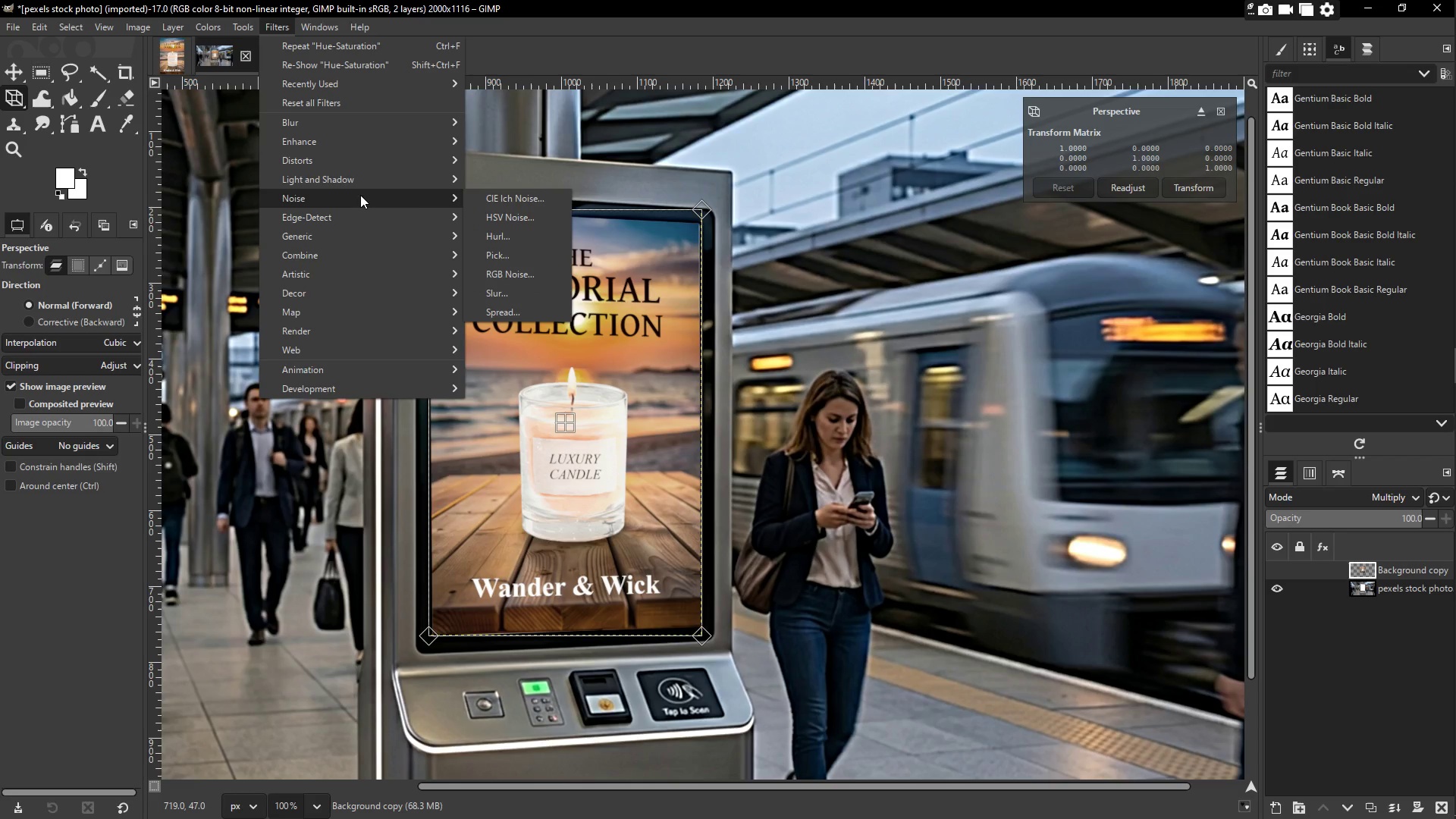 
mouse_move([360, 220])
 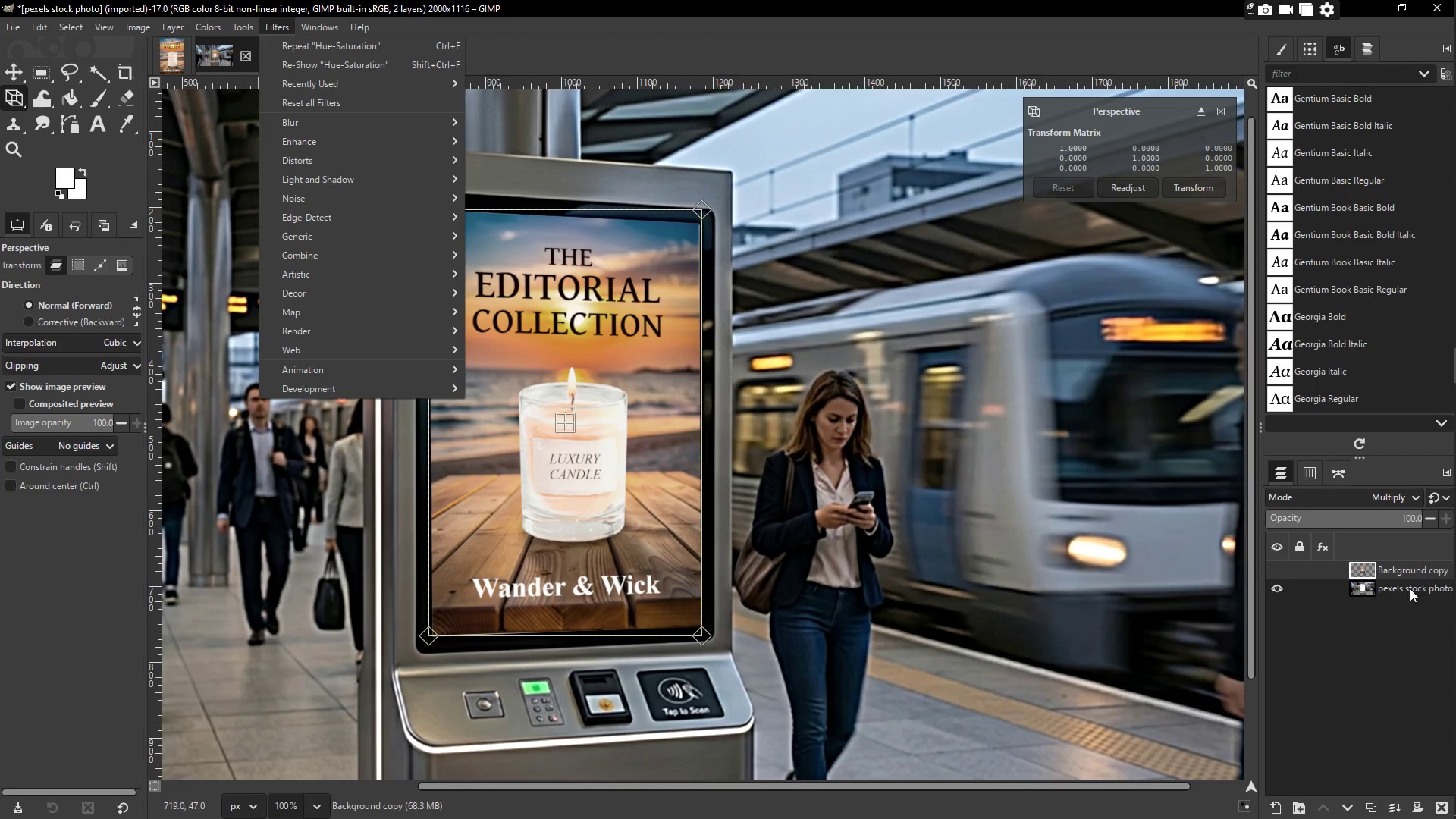 
left_click([1404, 576])
 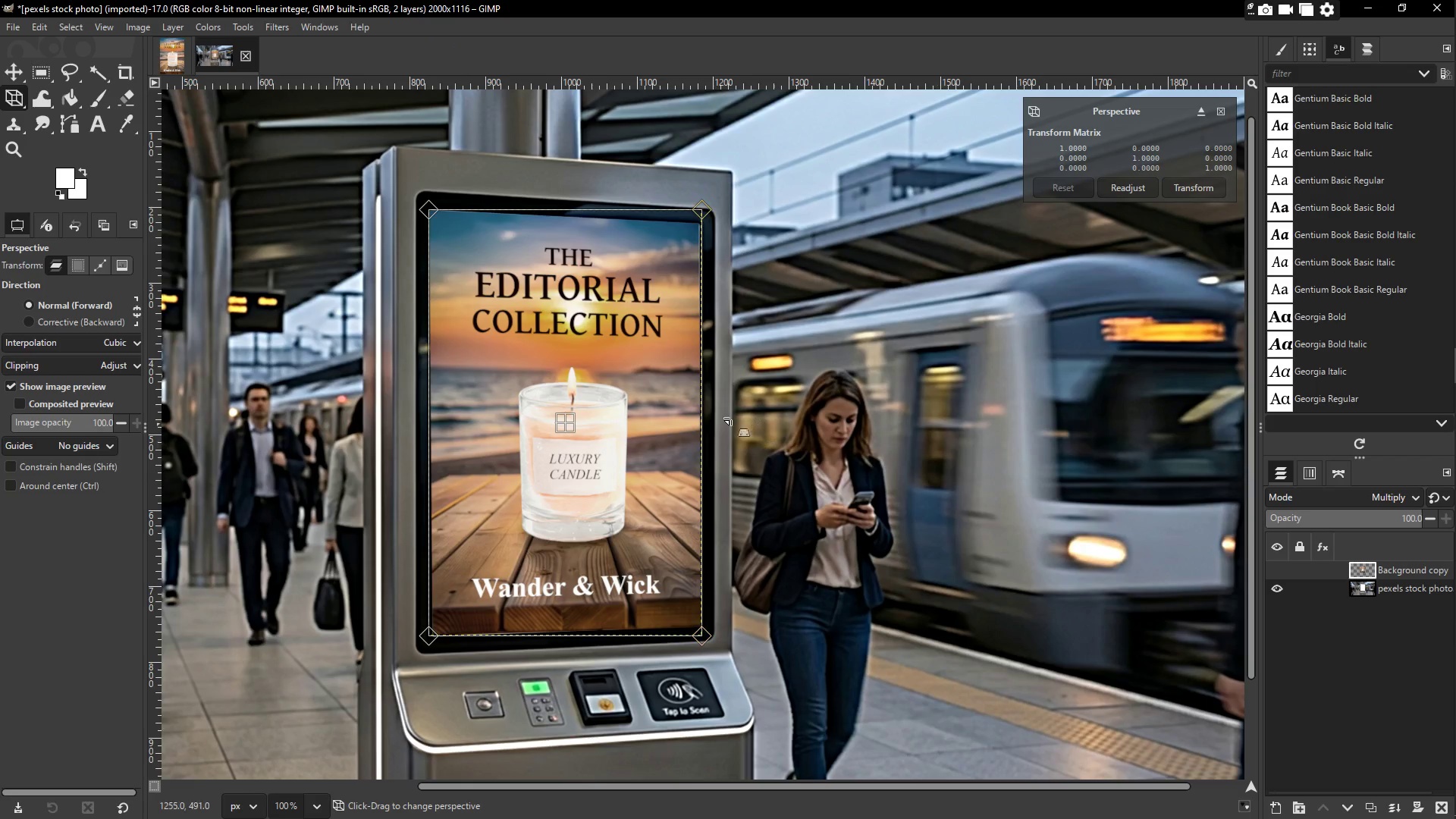 
right_click([541, 363])
 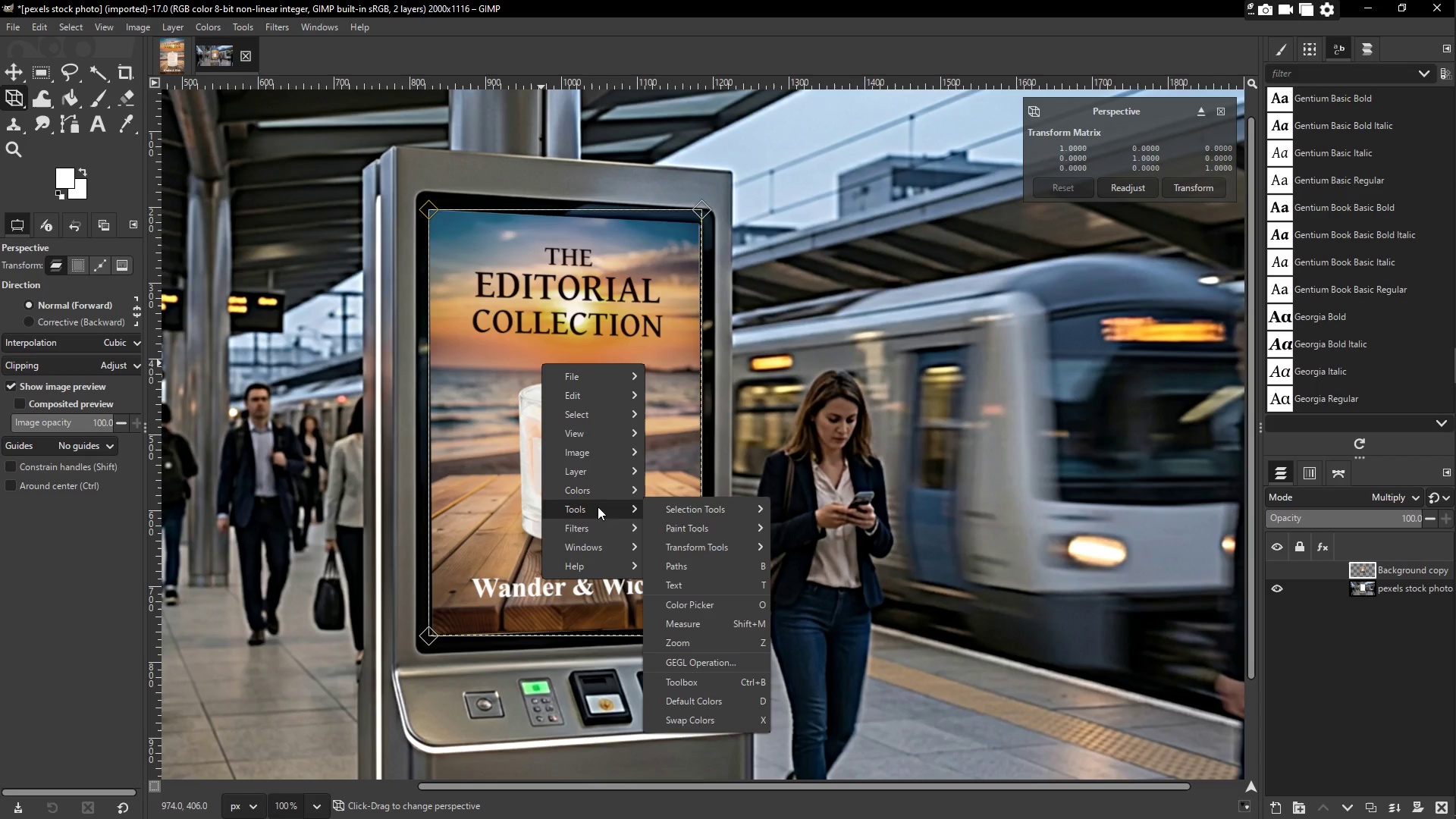 
wait(8.15)
 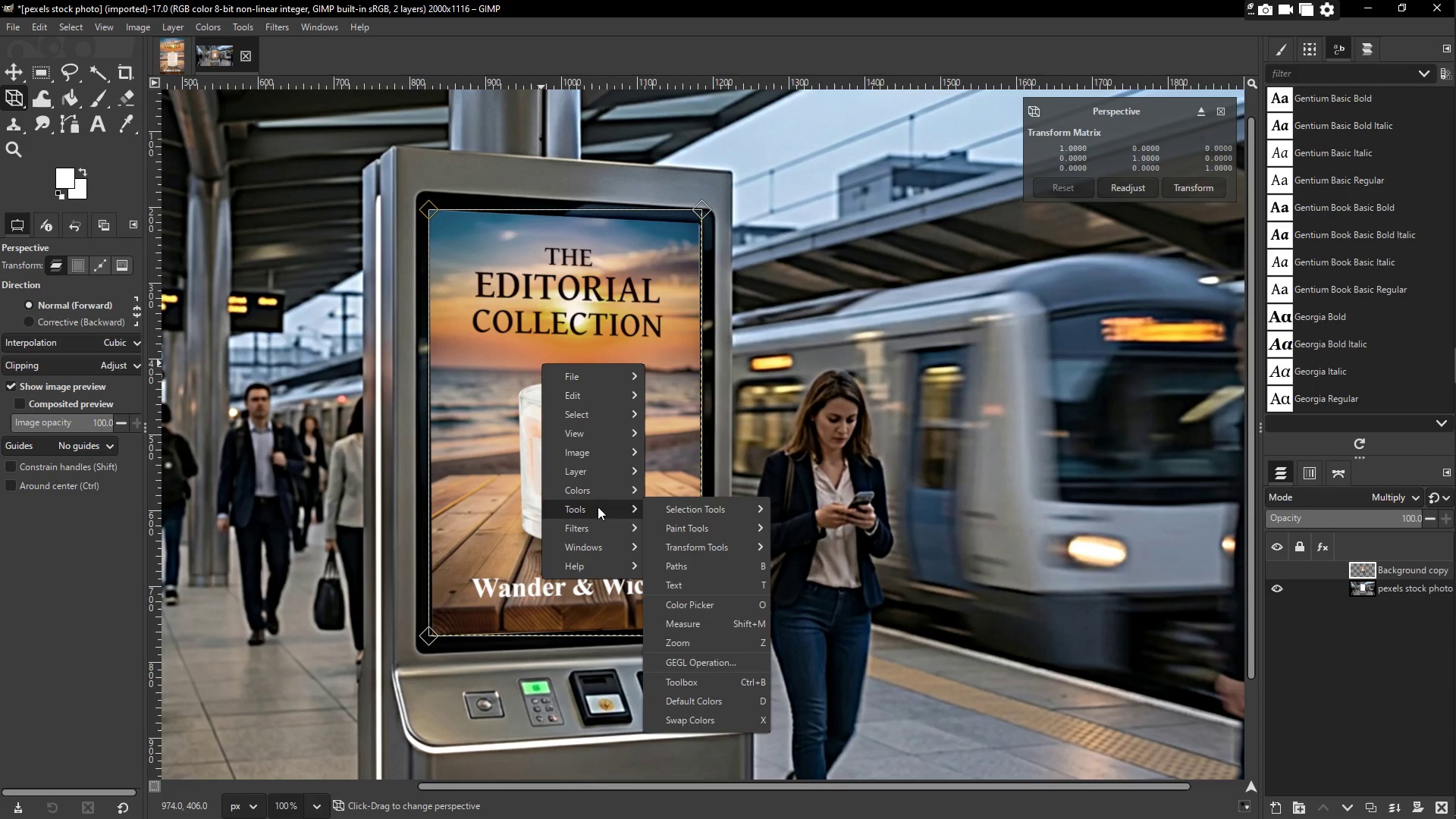 
mouse_move([734, 569])
 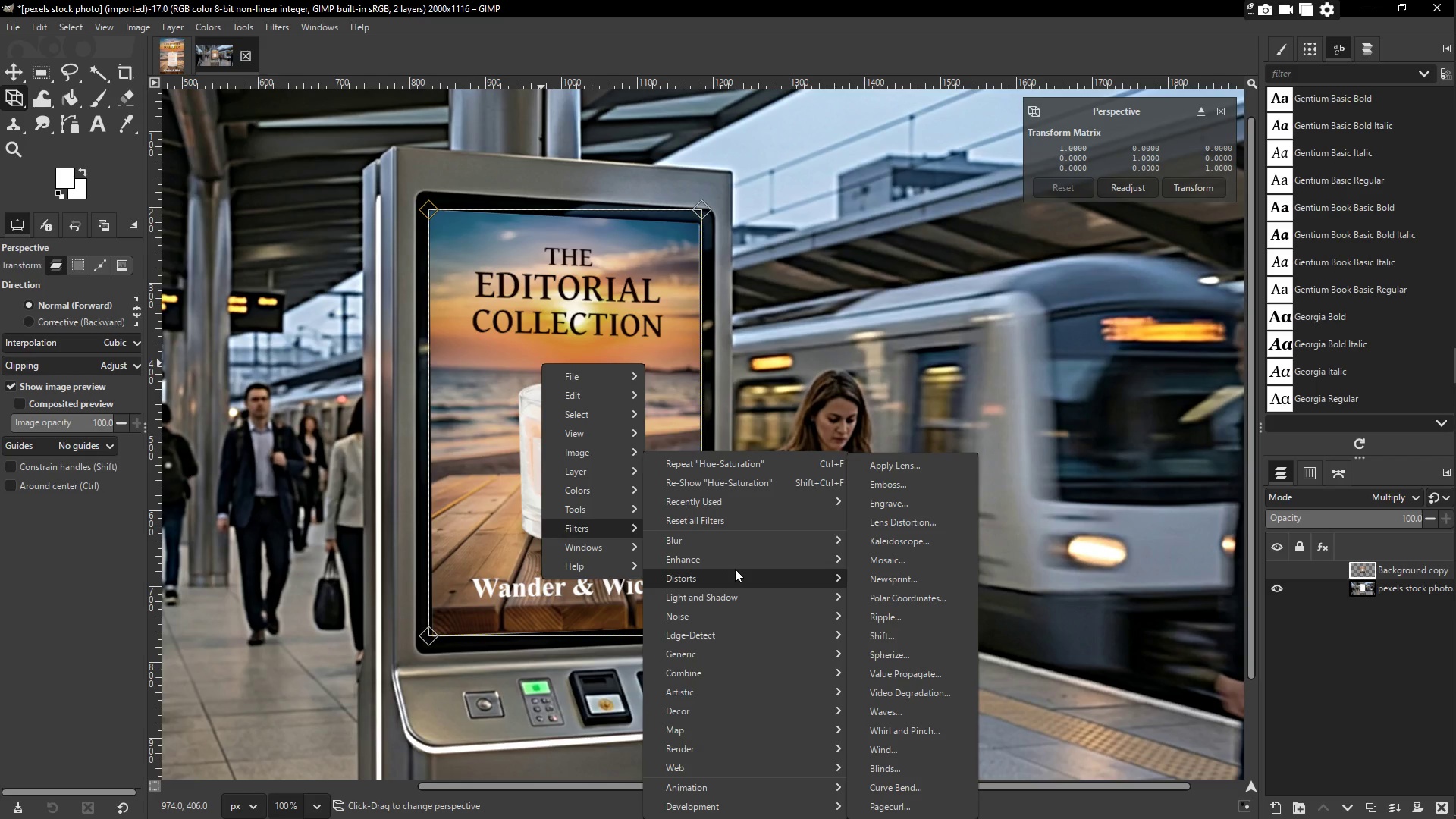 
mouse_move([746, 553])
 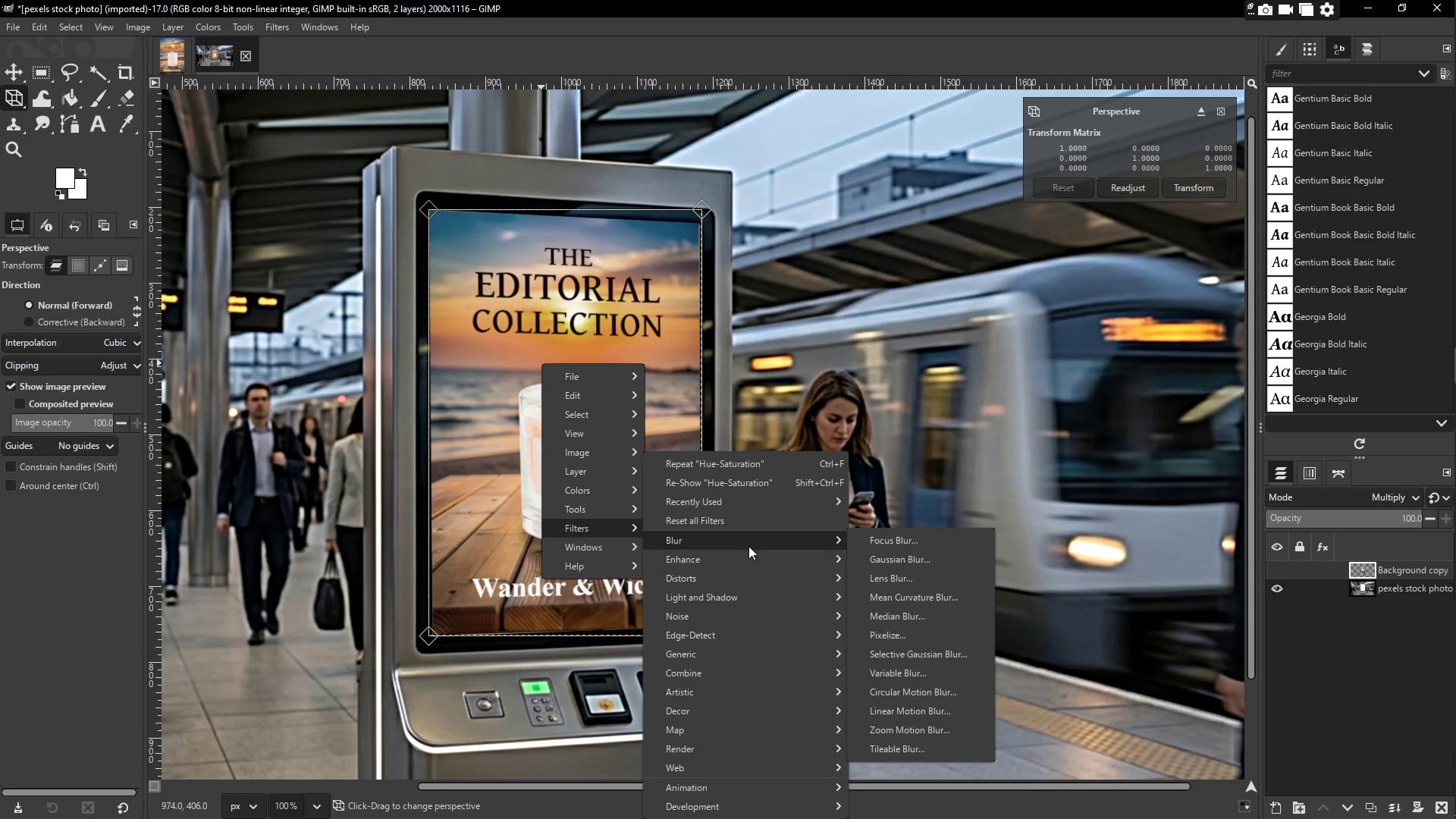 
mouse_move([755, 569])
 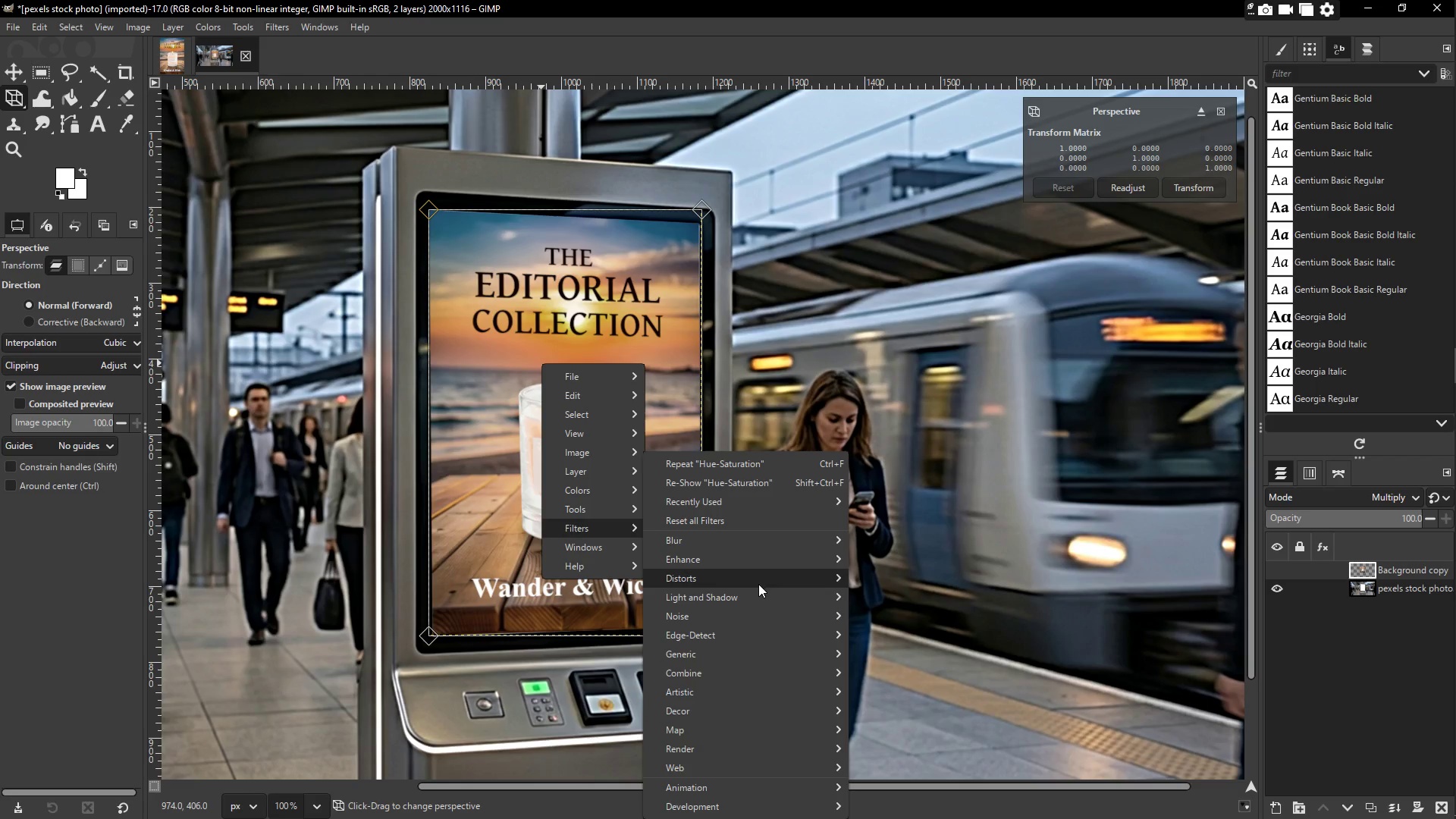 
mouse_move([760, 601])
 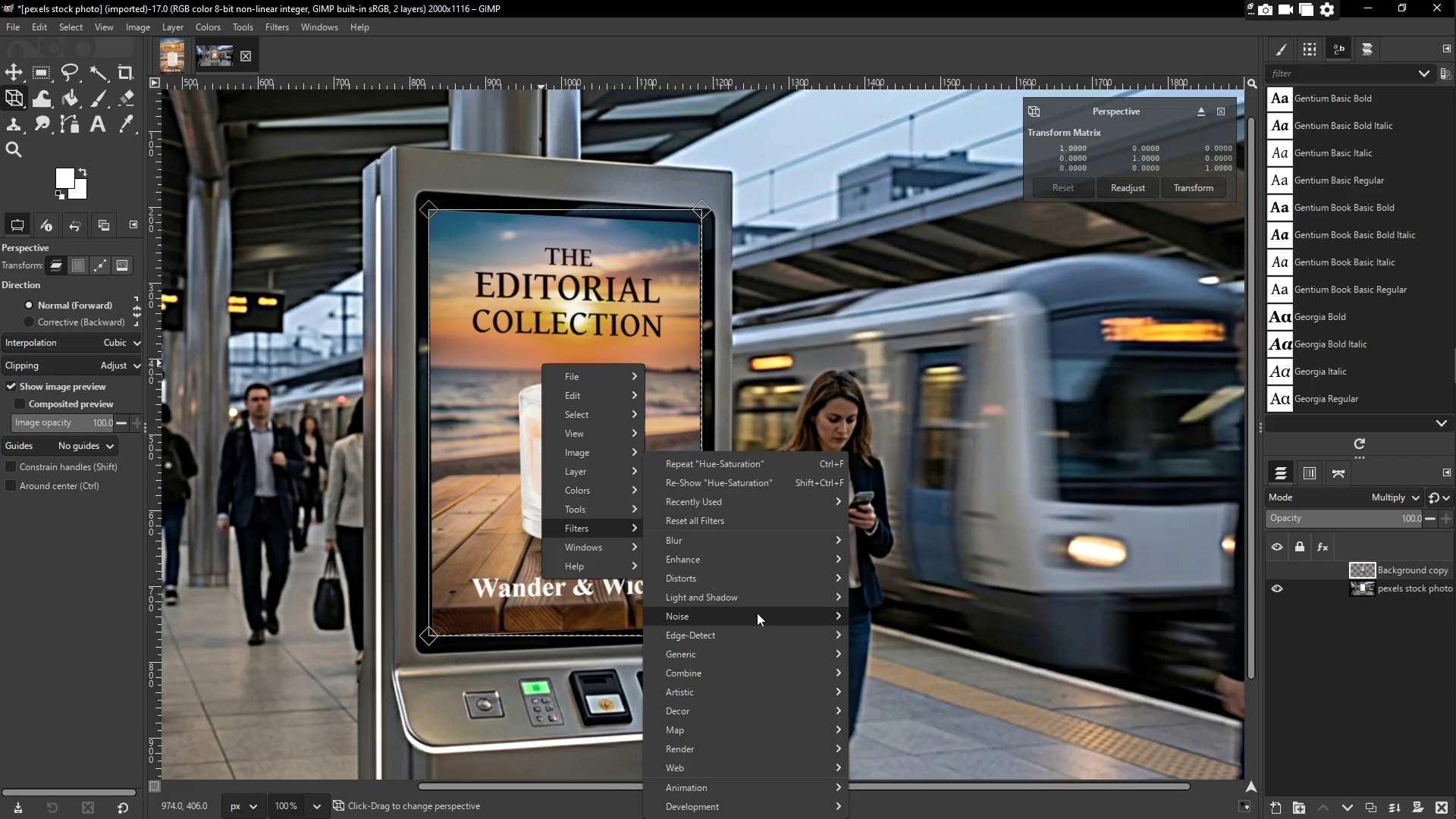 
mouse_move([755, 633])
 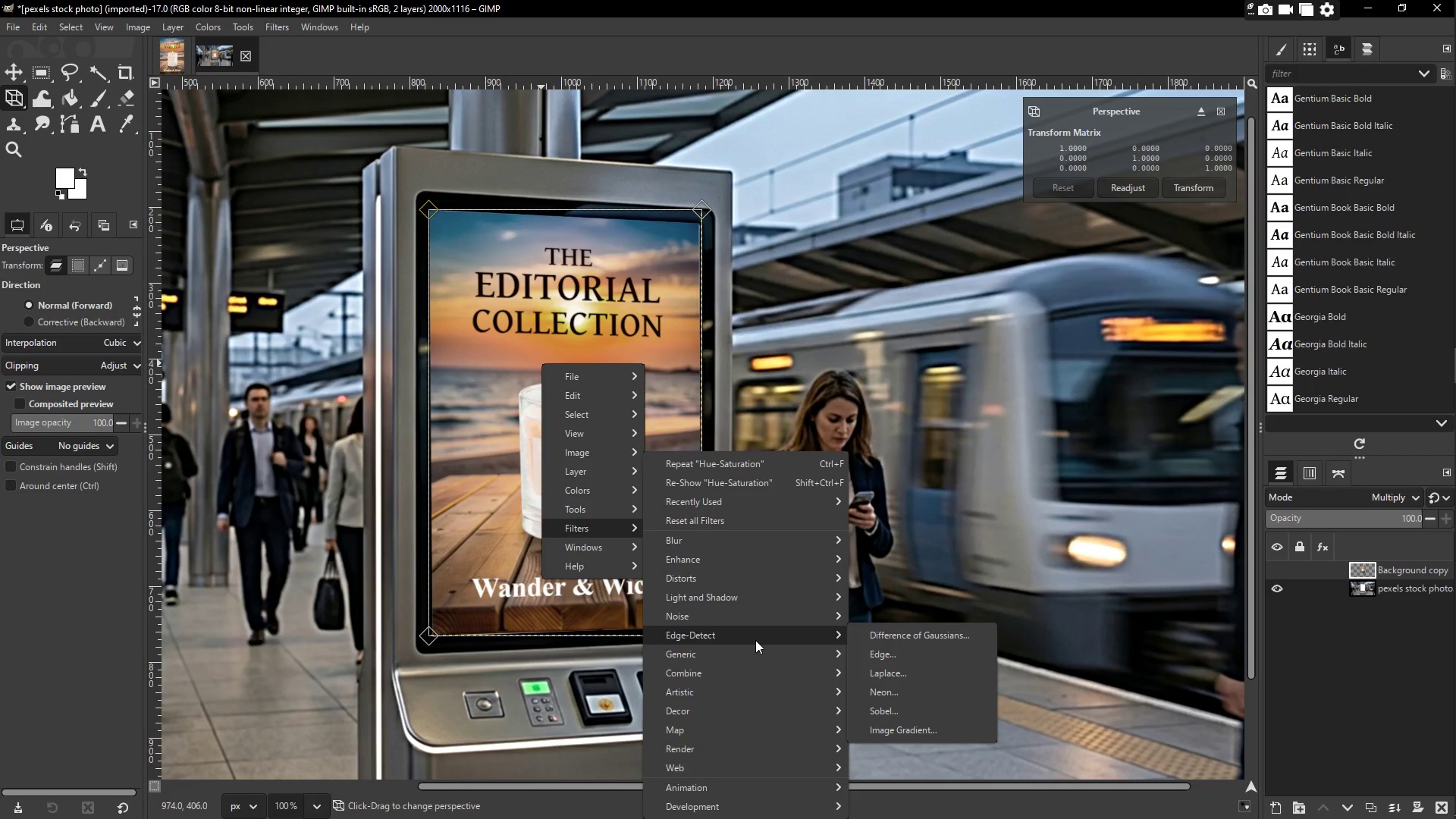 
mouse_move([755, 649])
 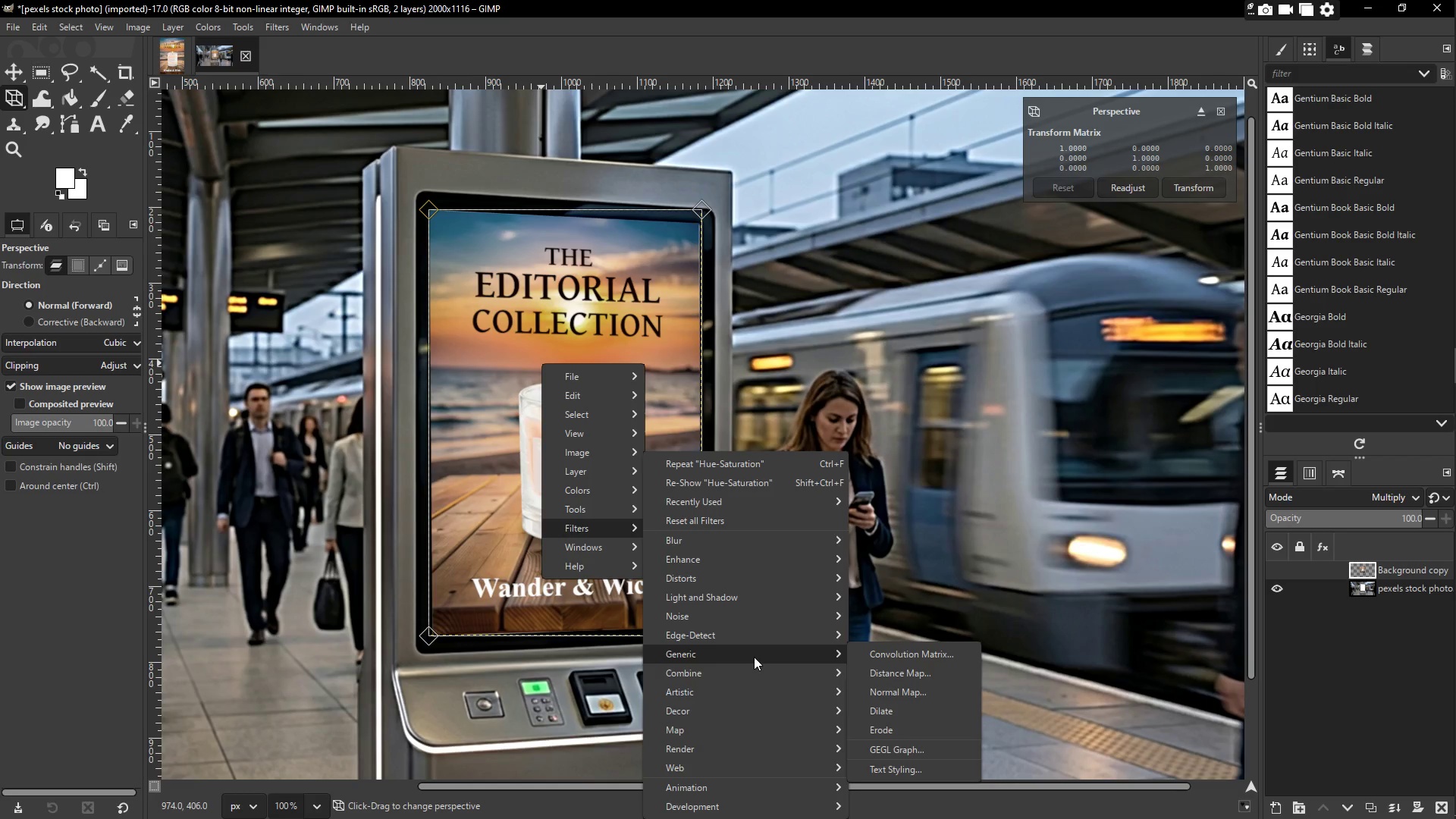 
mouse_move([748, 697])
 